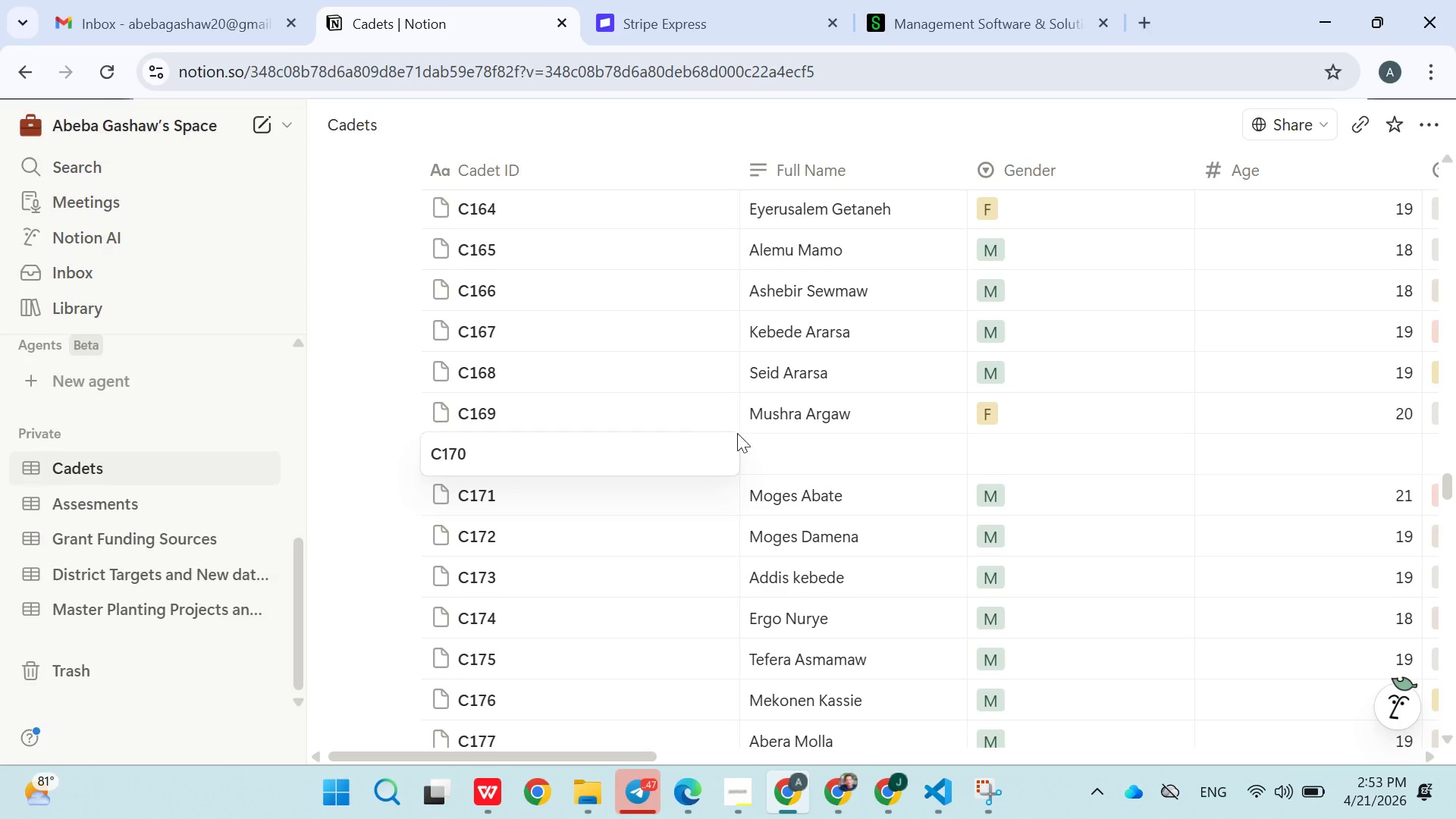 
left_click([802, 453])
 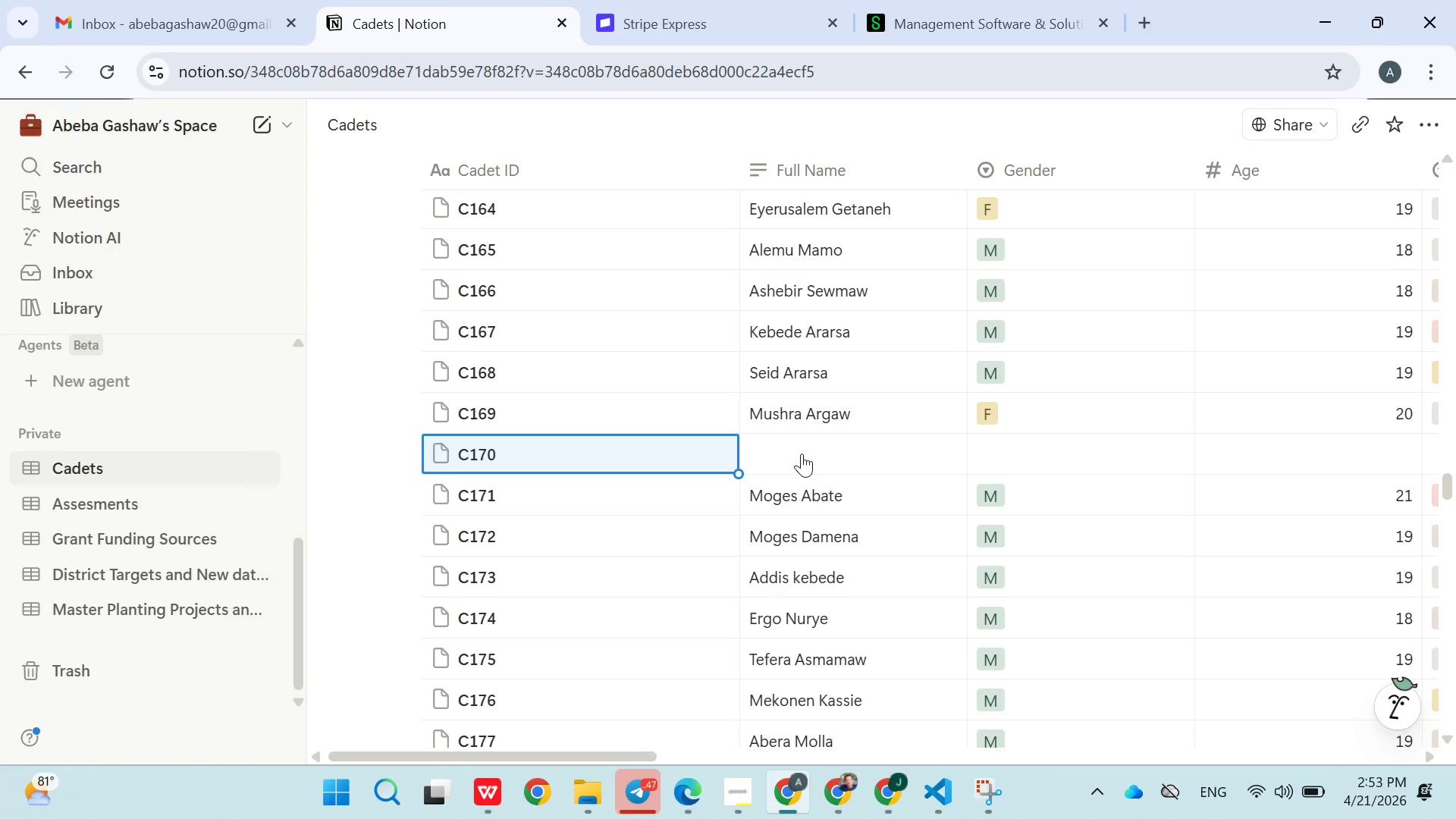 
left_click([802, 453])
 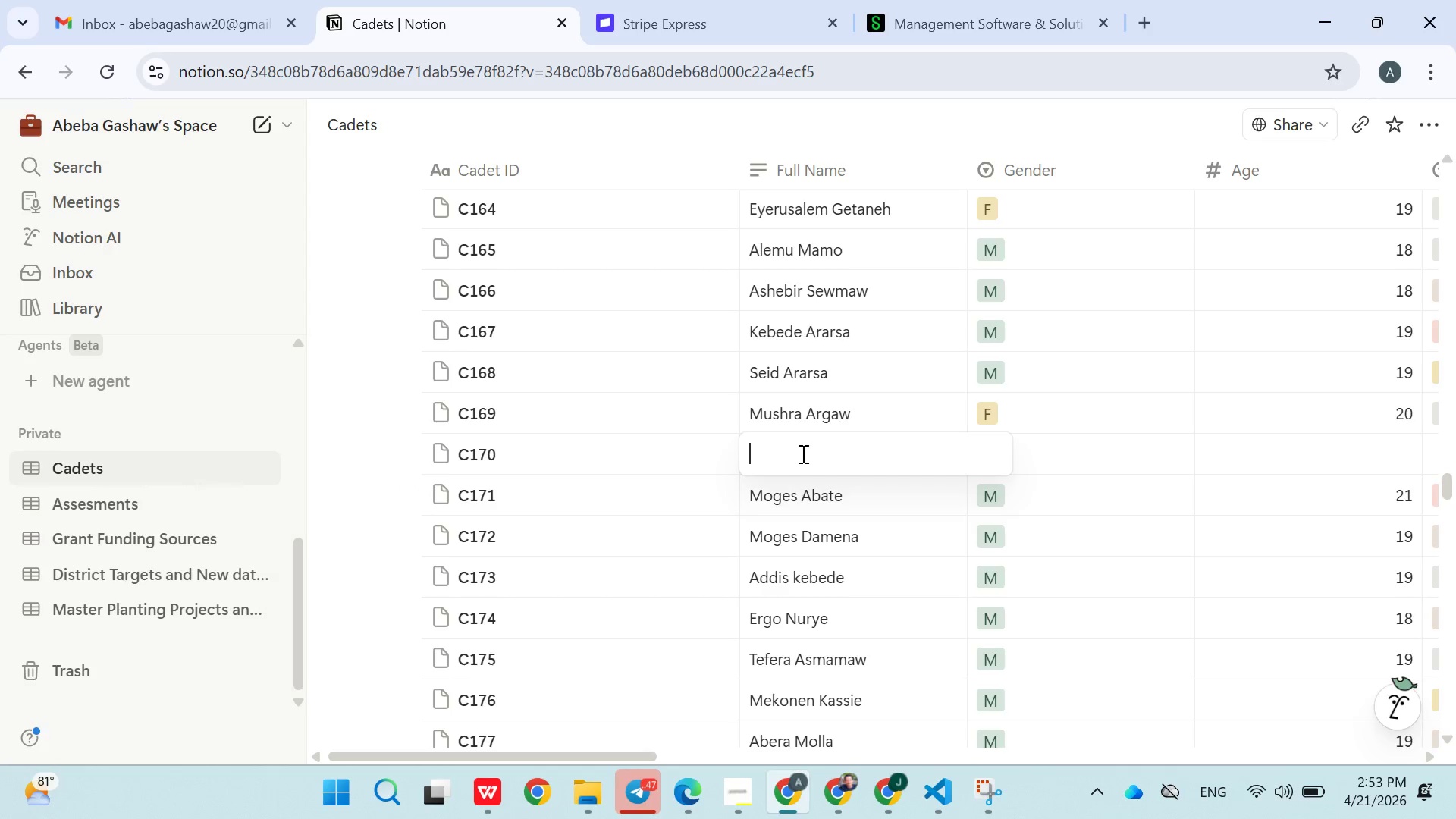 
type(o)
key(Backspace)
type(Mohammed Aragaw)
 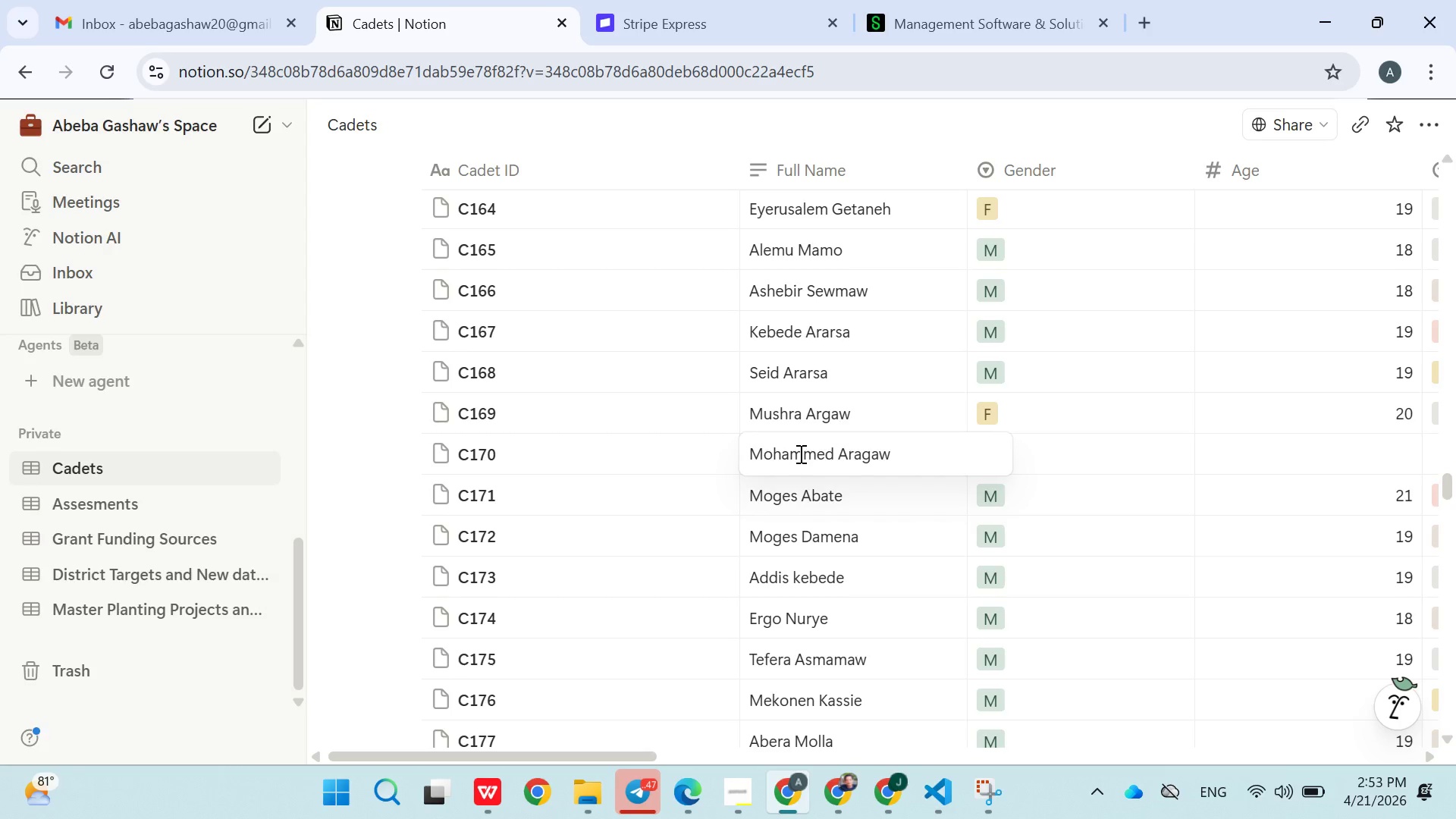 
left_click([1028, 464])
 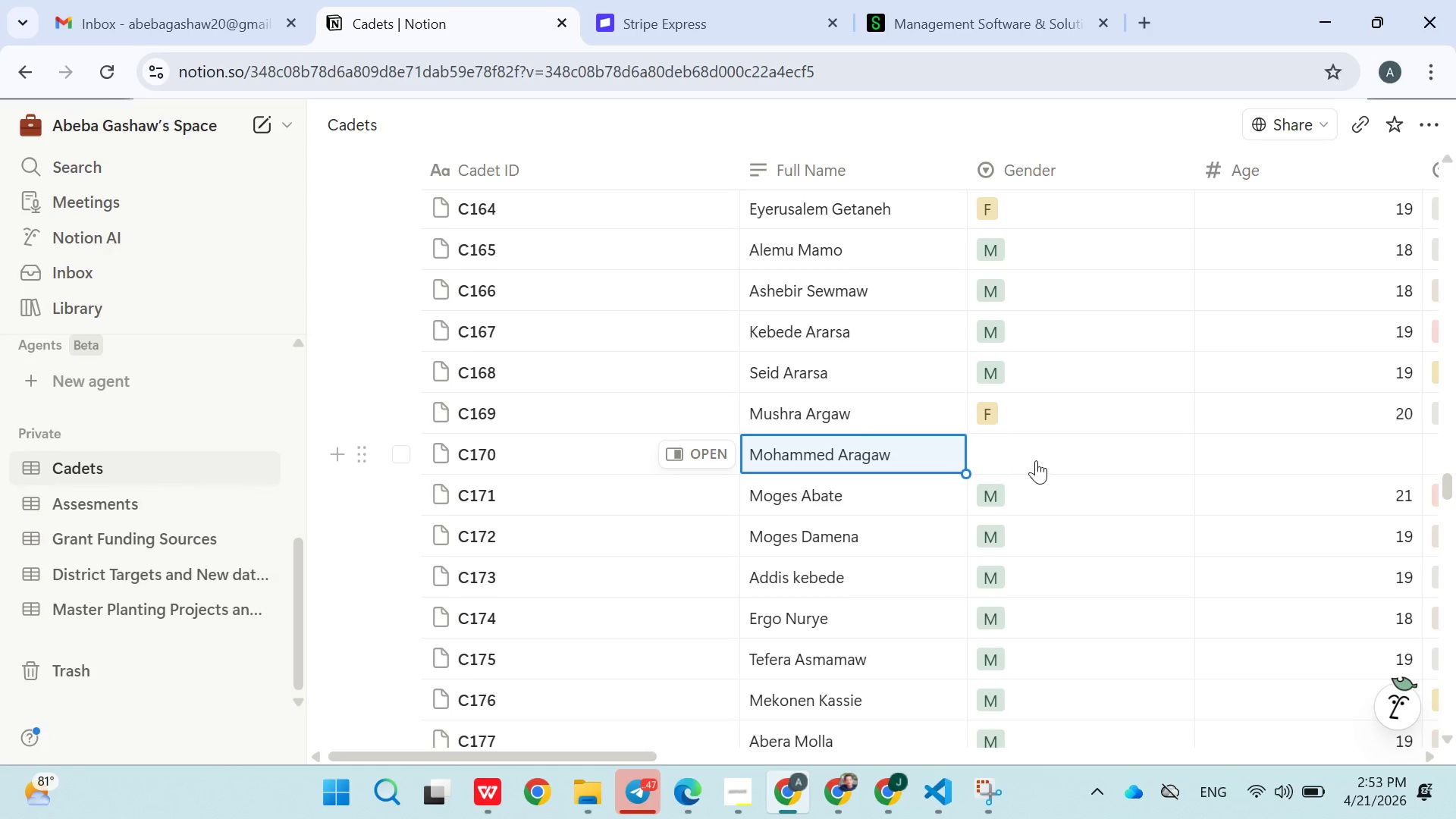 
left_click([1036, 458])
 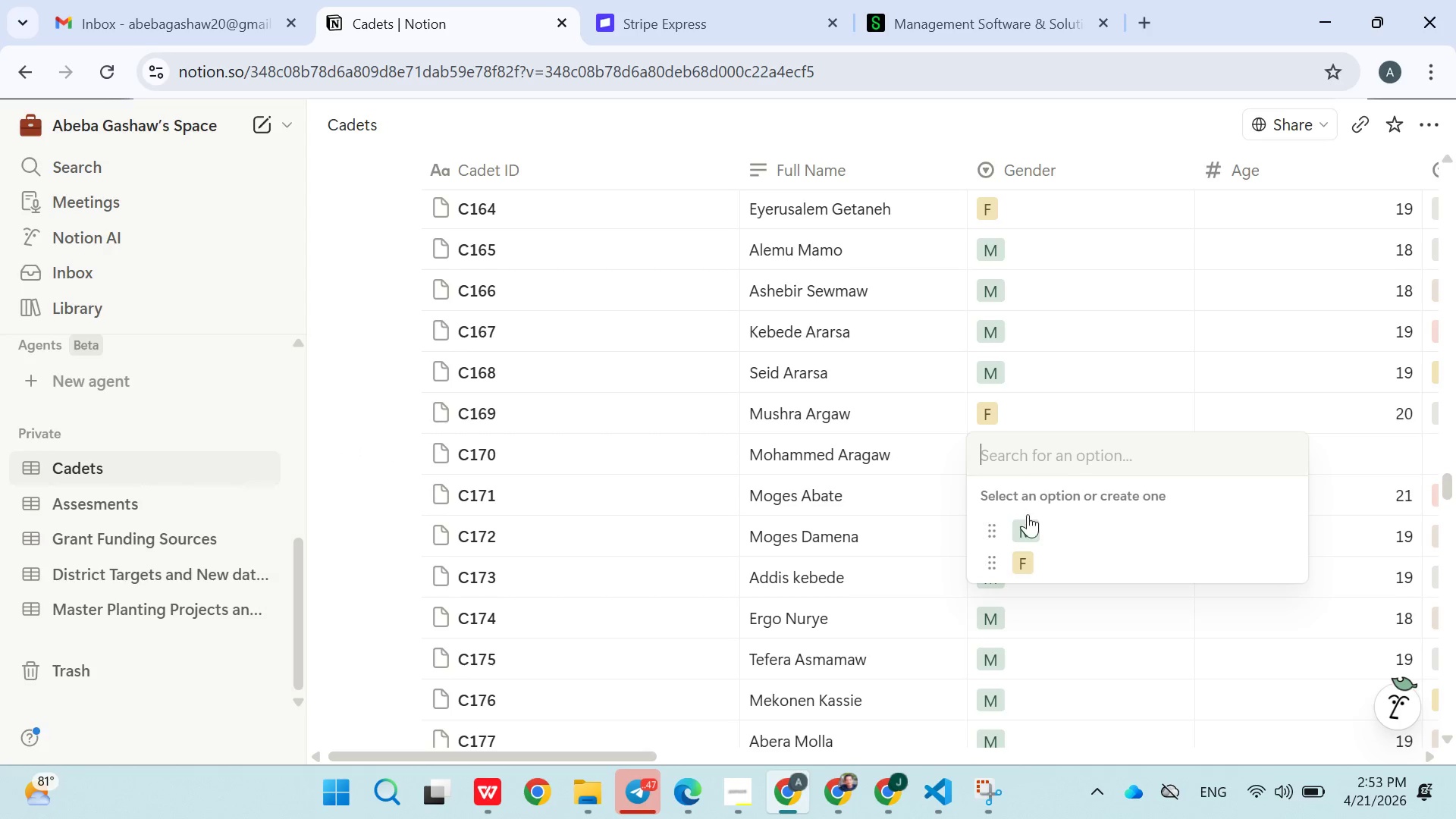 
left_click([1031, 521])
 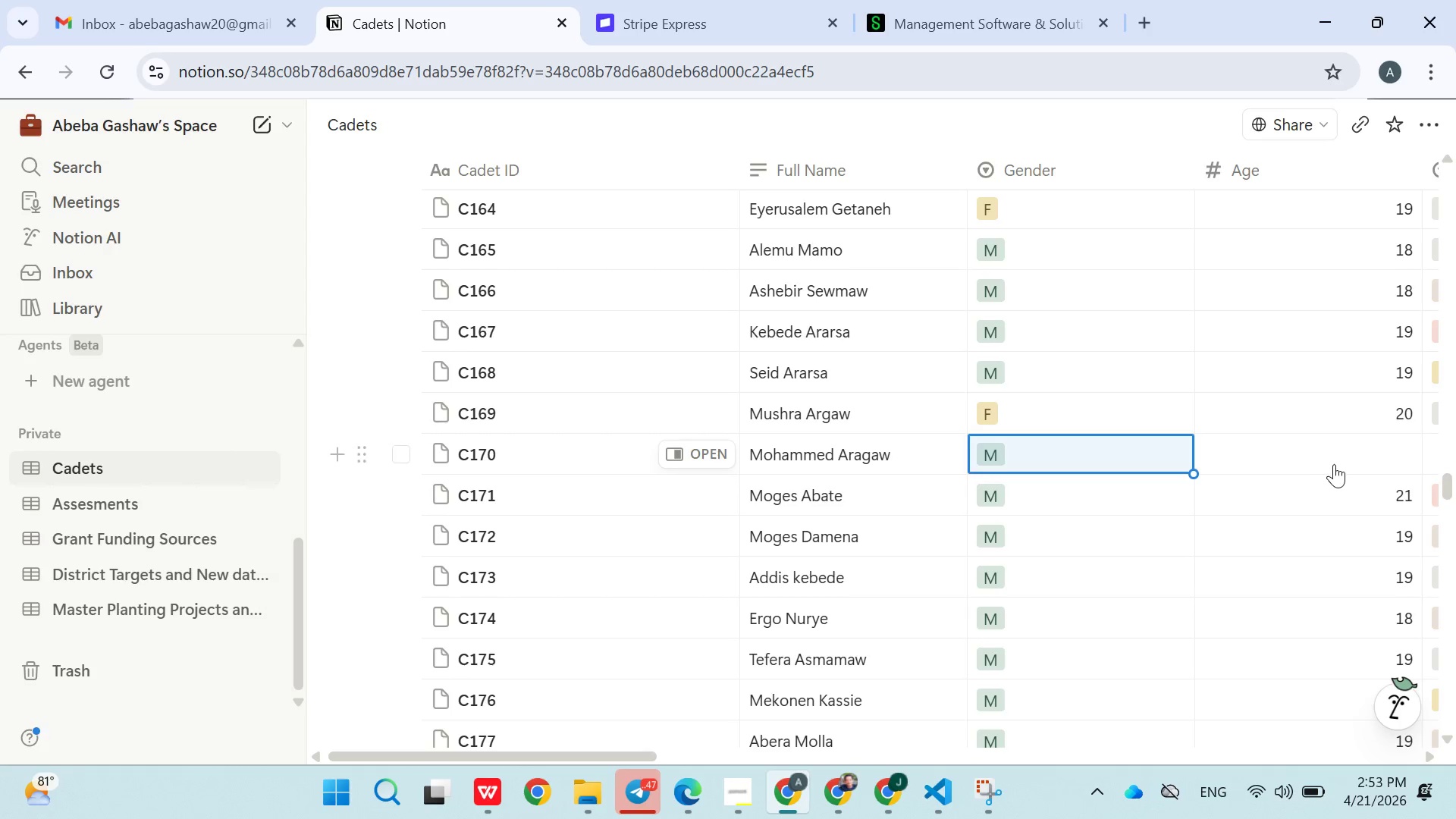 
left_click([1337, 466])
 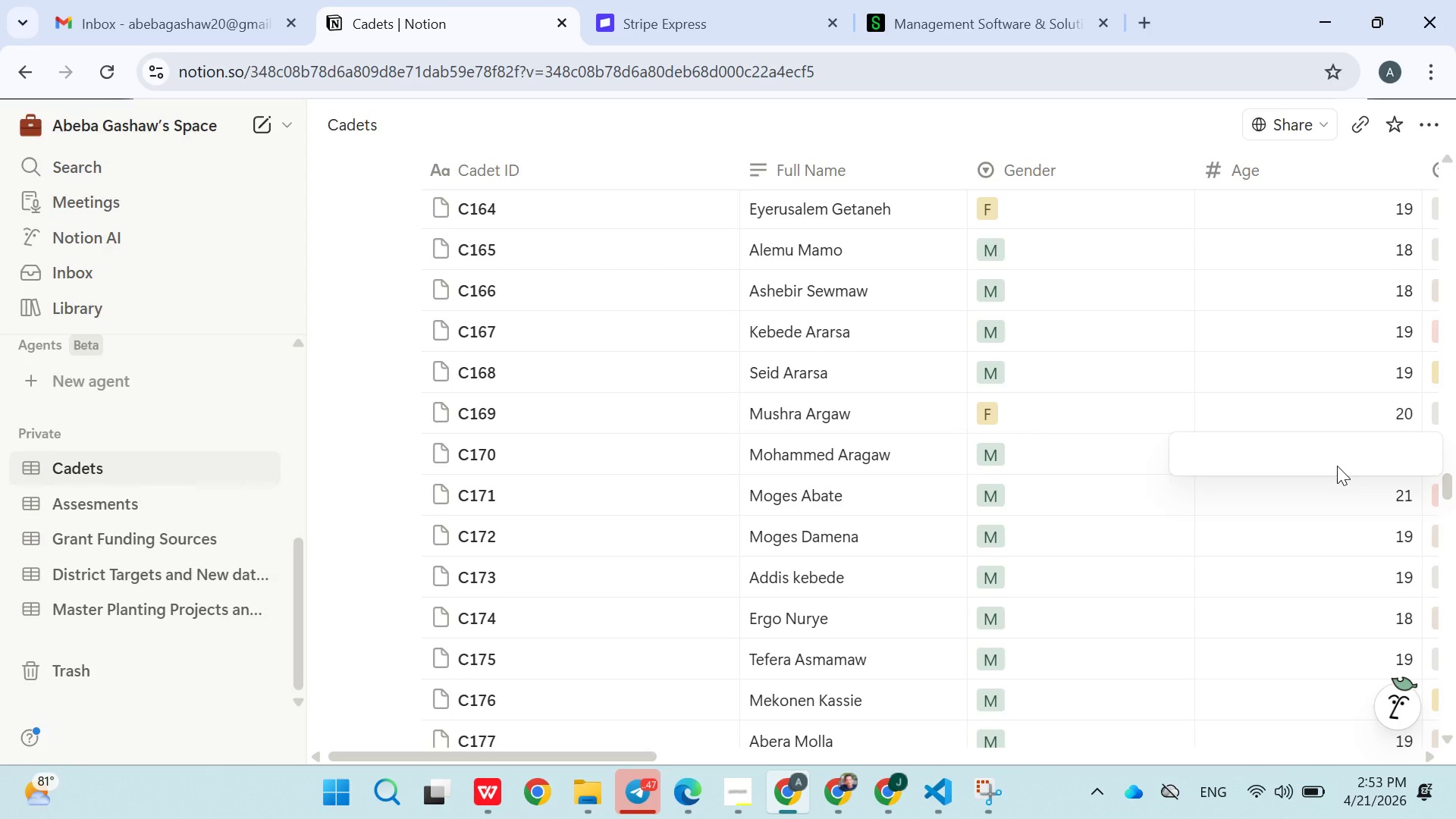 
type(20)
 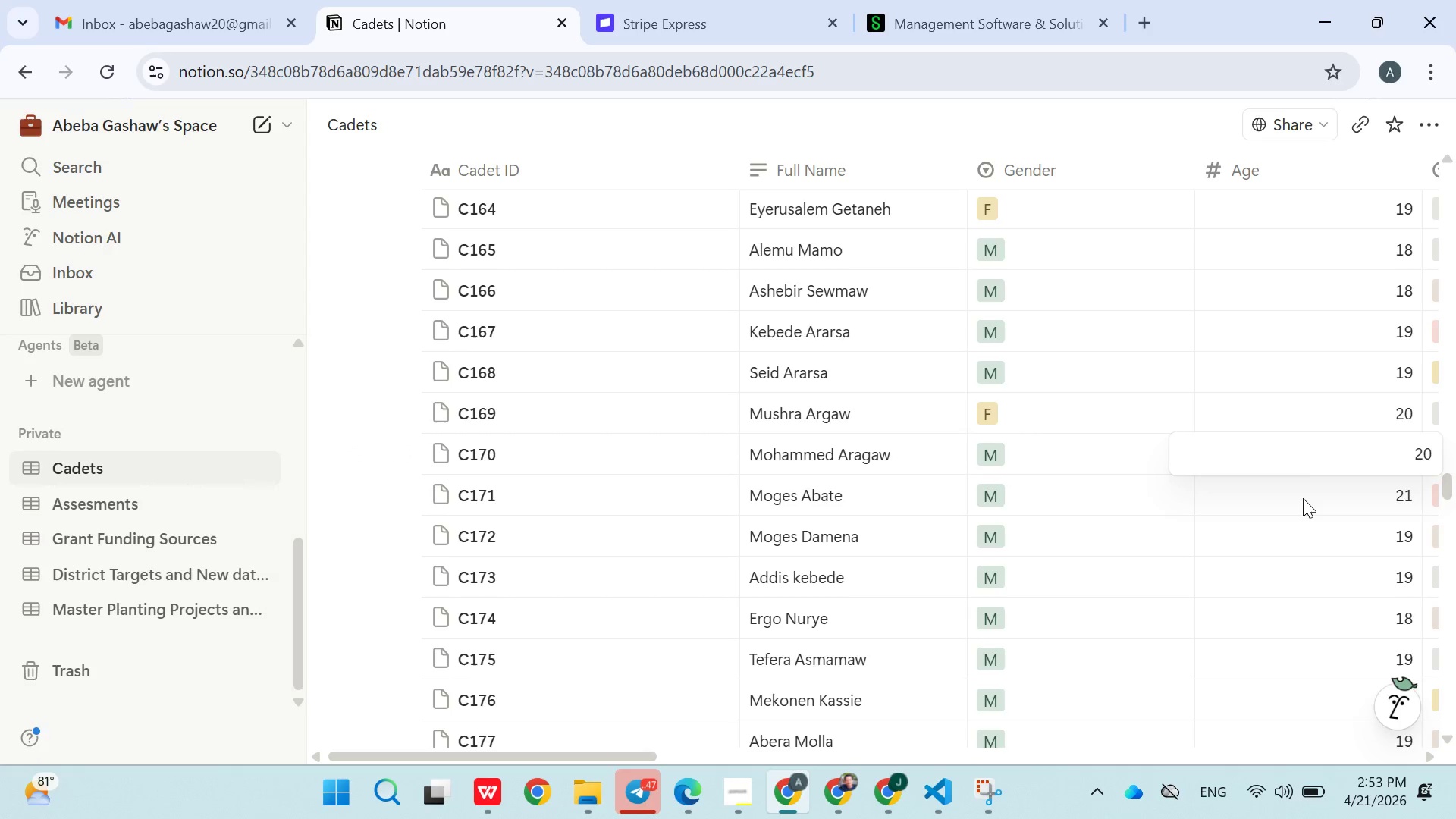 
left_click([1303, 499])
 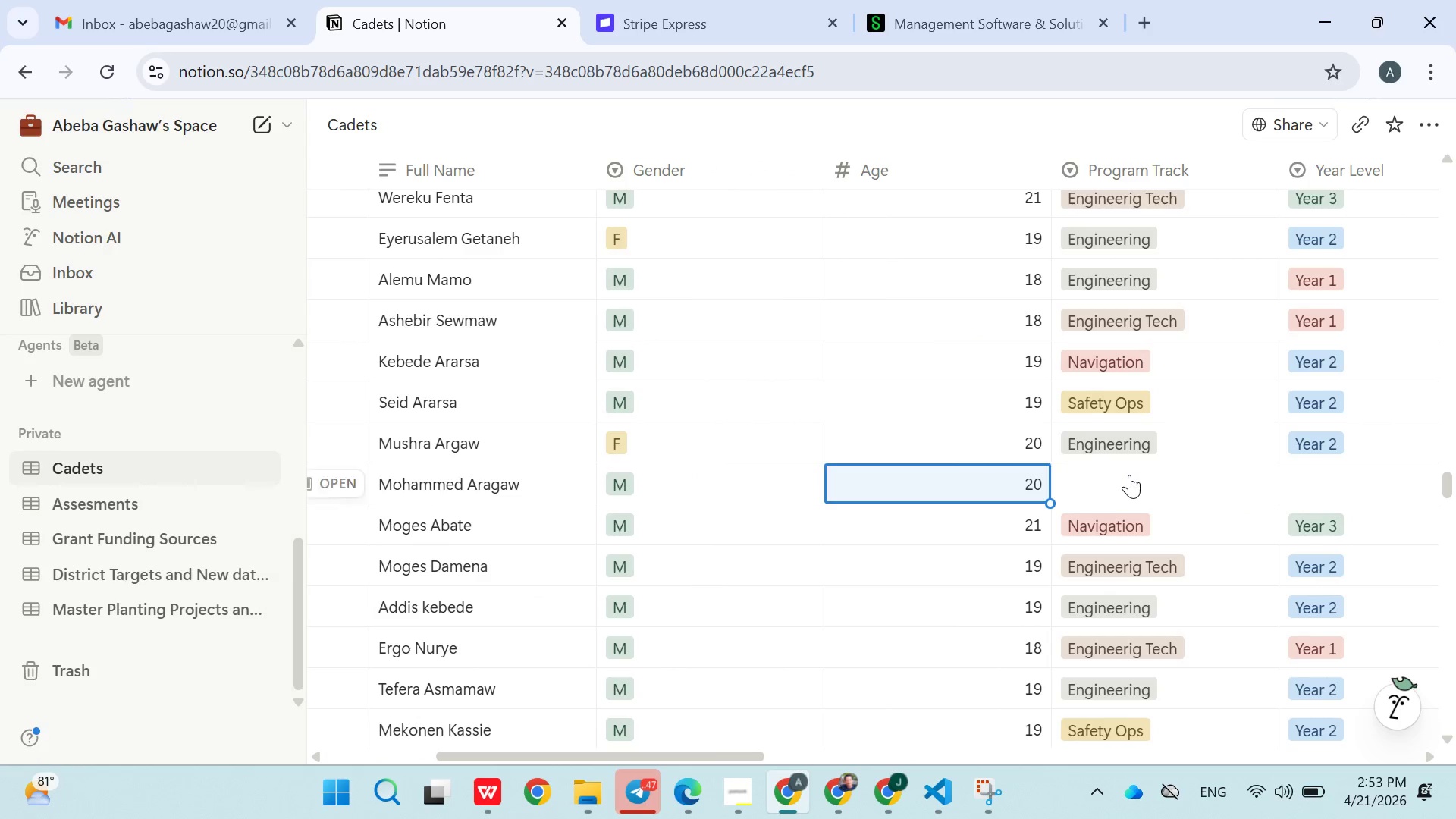 
left_click([1124, 480])
 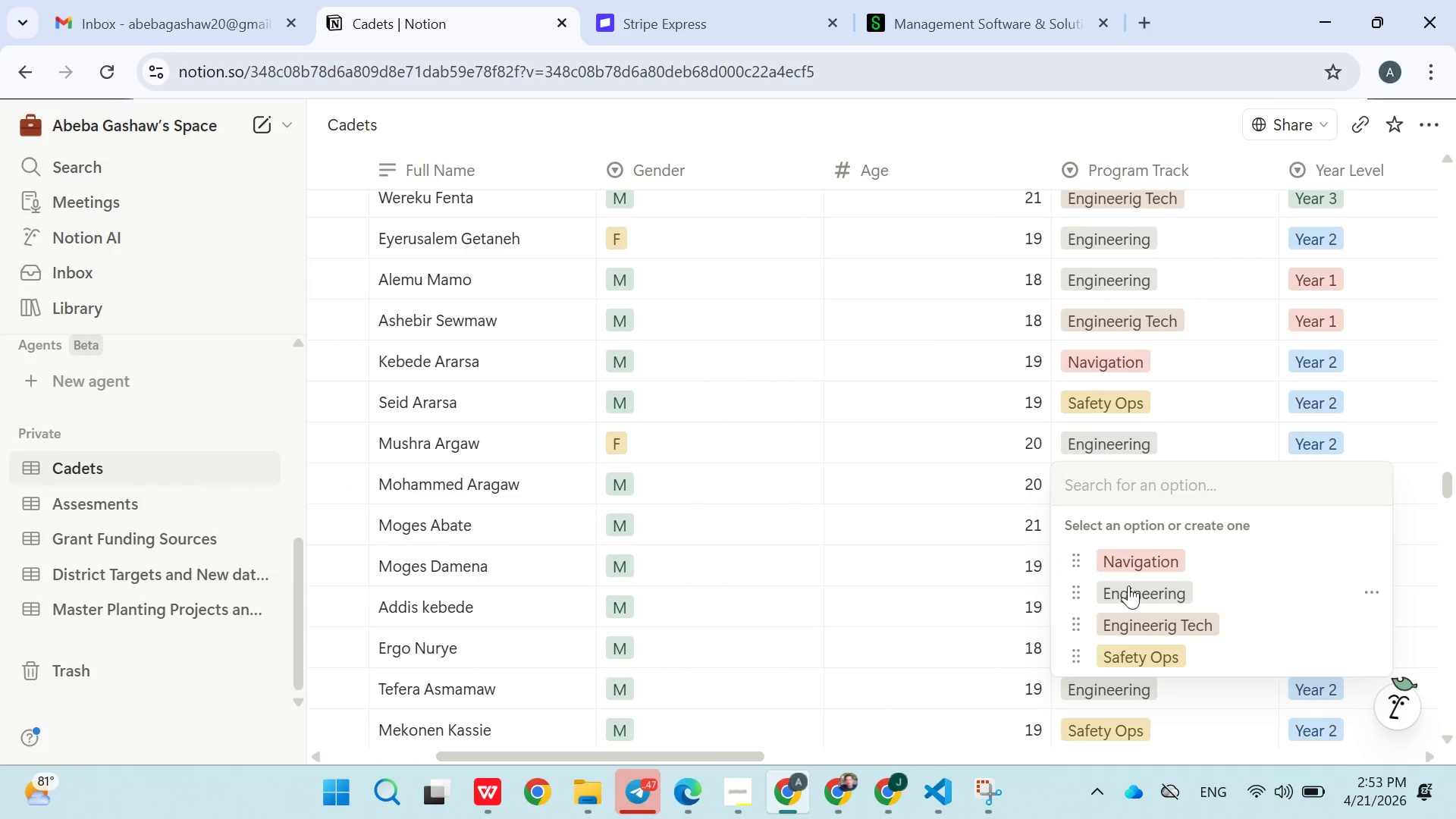 
left_click([1131, 610])
 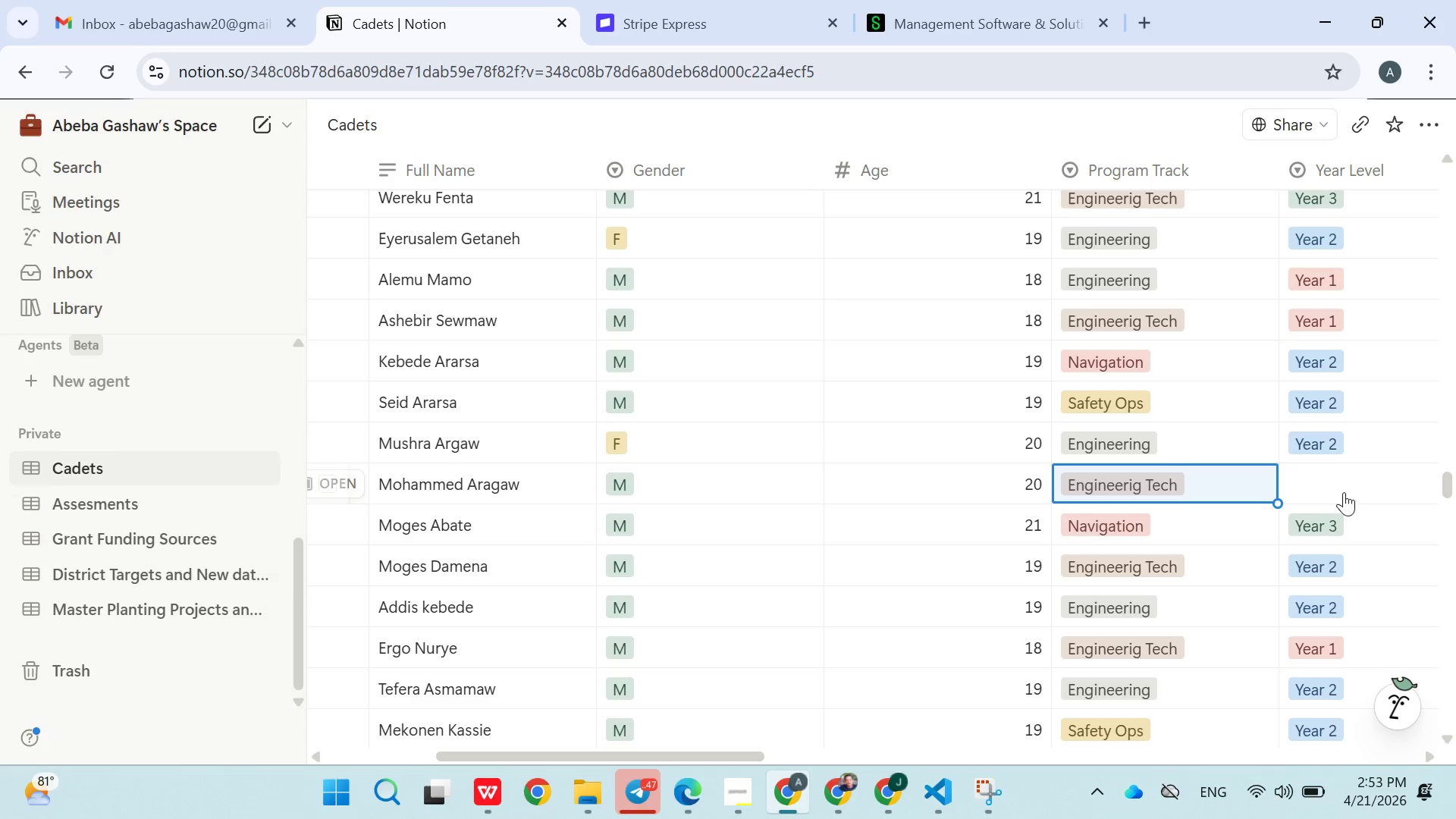 
left_click([1345, 485])
 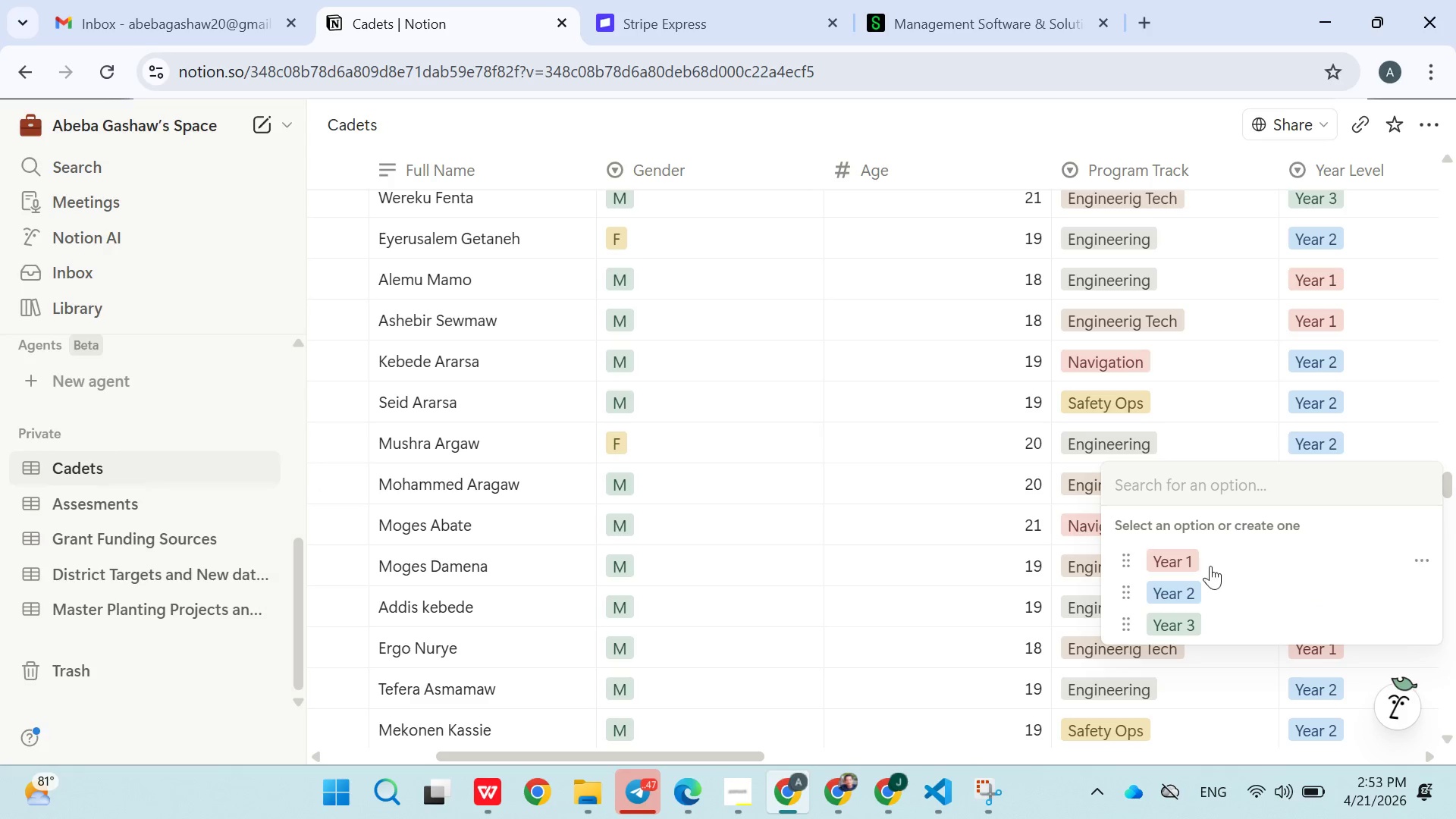 
left_click([1187, 585])
 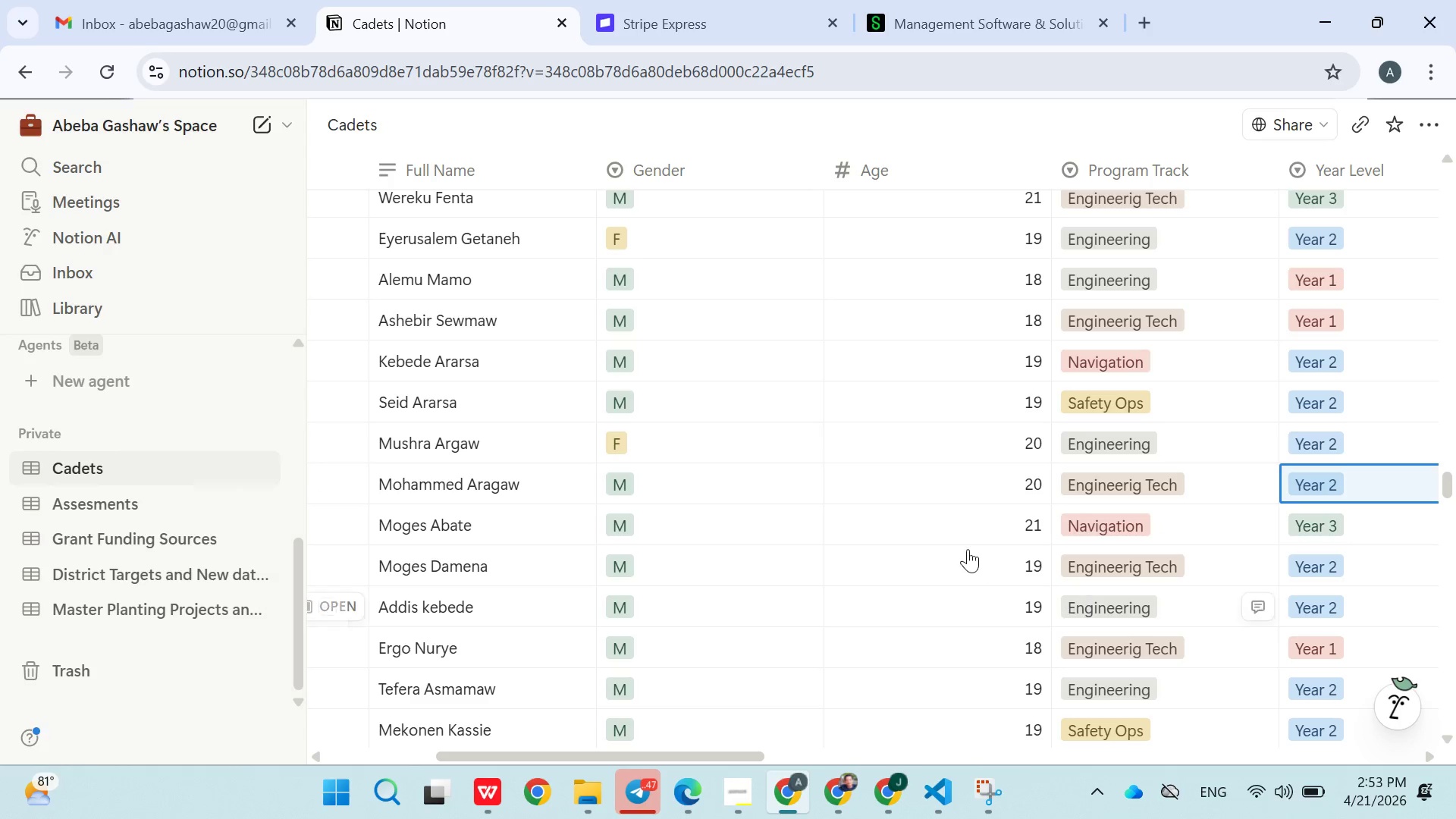 
left_click([968, 549])
 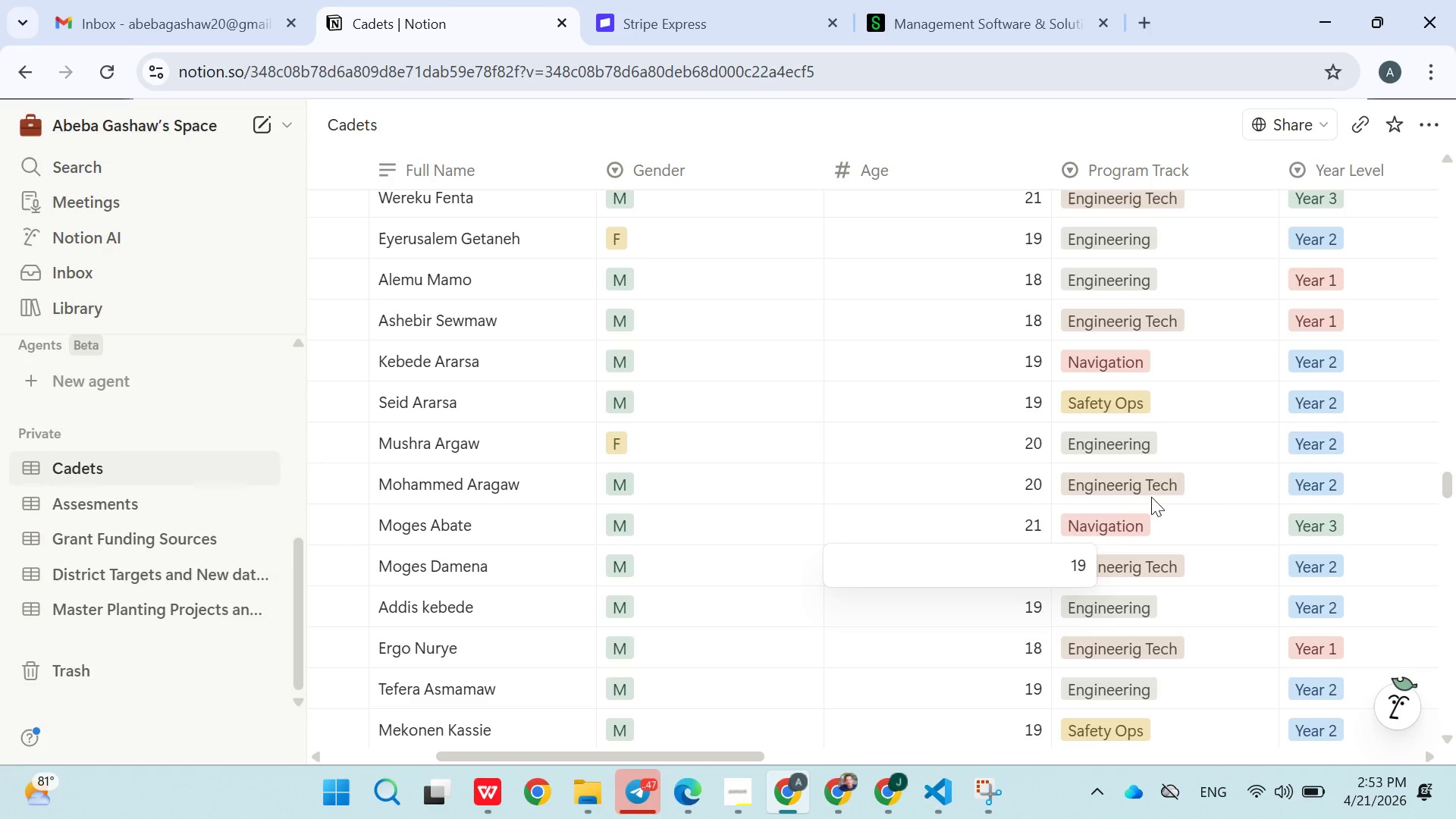 
left_click([1213, 499])
 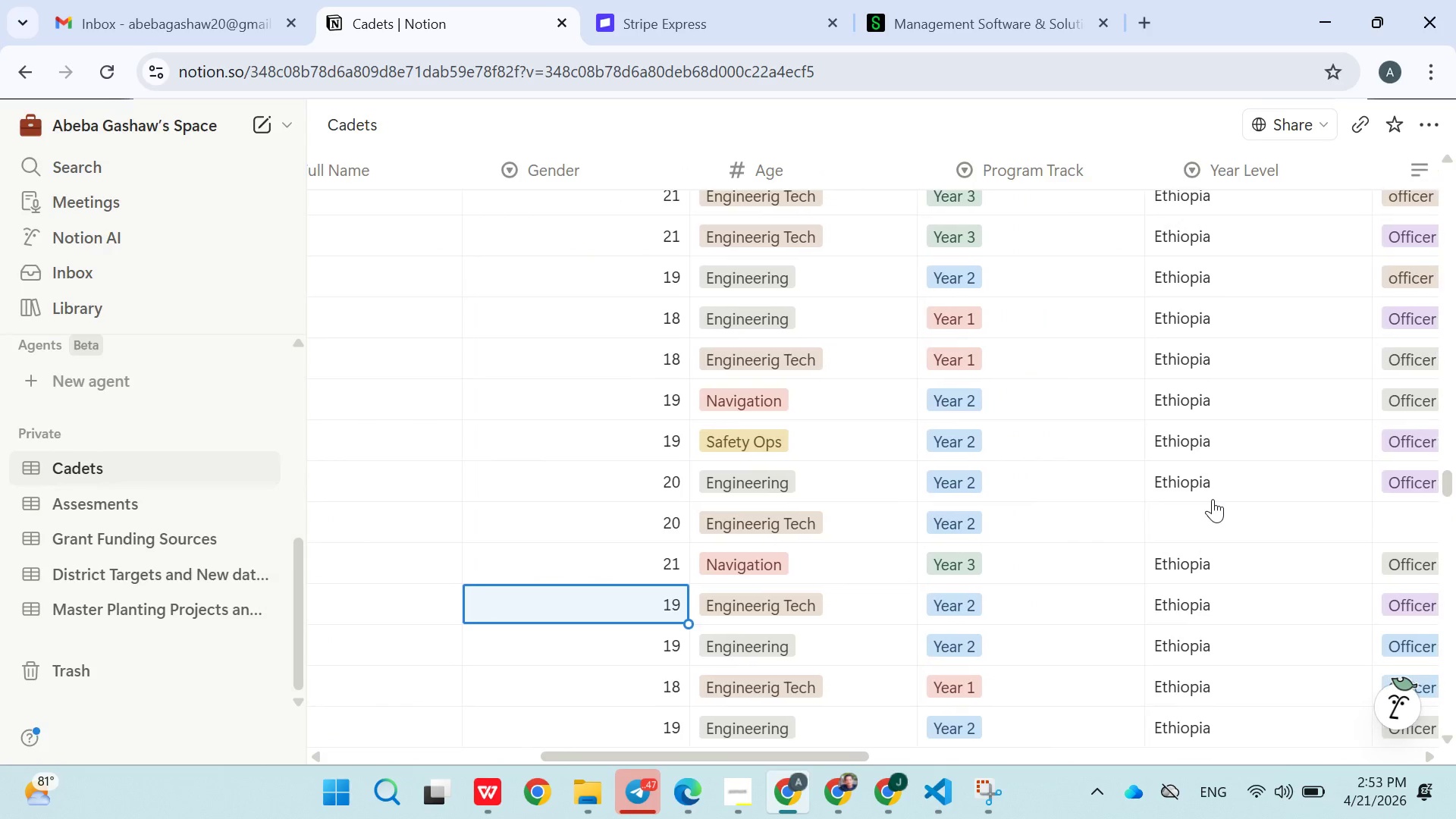 
left_click([1200, 522])
 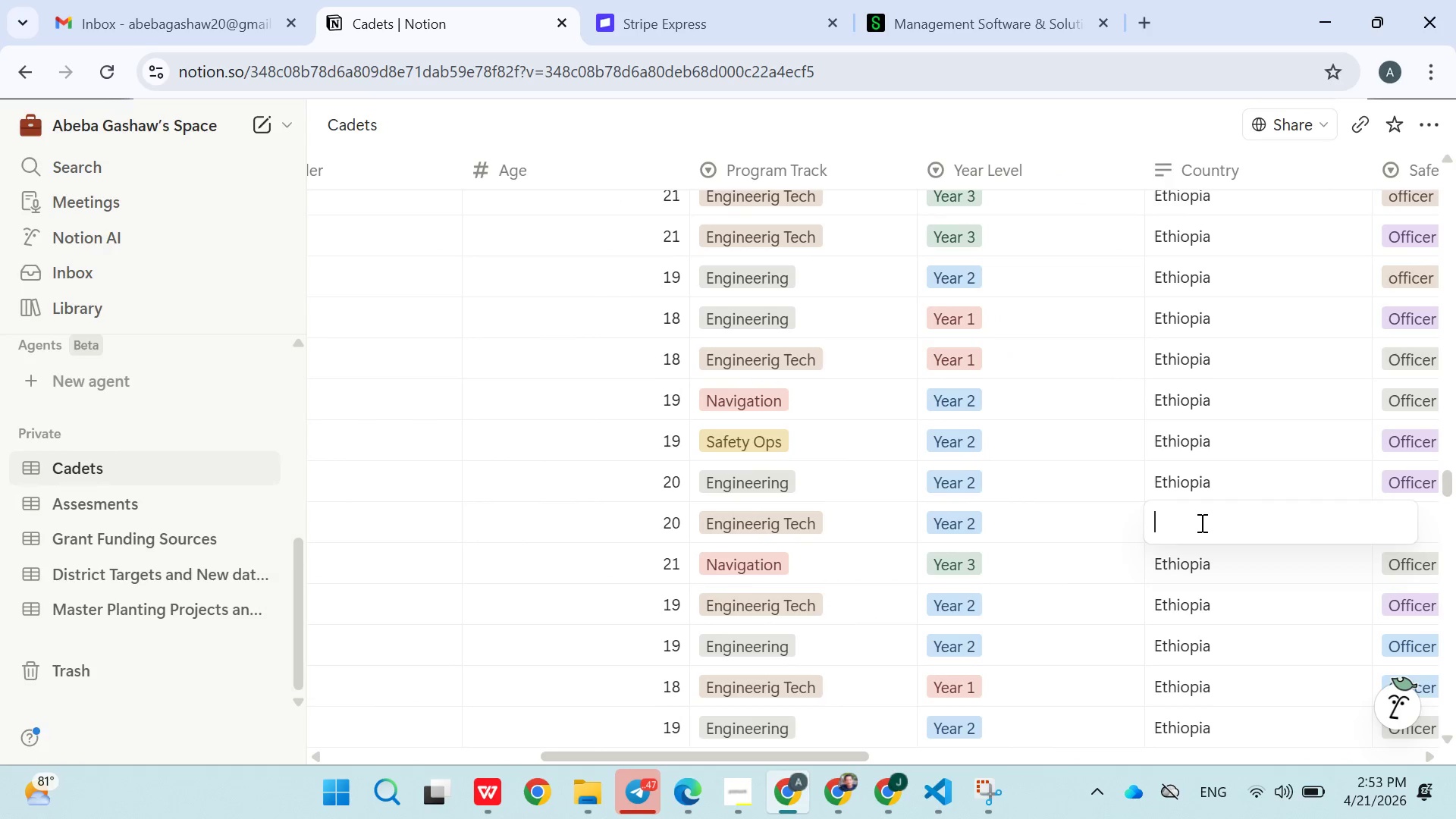 
type(Ethiopia)
 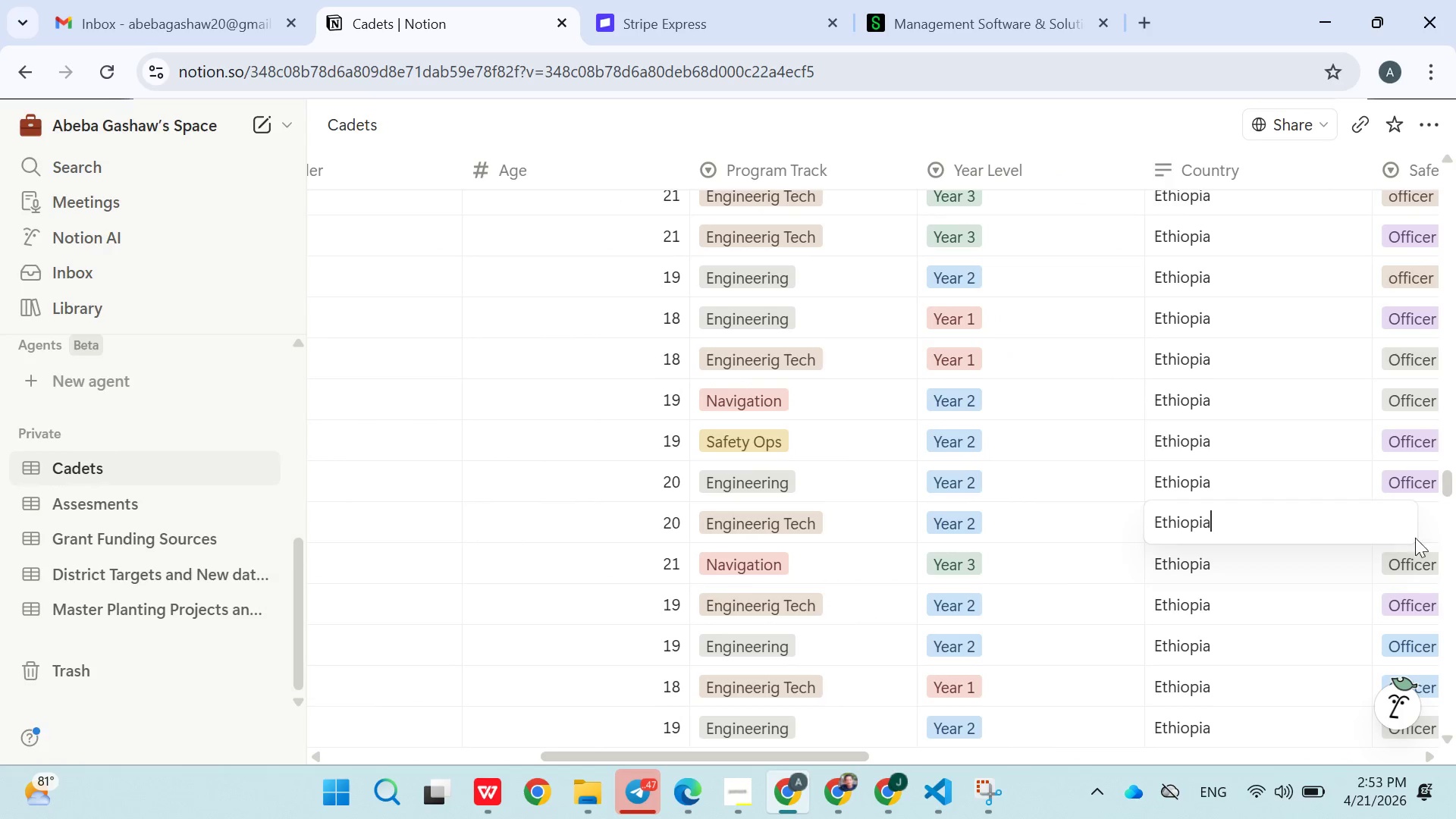 
left_click([1431, 543])
 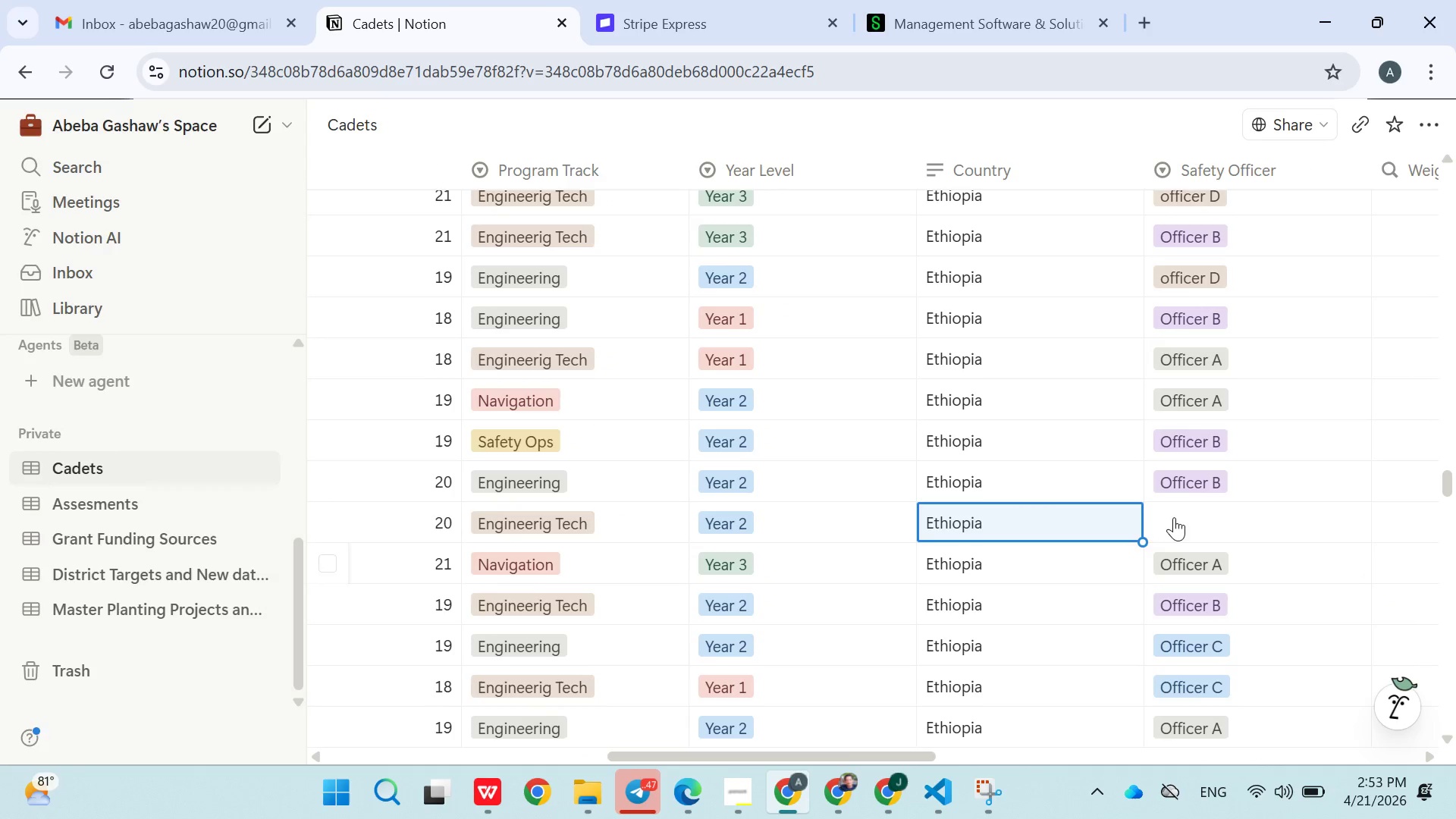 
left_click([1184, 509])
 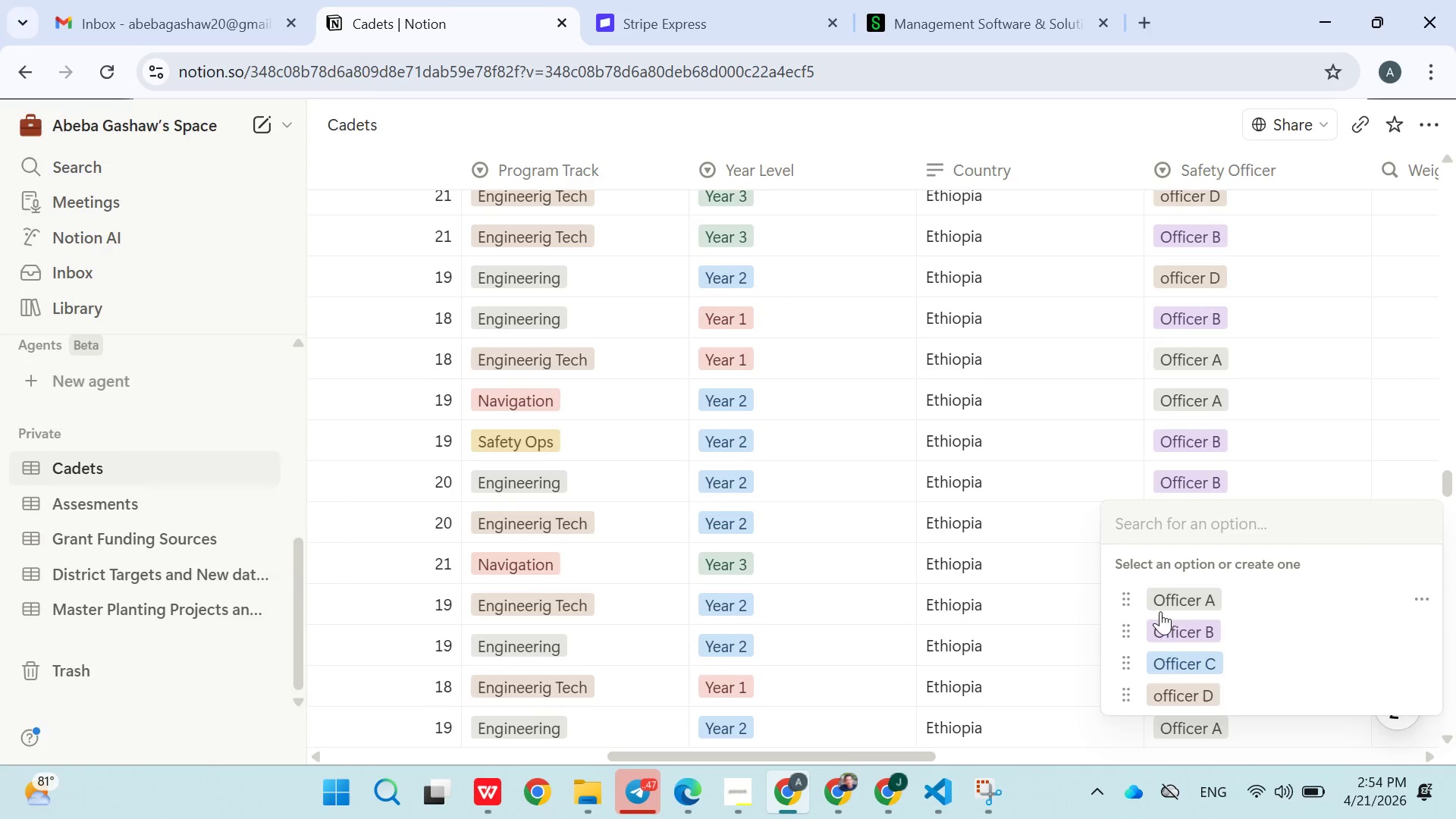 
left_click([1166, 629])
 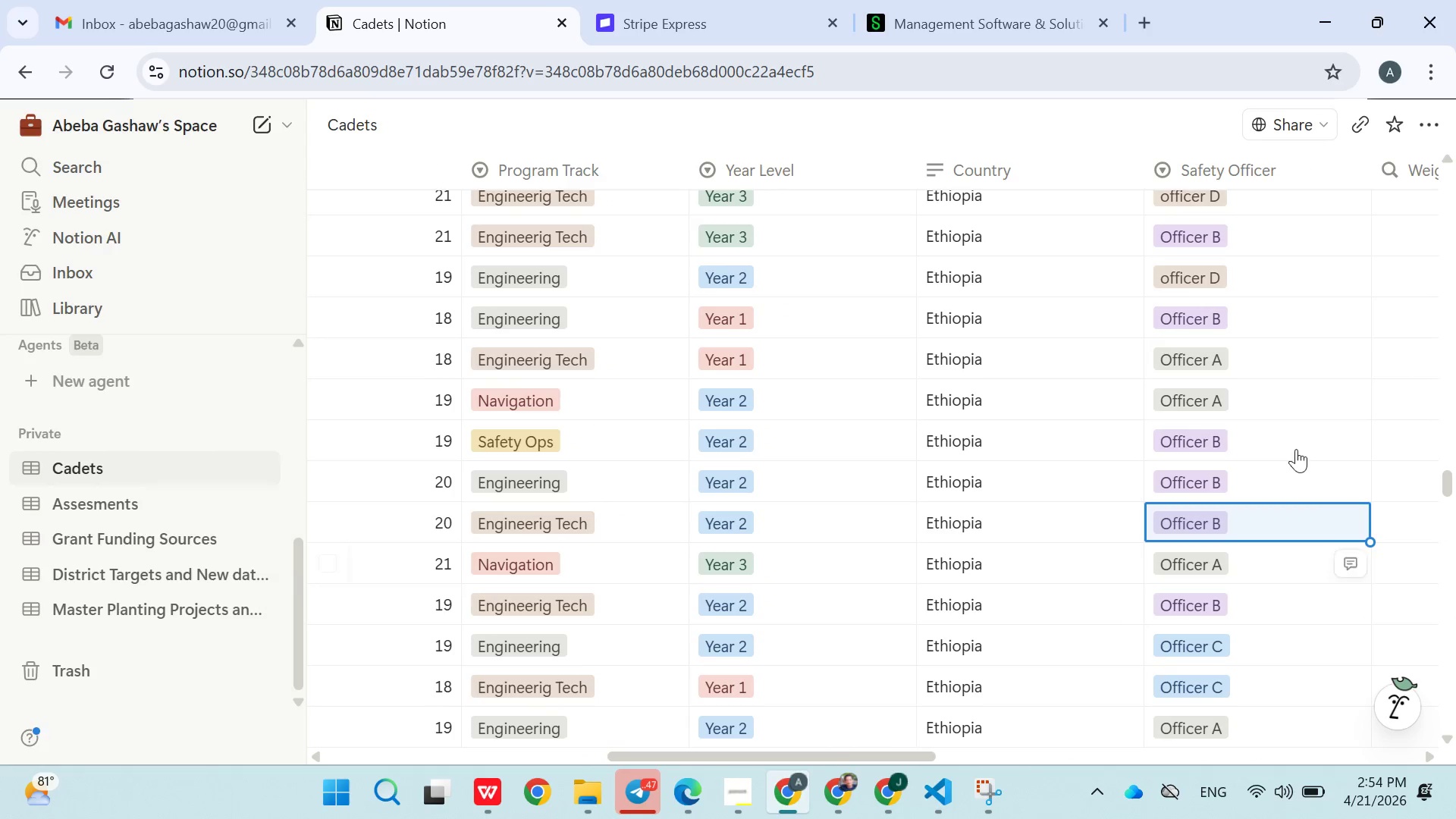 
left_click([1303, 446])
 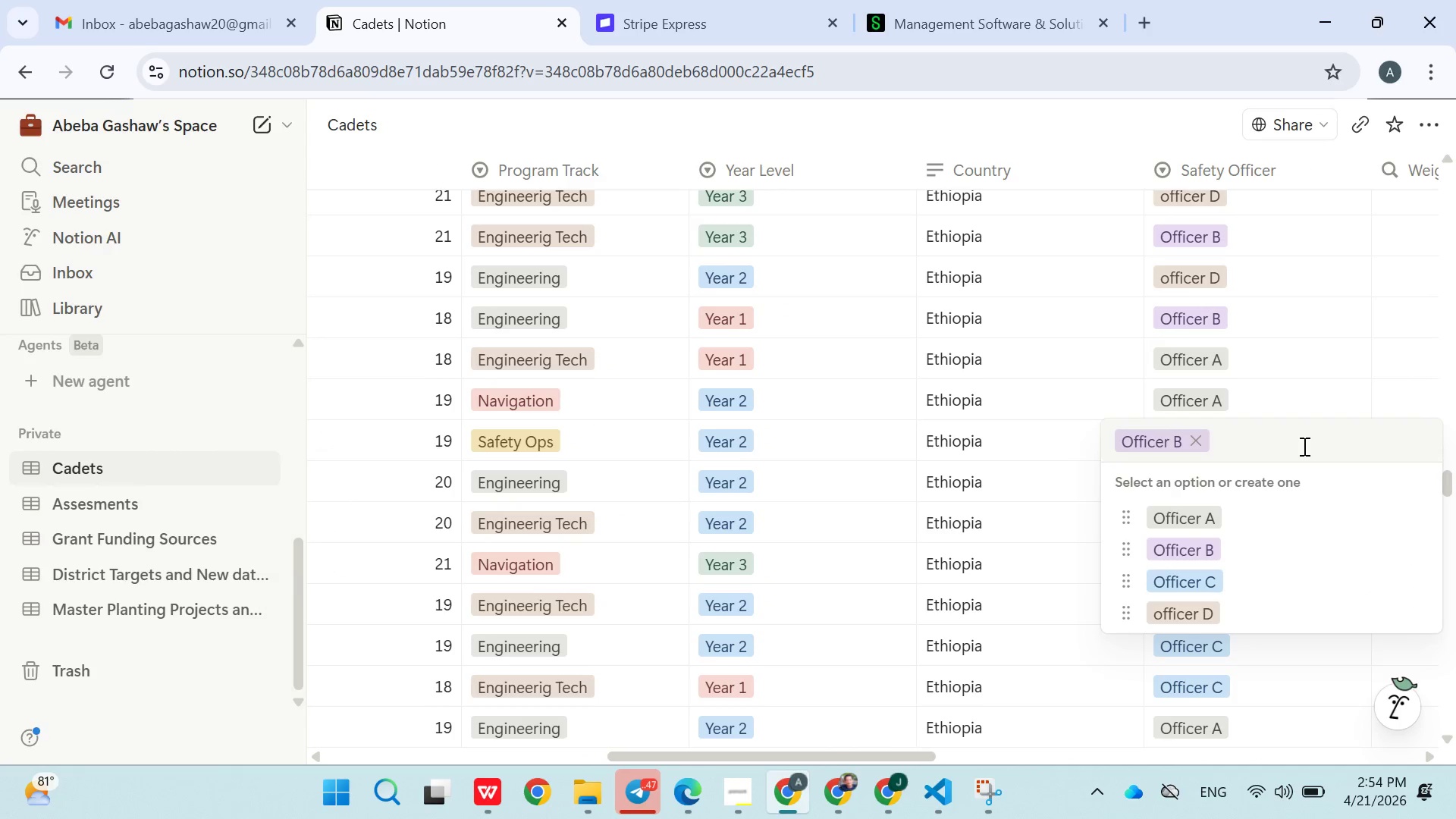 
left_click([1317, 303])
 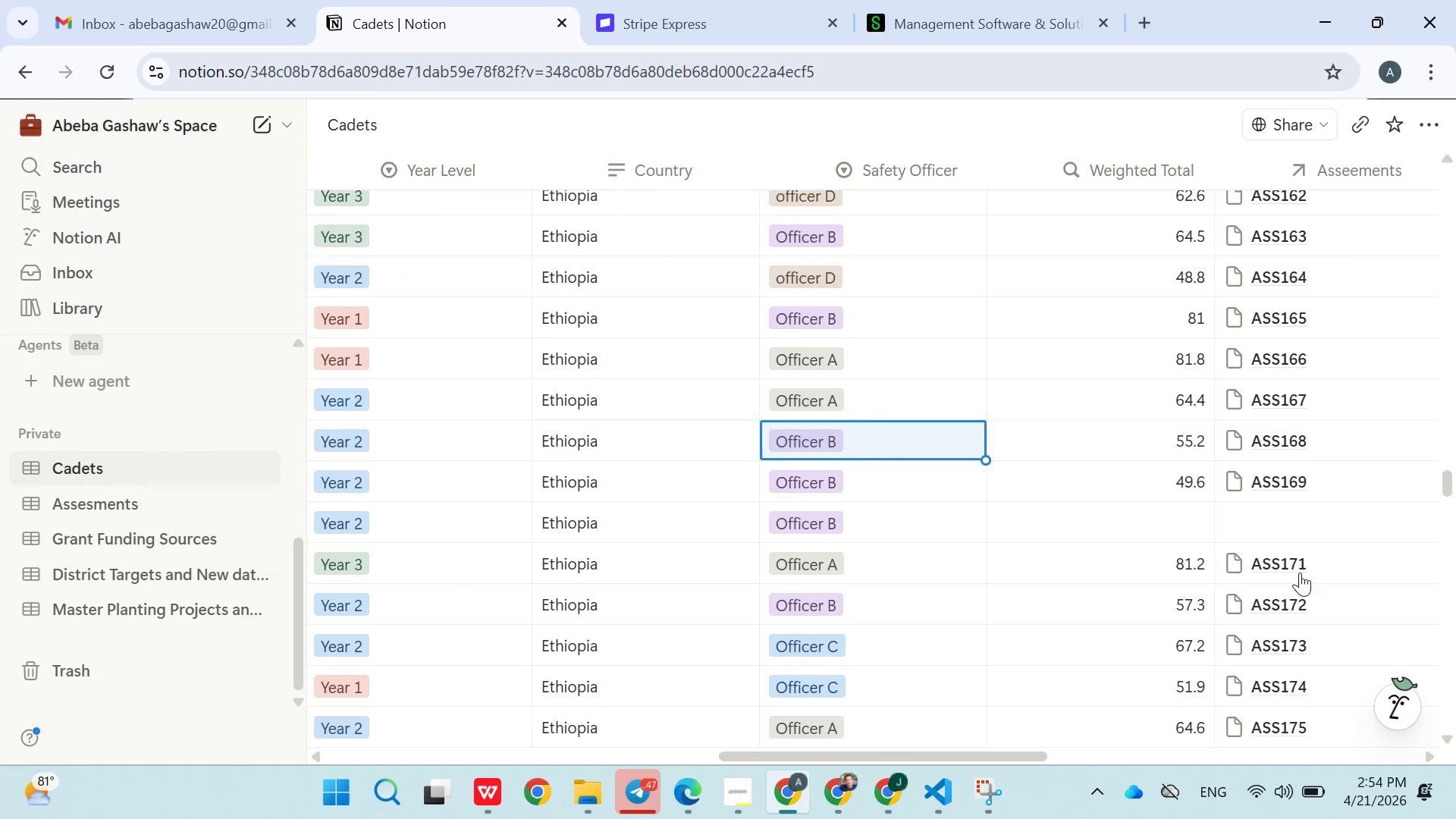 
left_click([1287, 535])
 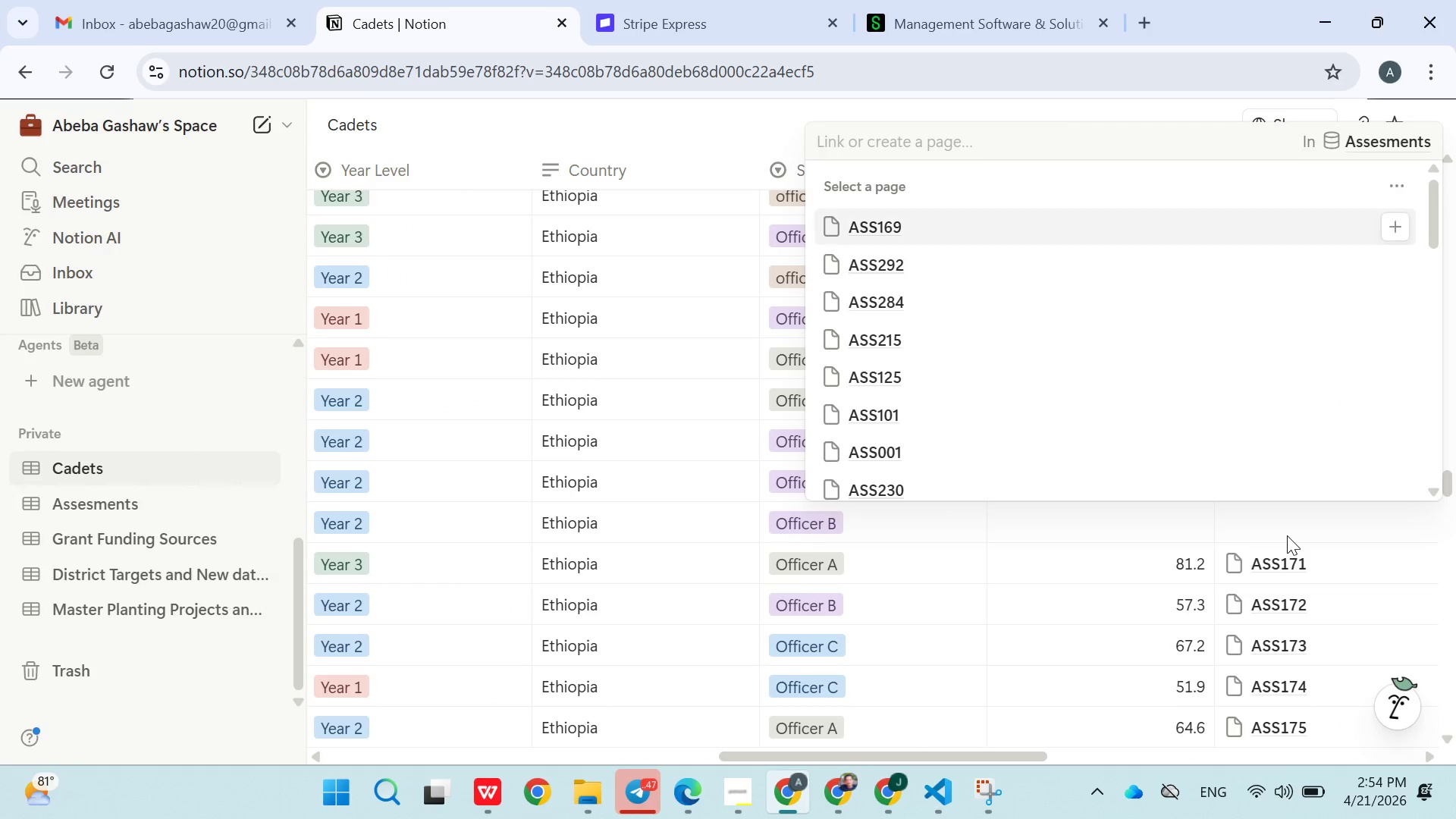 
type(Ass170)
 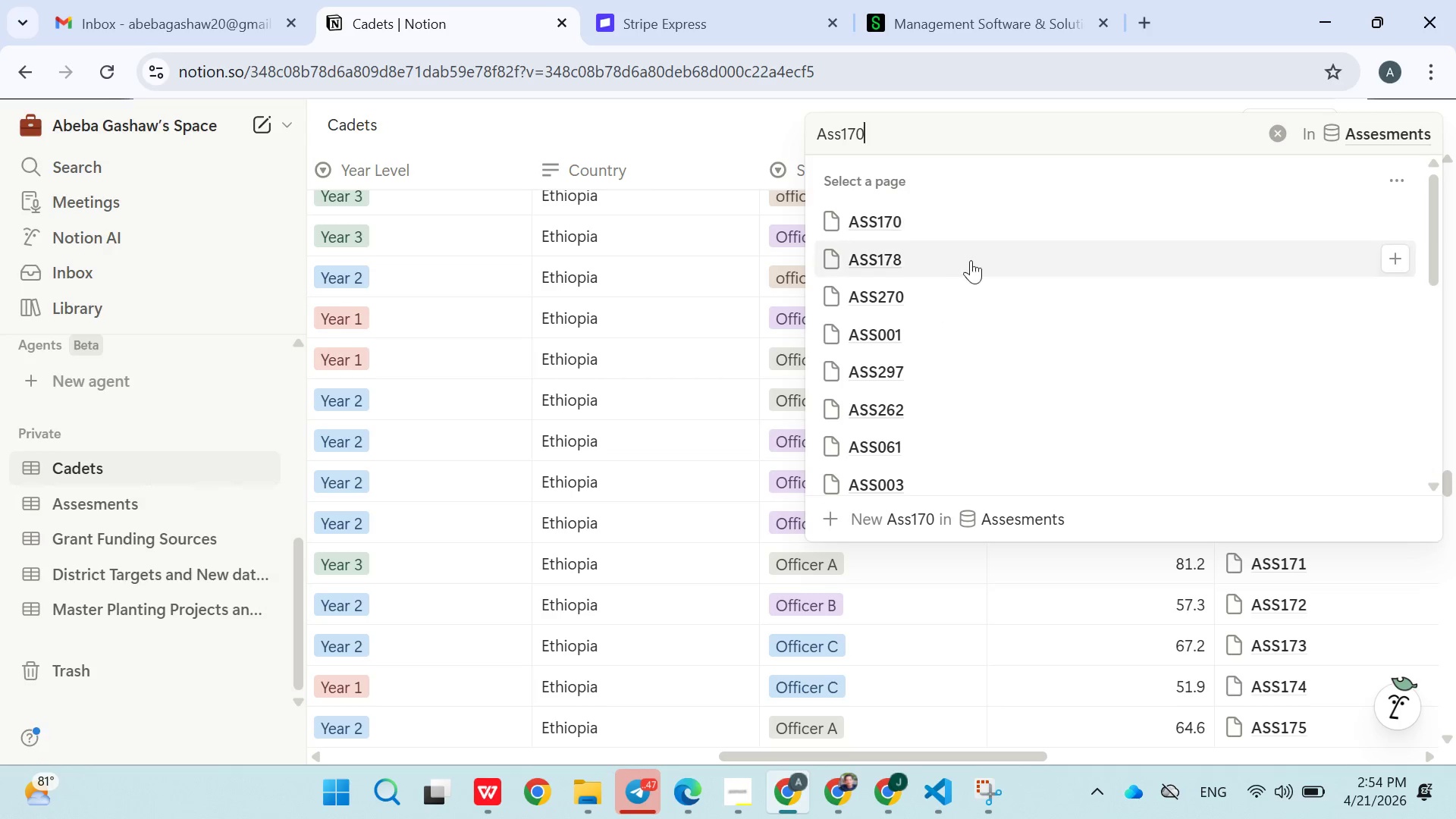 
left_click([907, 216])
 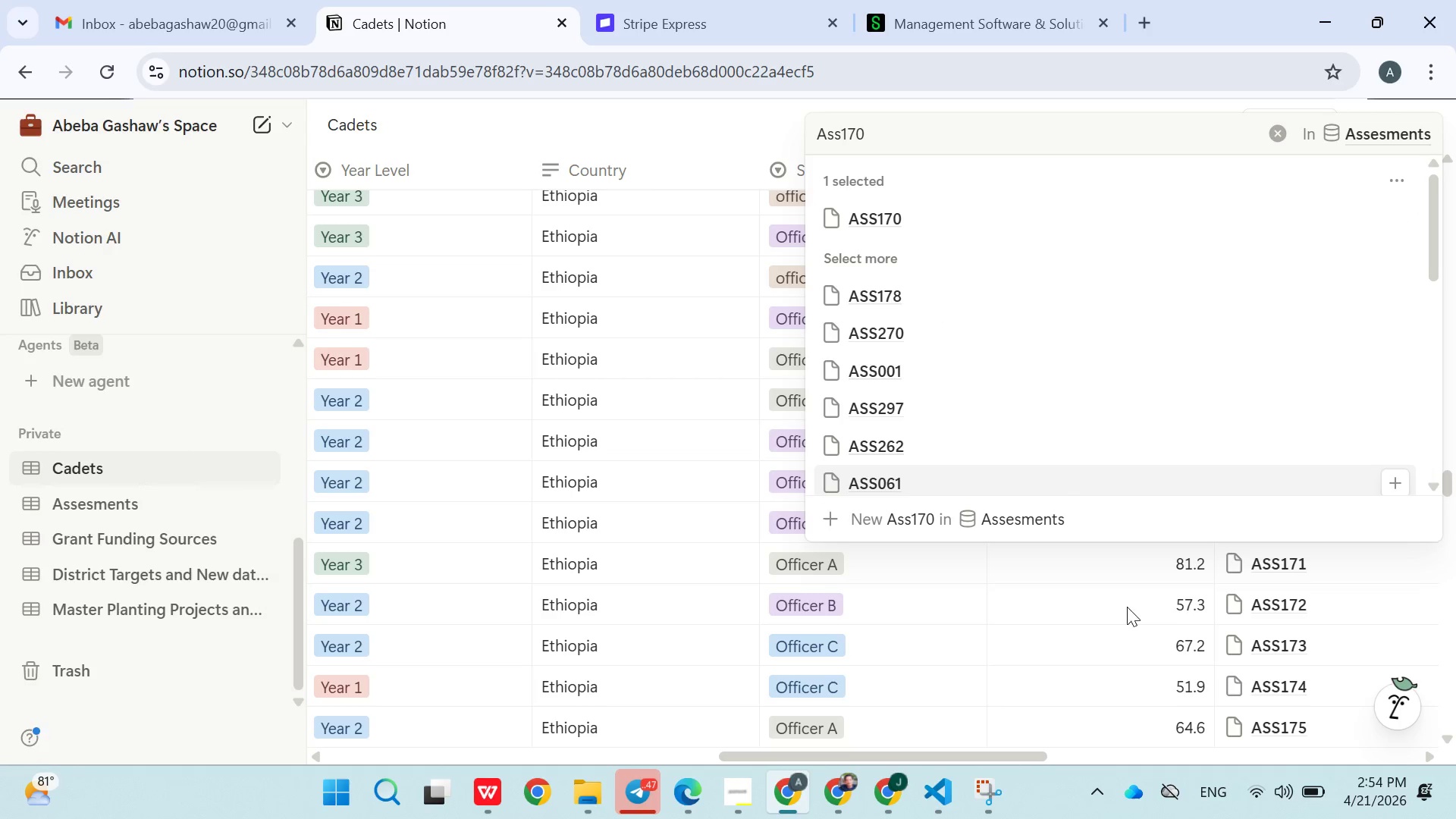 
left_click([1105, 608])
 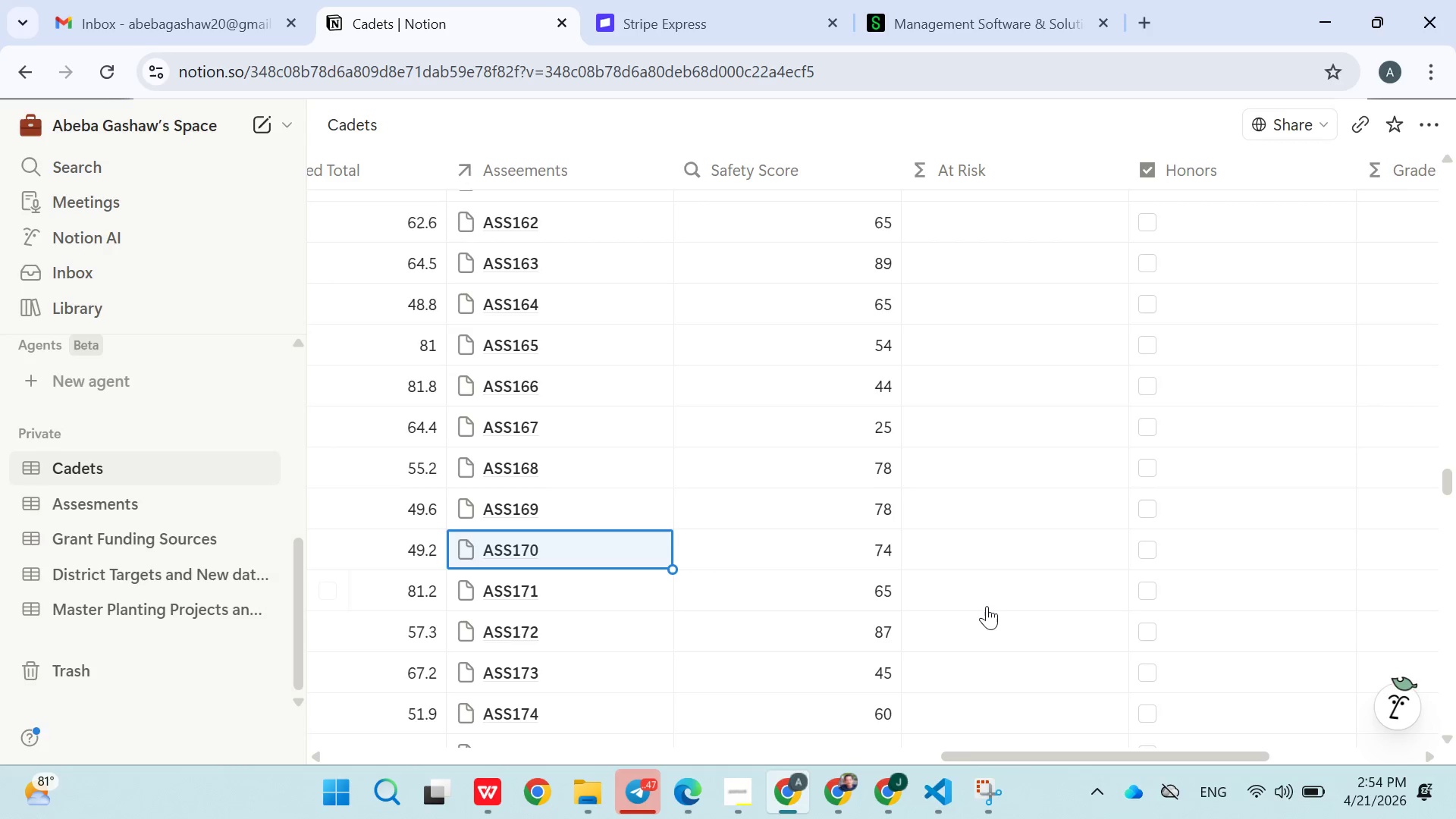 
wait(5.53)
 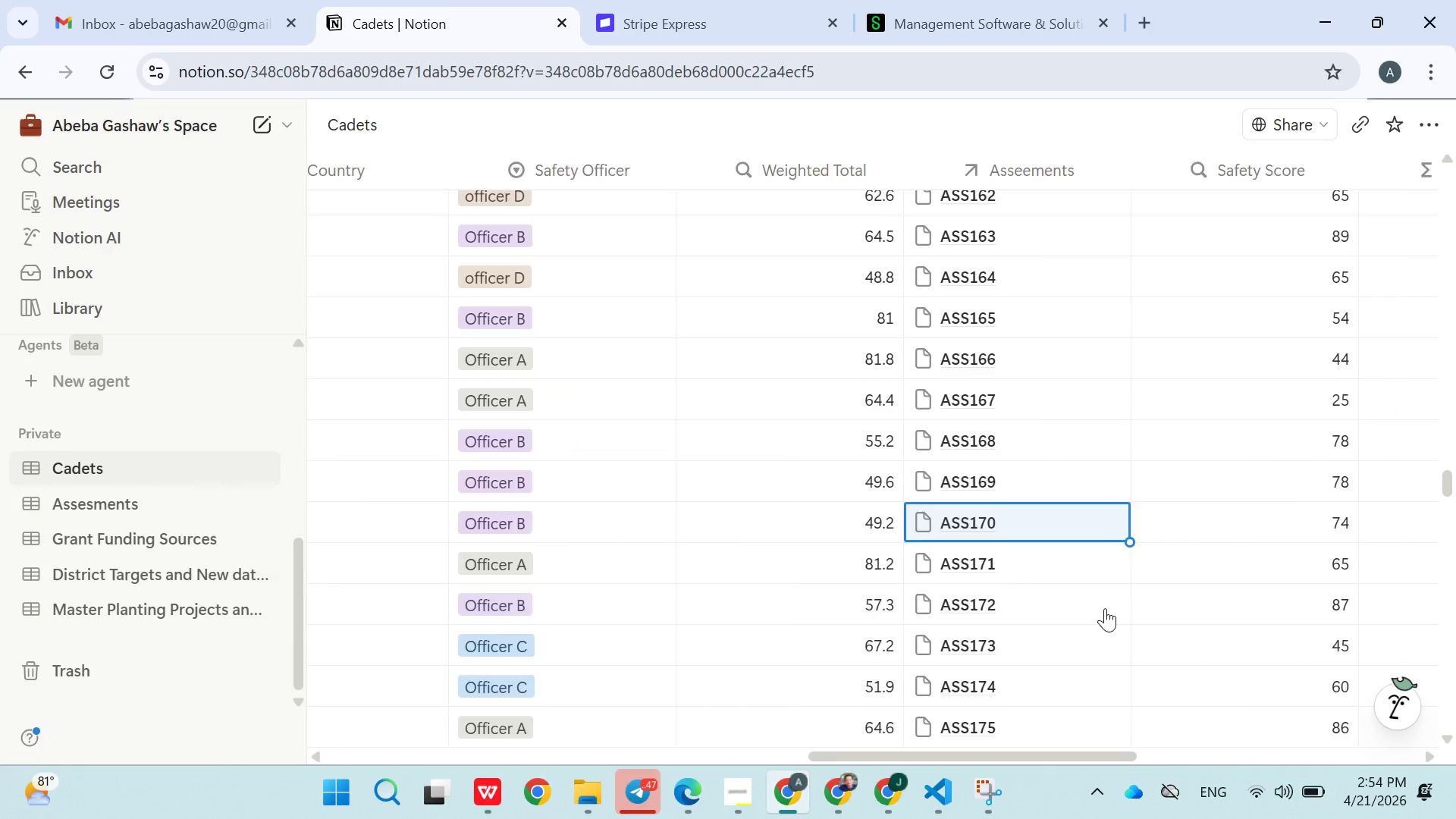 
left_click([998, 519])
 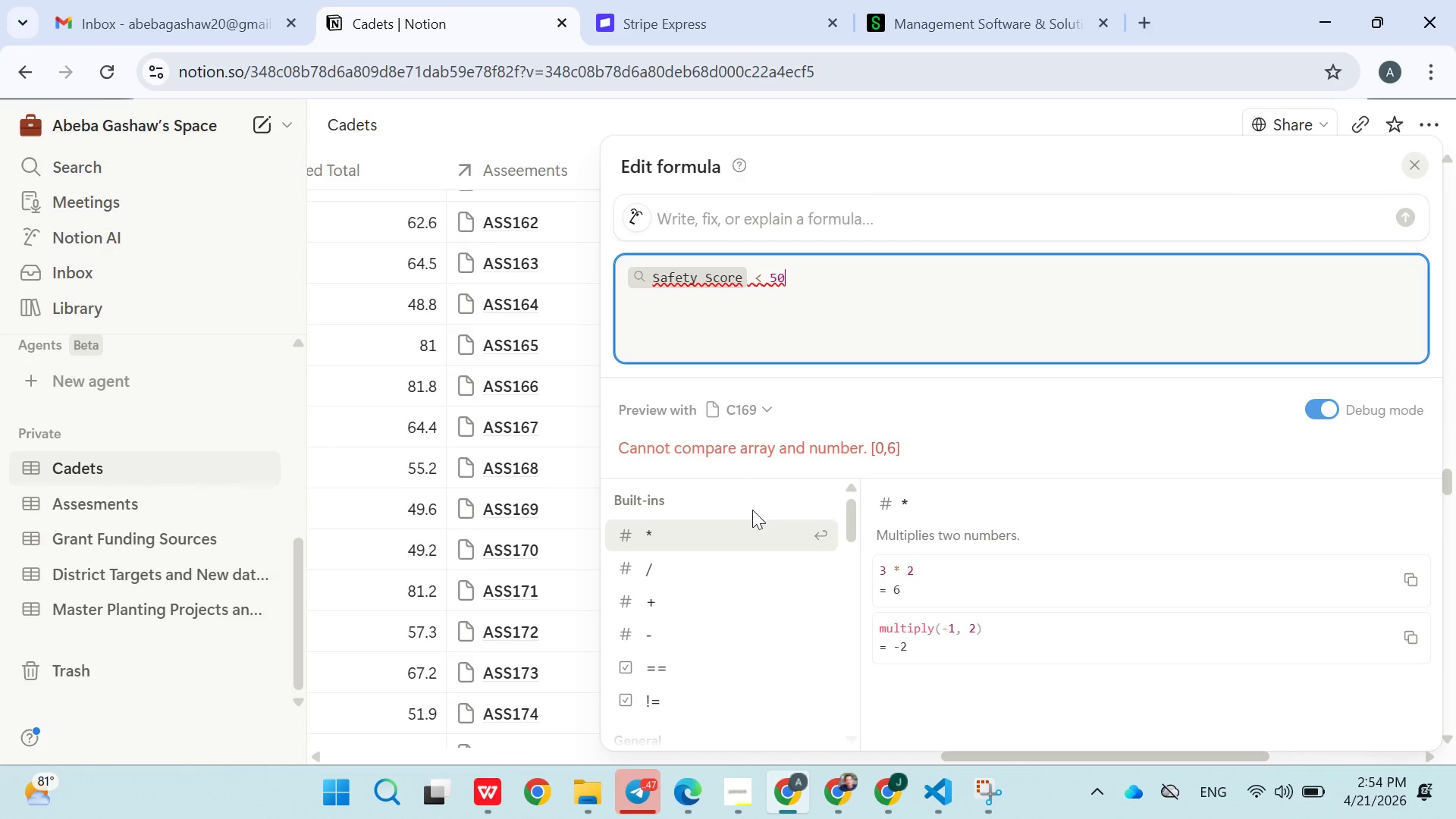 
left_click([570, 522])
 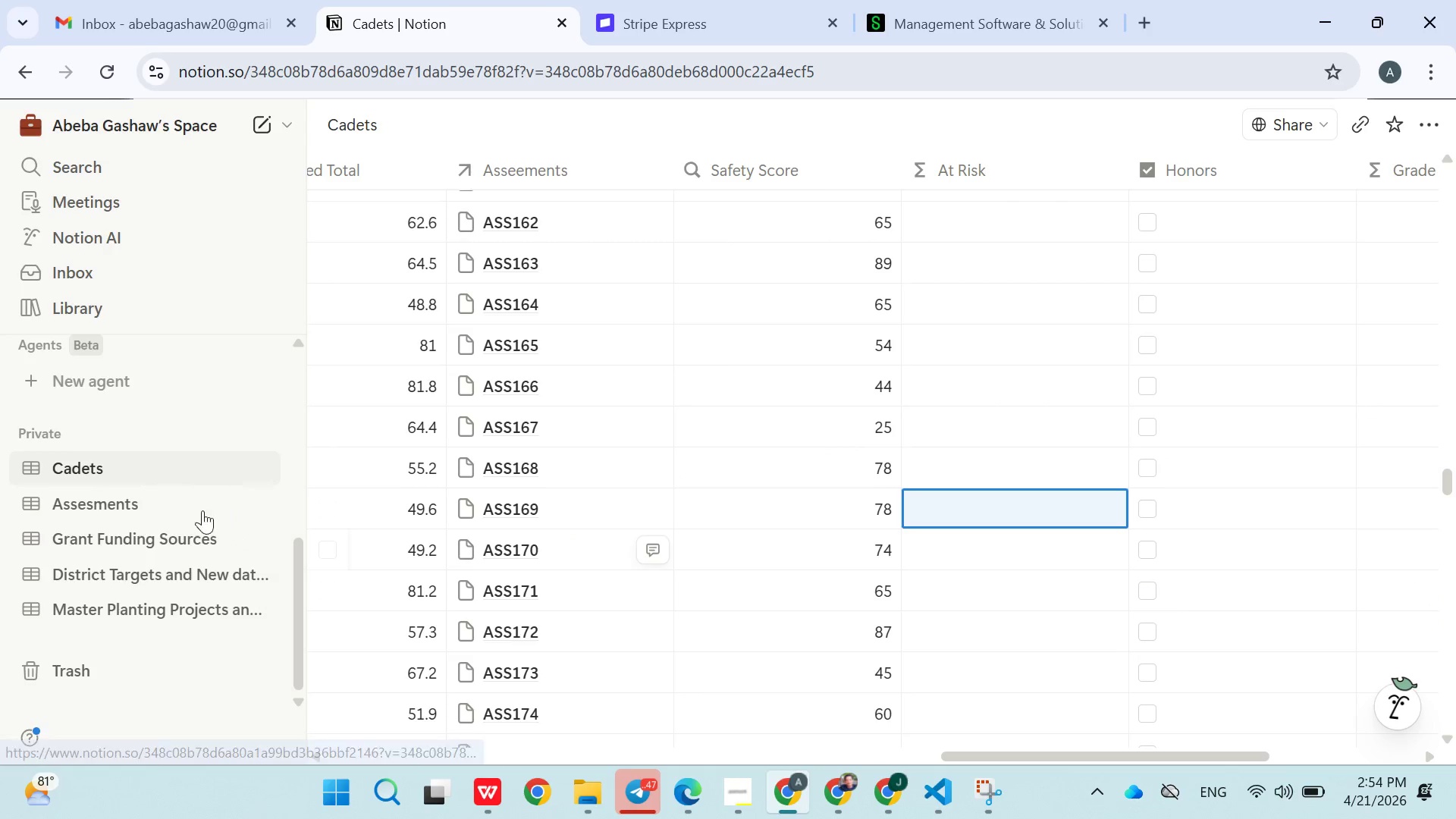 
left_click([120, 510])
 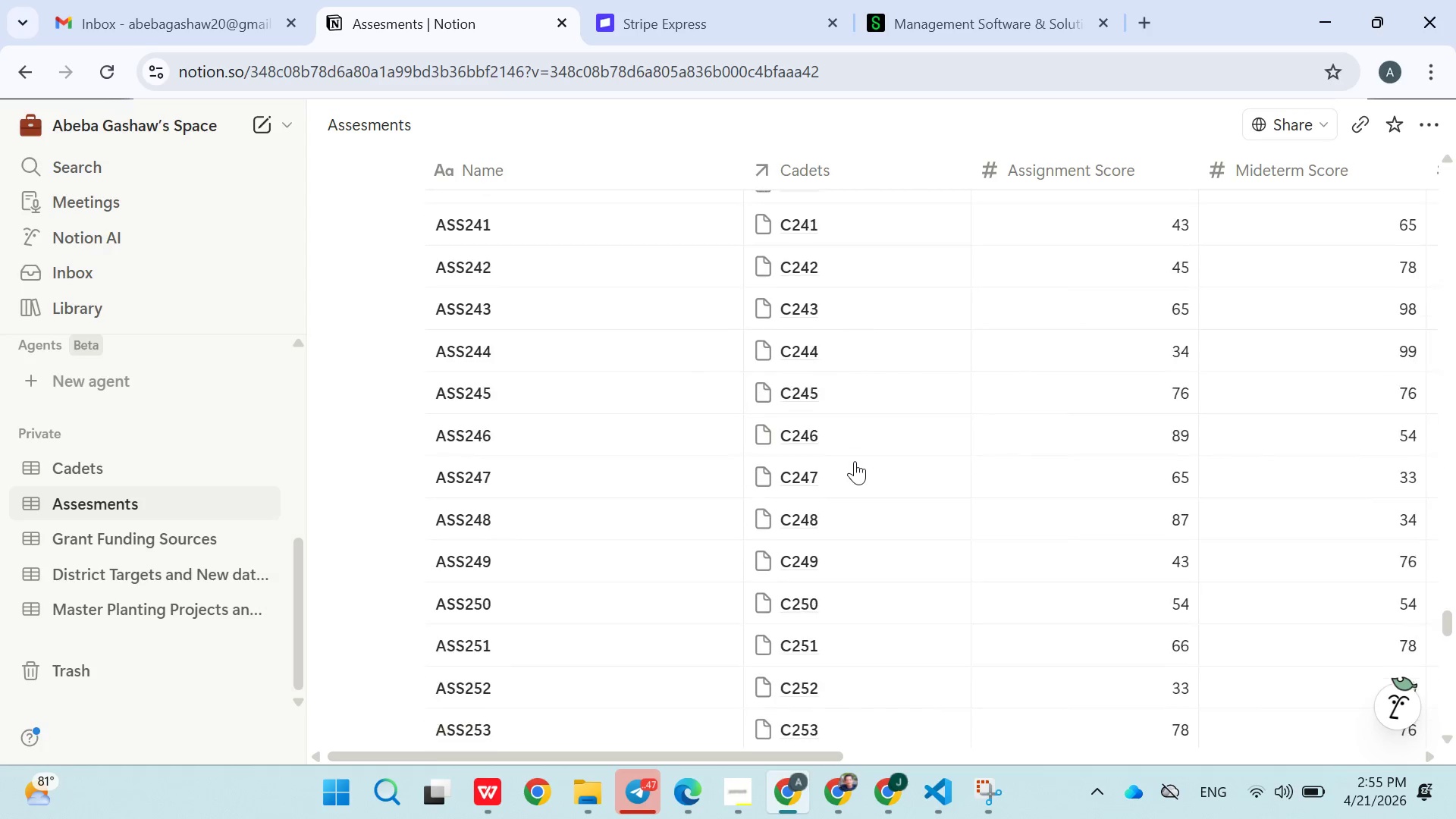 
wait(50.5)
 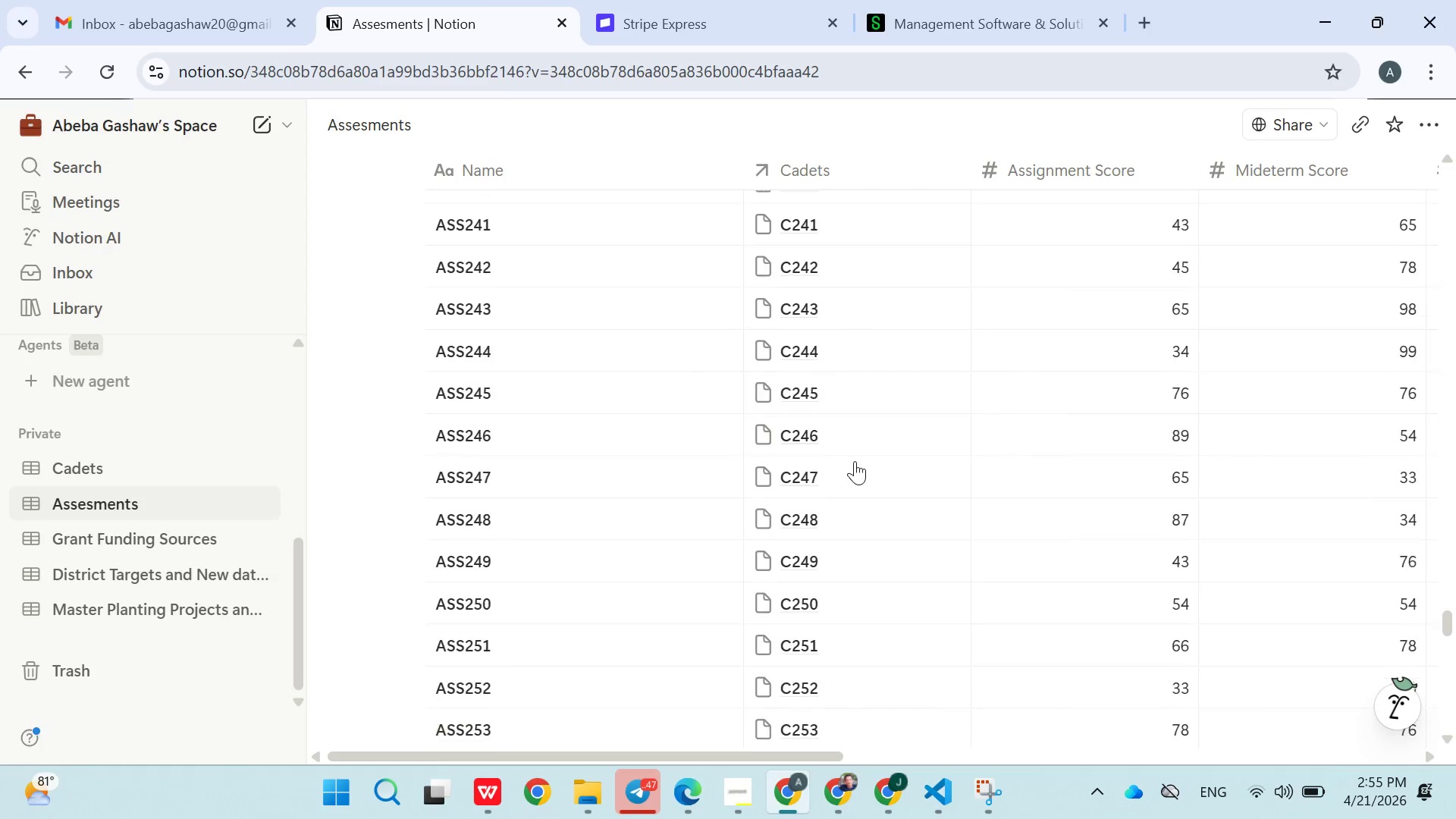 
left_click([794, 540])
 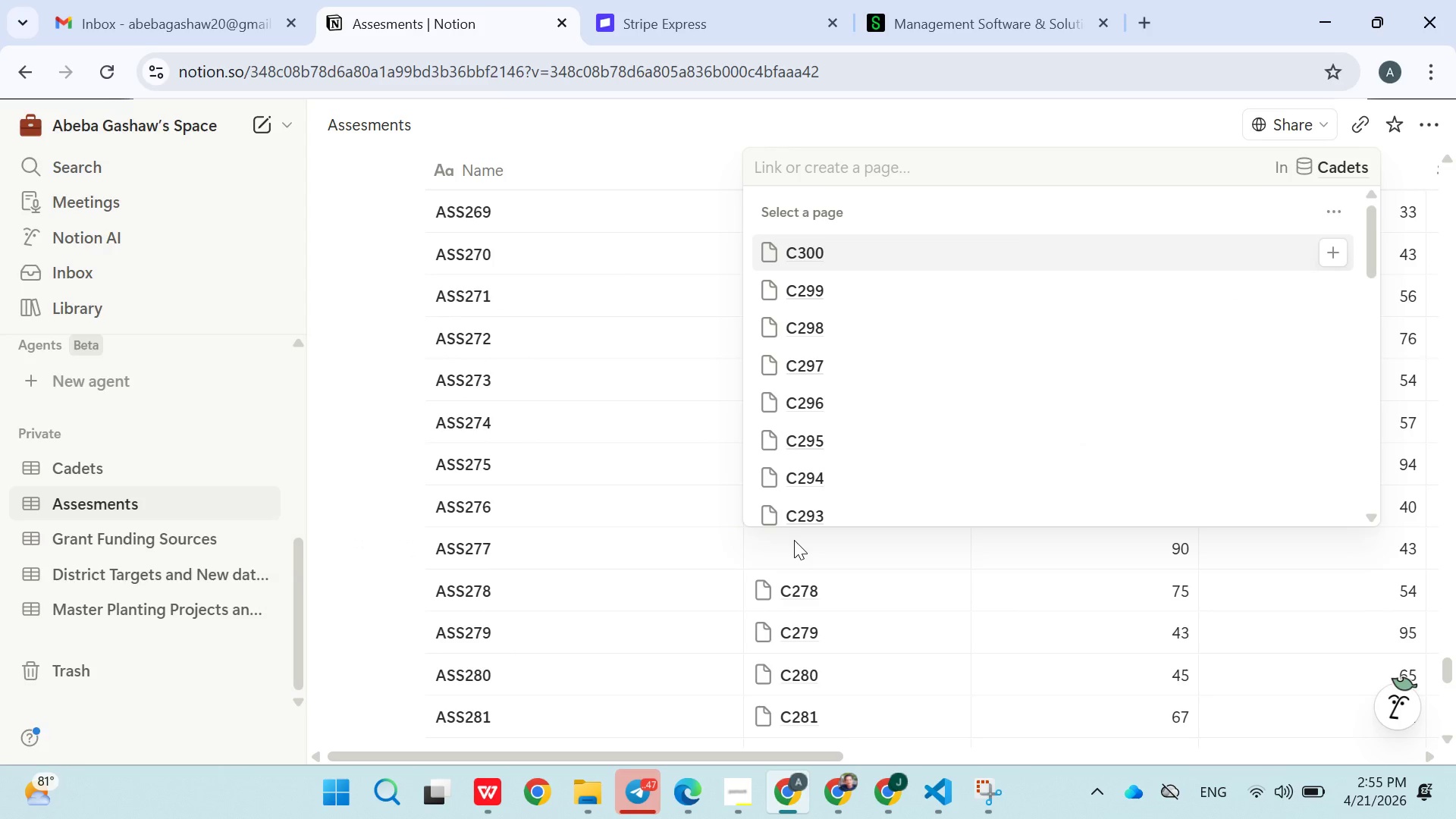 
type(ASS277)
 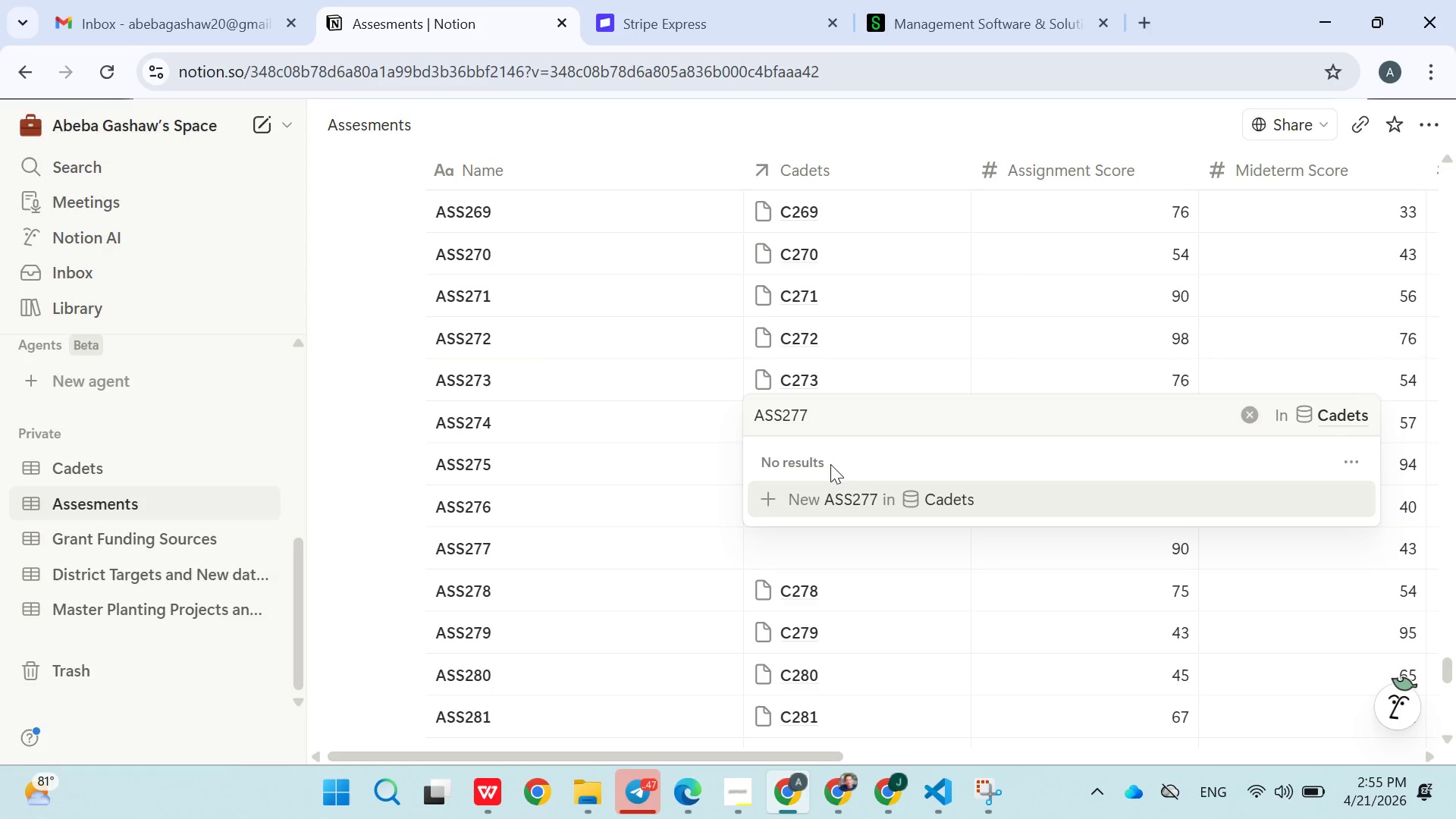 
wait(9.94)
 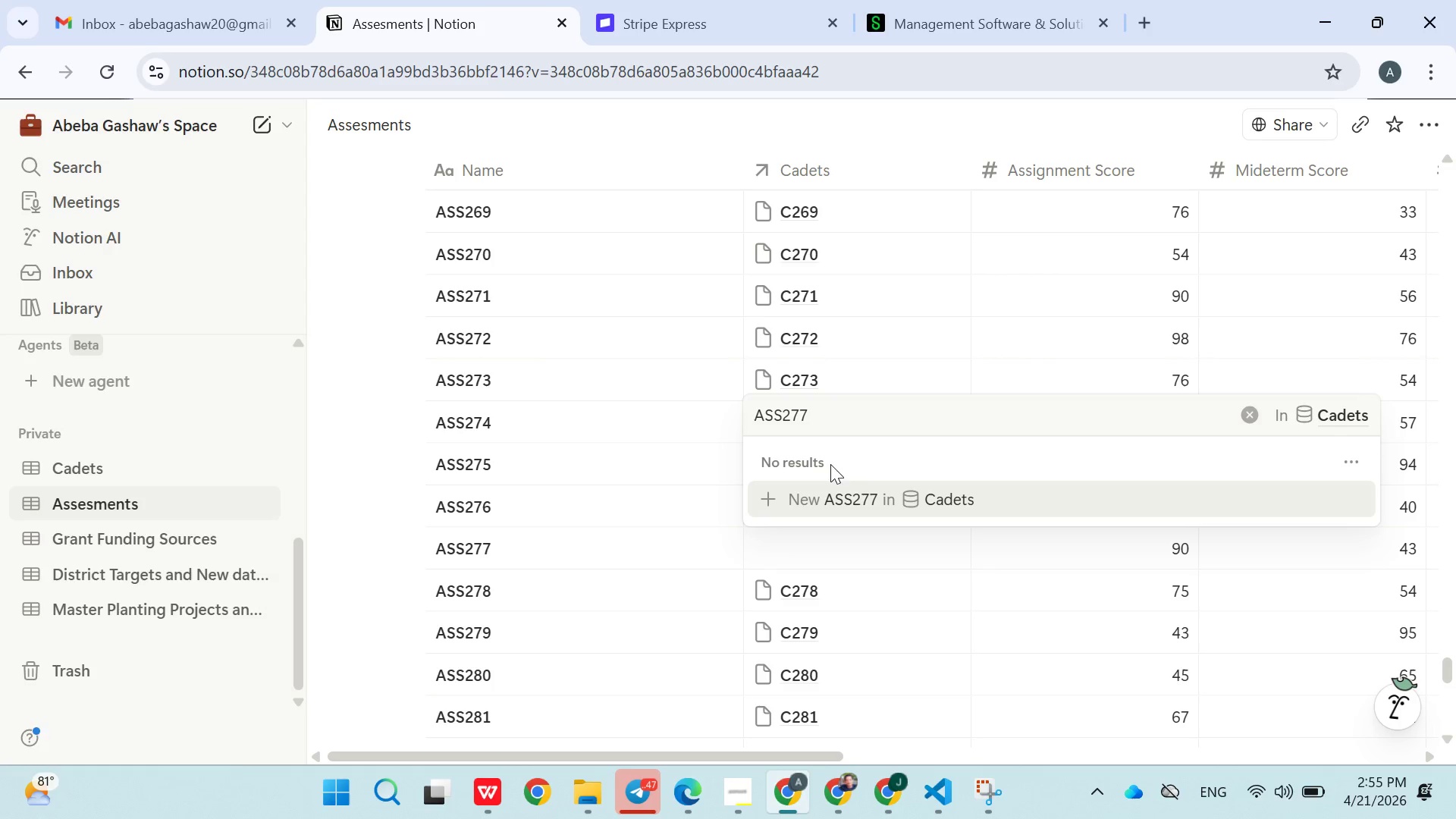 
left_click([704, 451])
 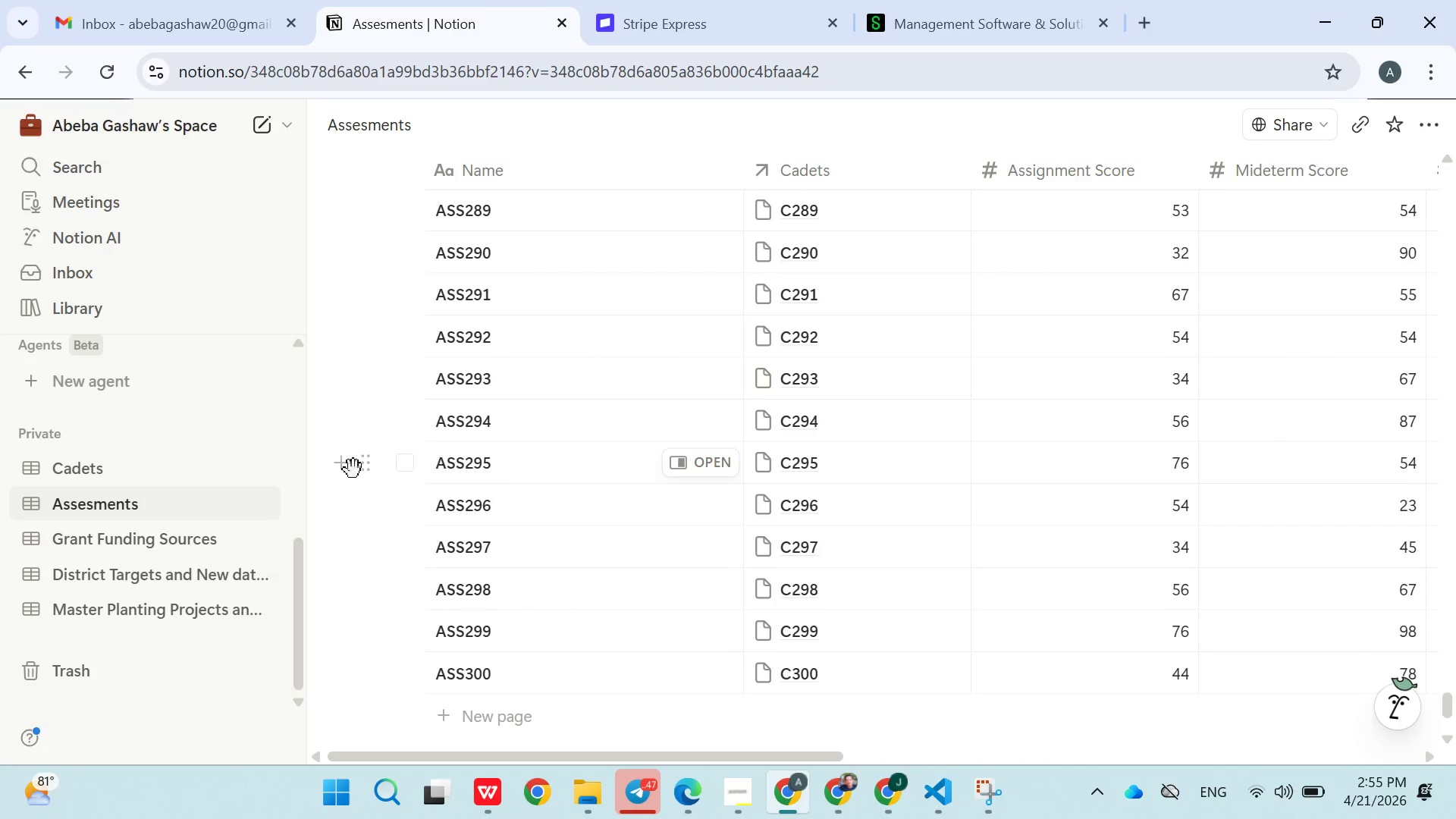 
wait(7.03)
 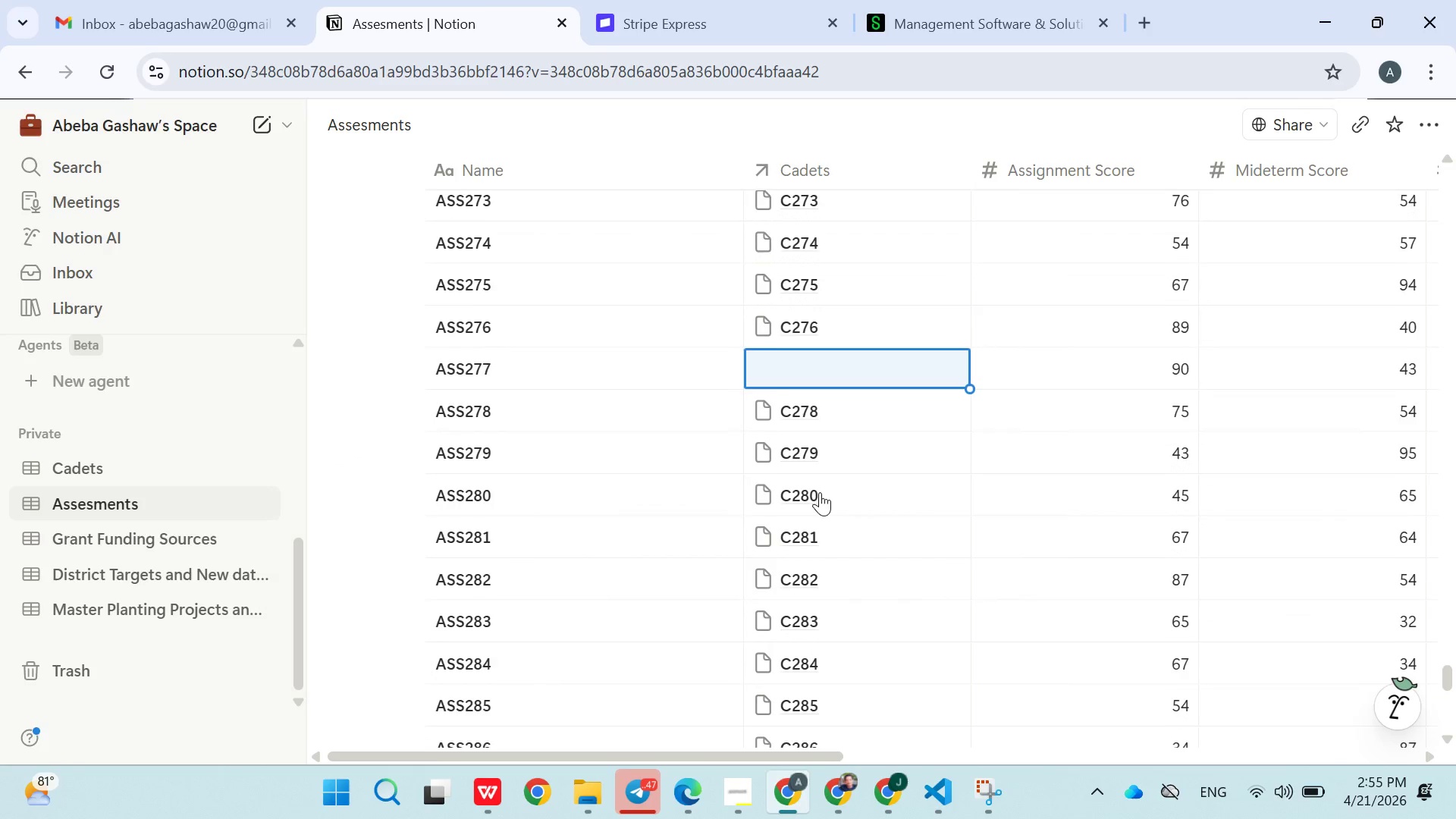 
left_click([97, 472])
 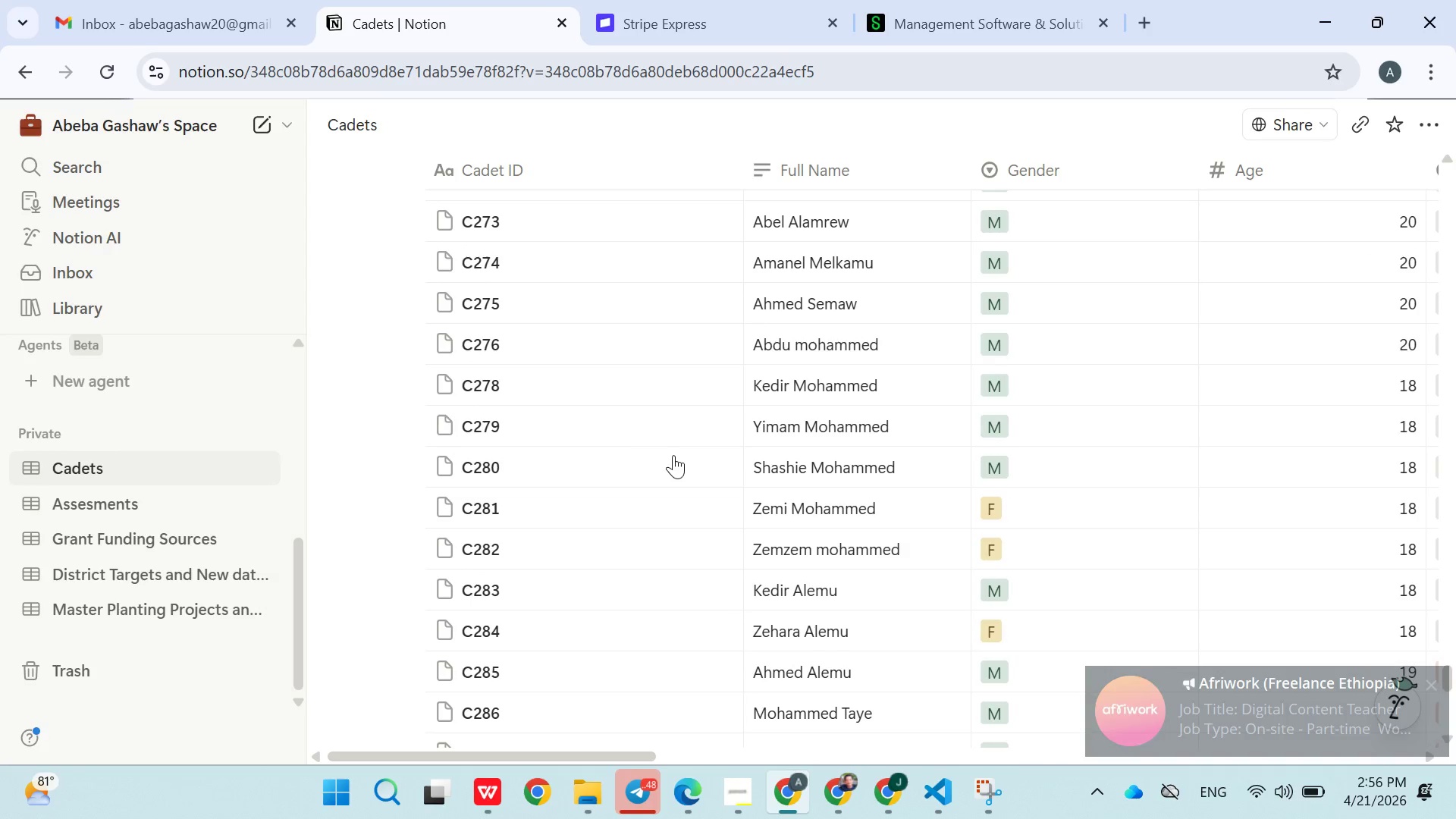 
wait(34.58)
 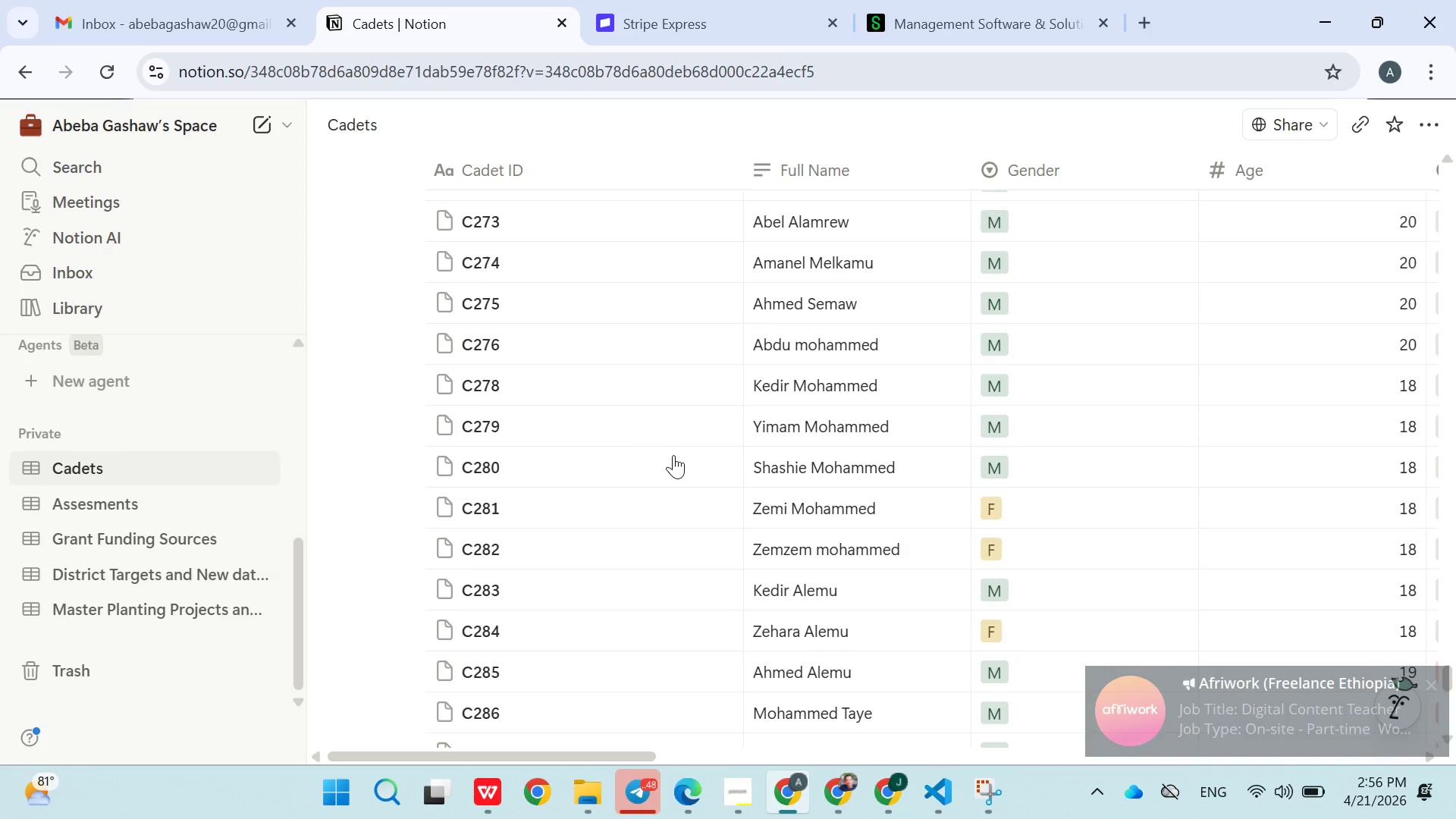 
left_click([345, 371])
 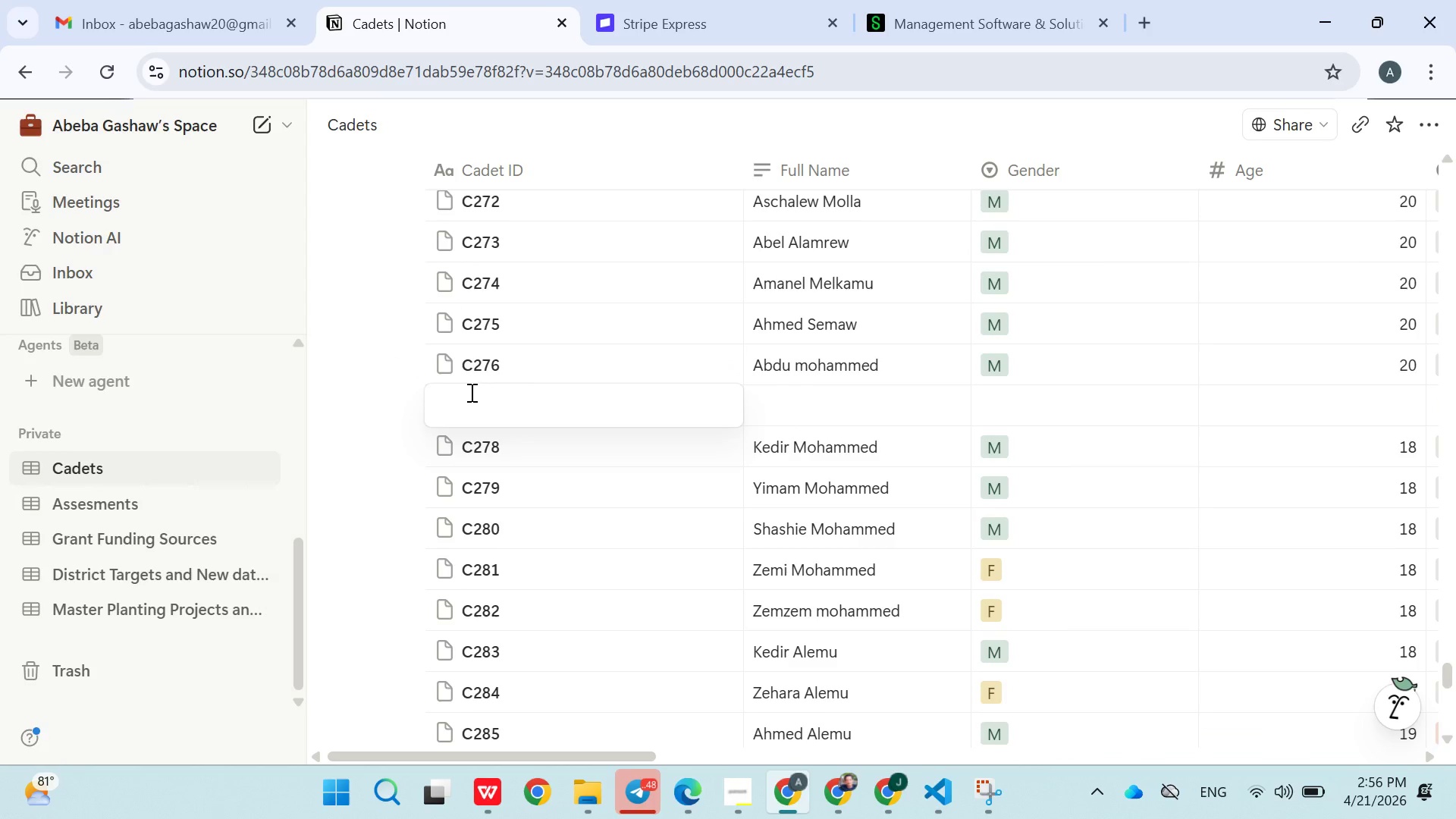 
type(C277)
 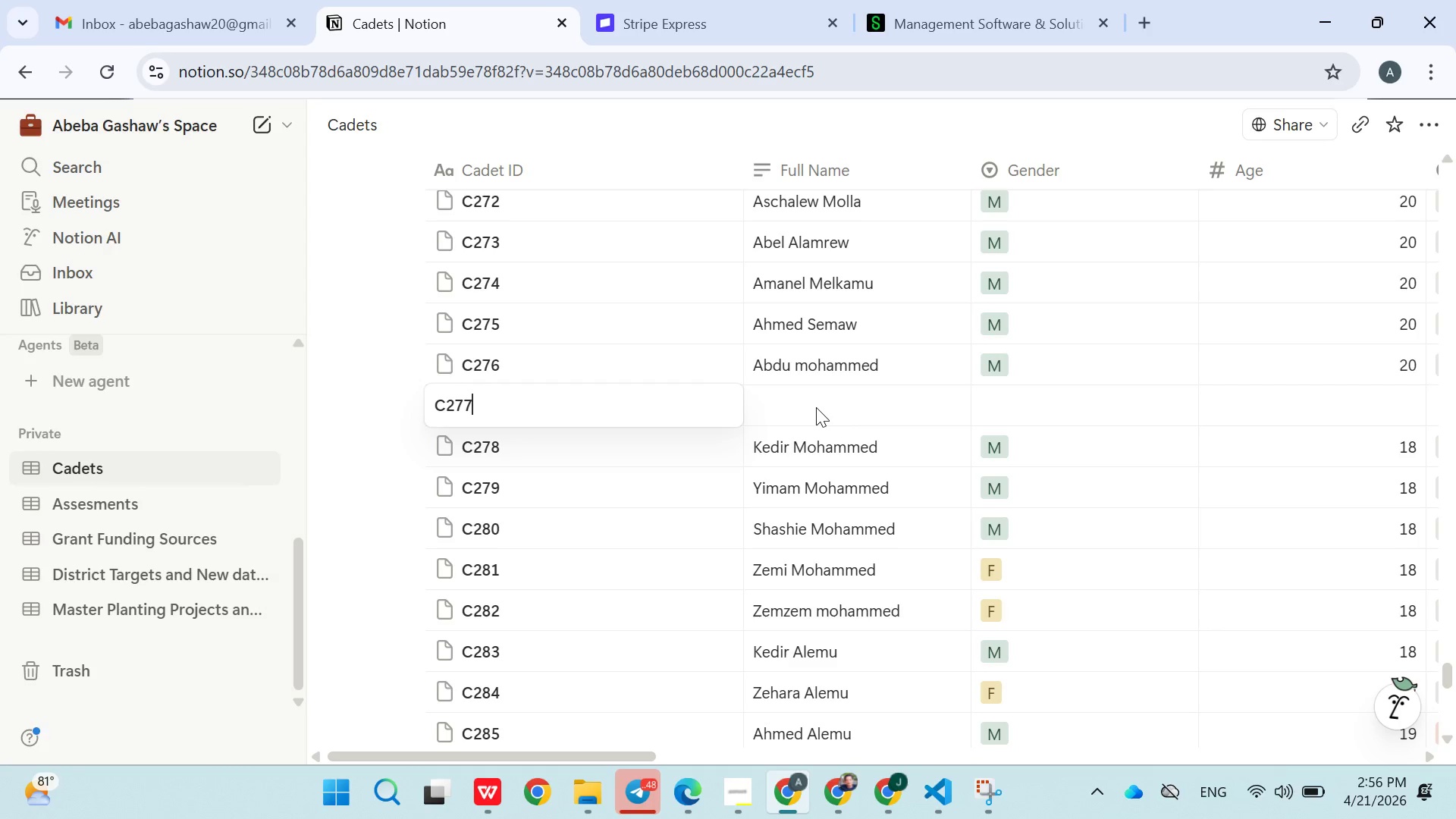 
left_click([816, 407])
 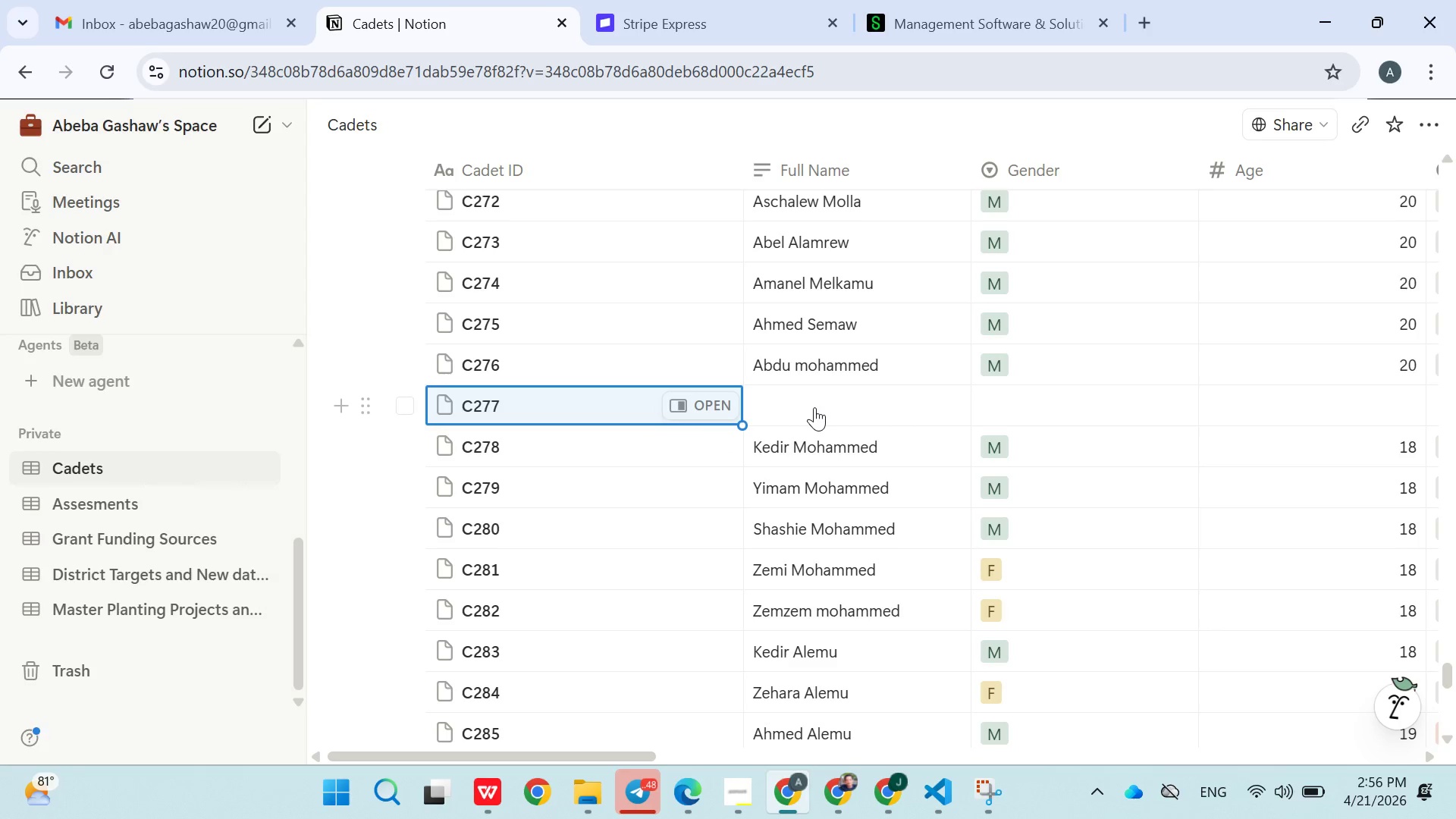 
left_click([814, 407])
 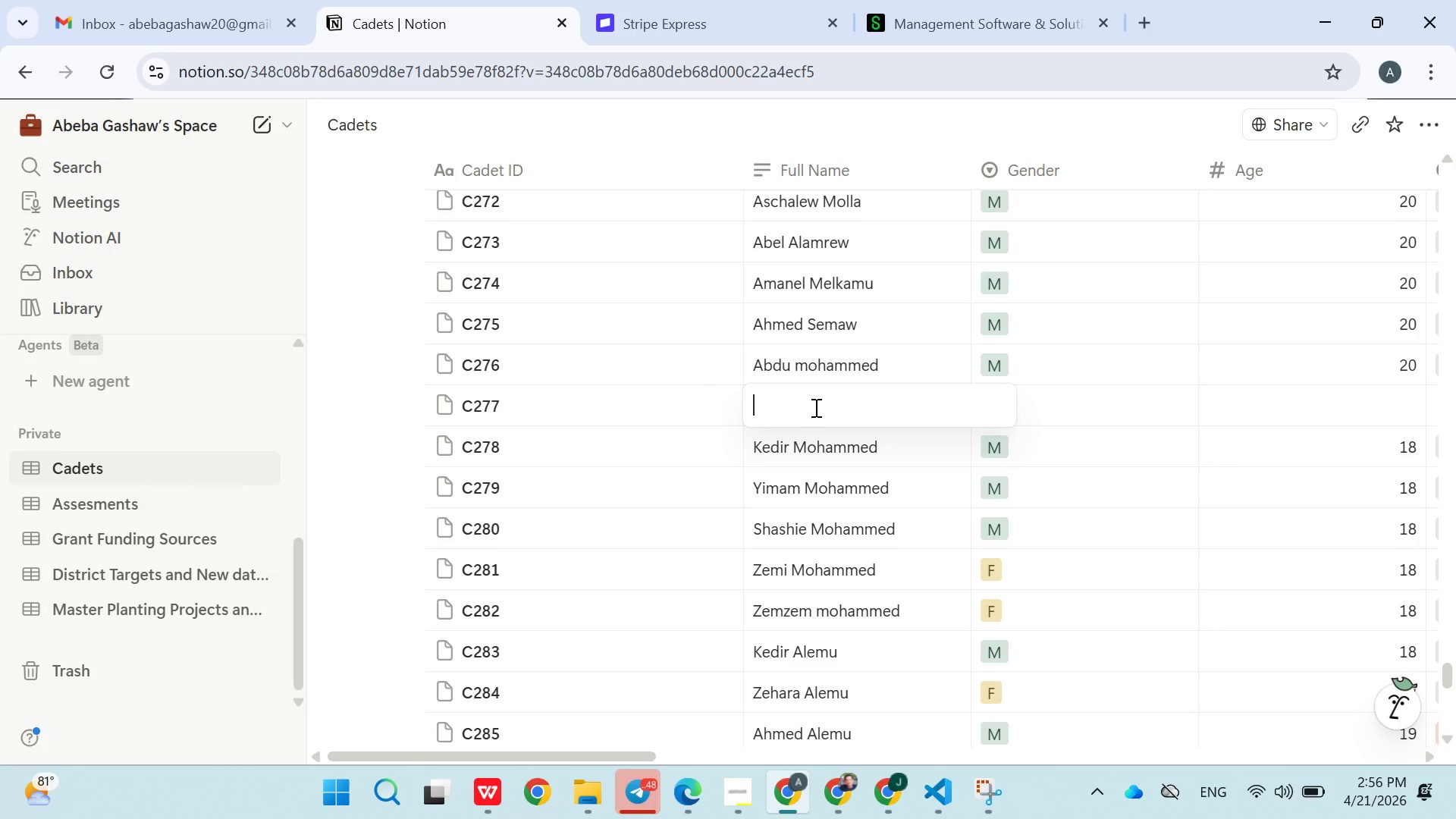 
type(Ayalew Meshesha)
 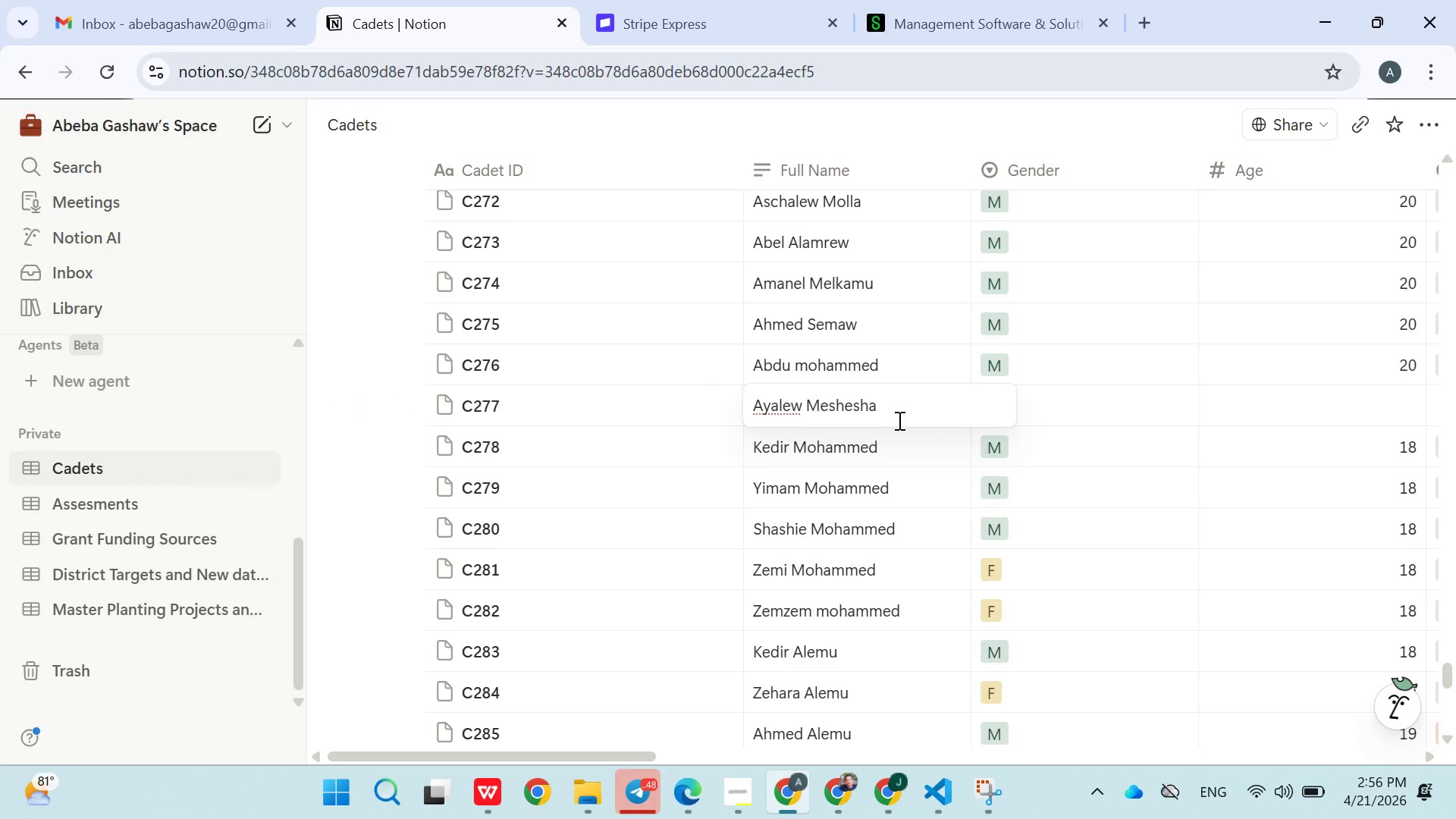 
left_click([1061, 413])
 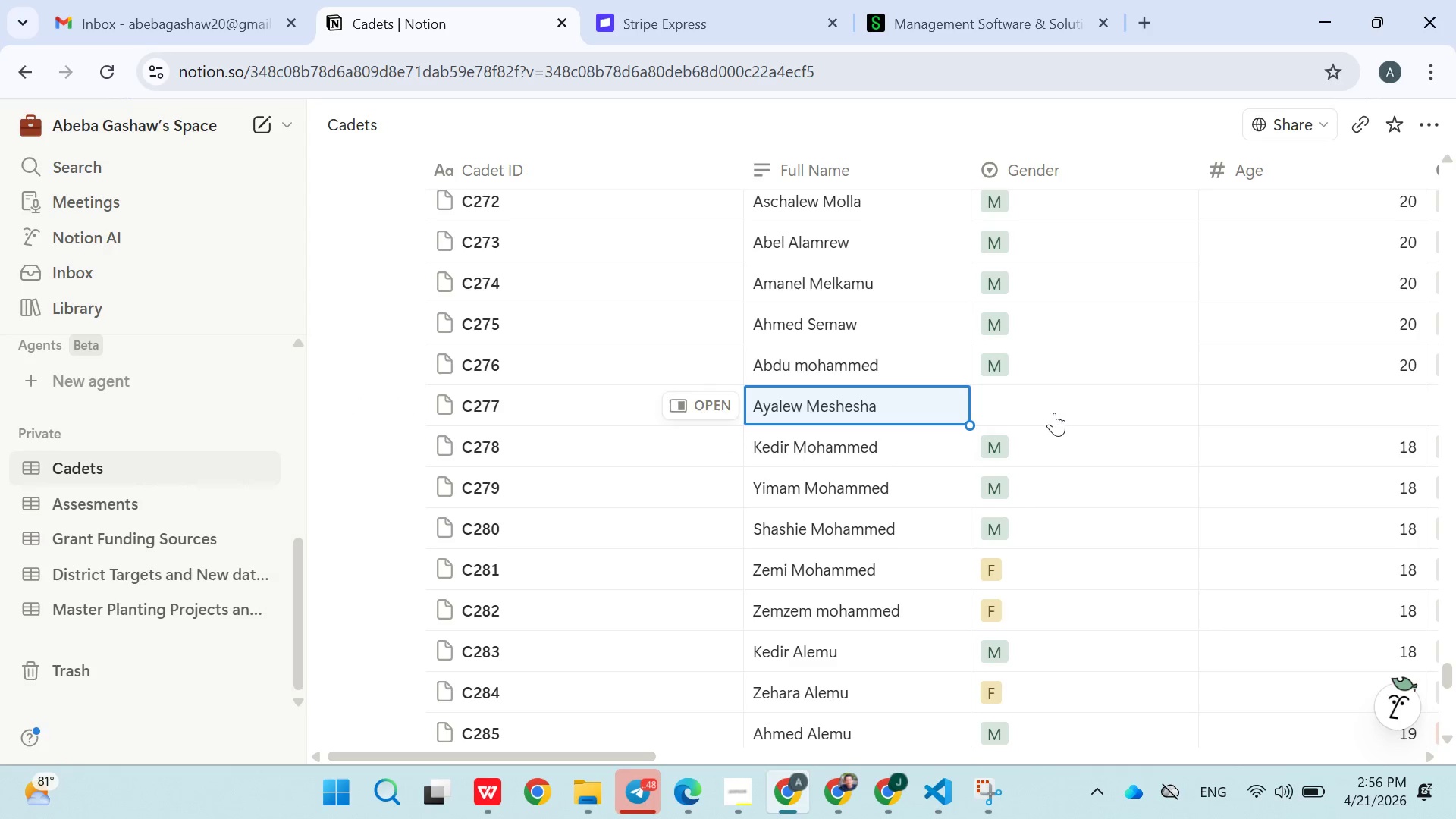 
left_click([1054, 413])
 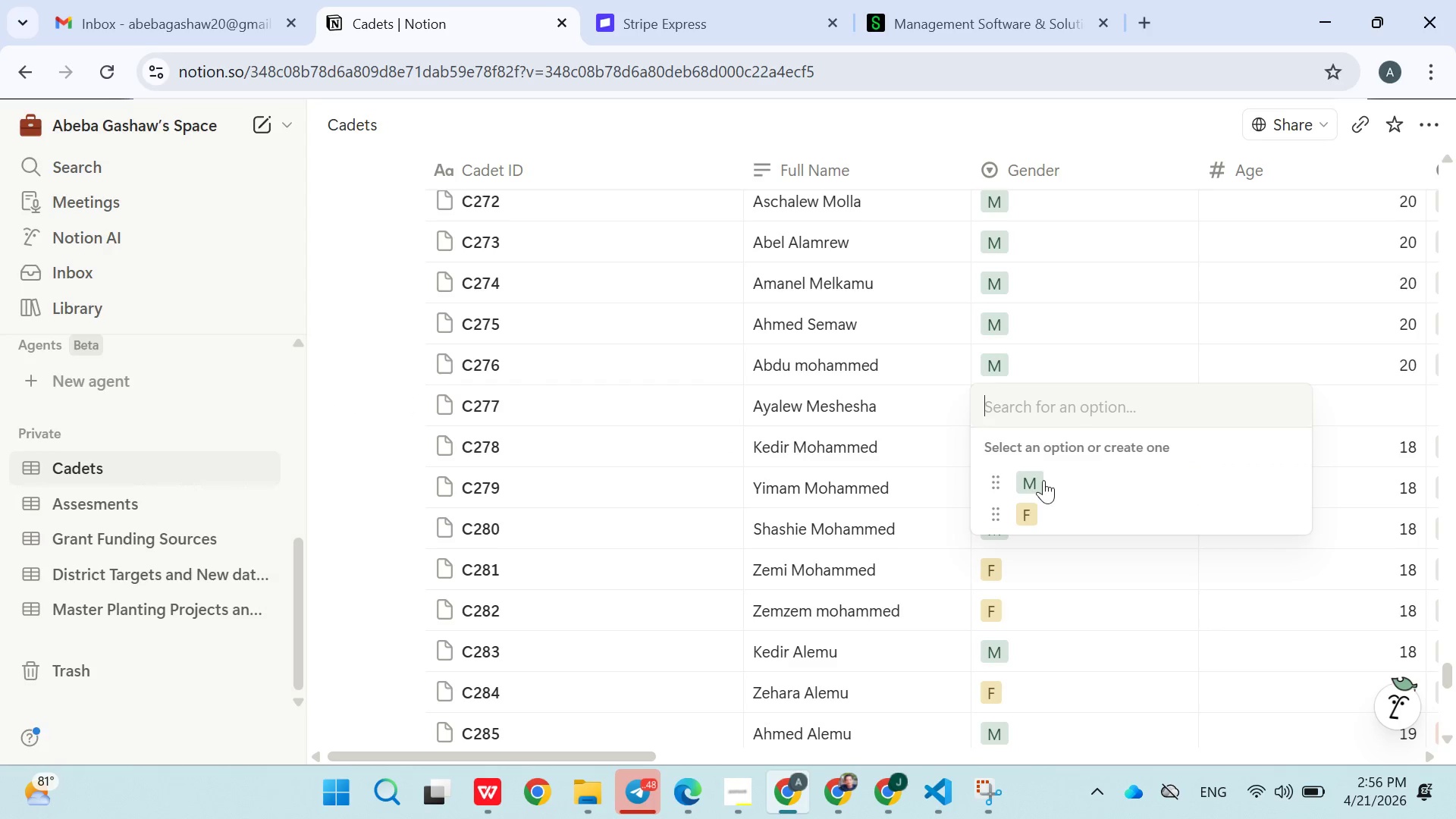 
left_click([1044, 485])
 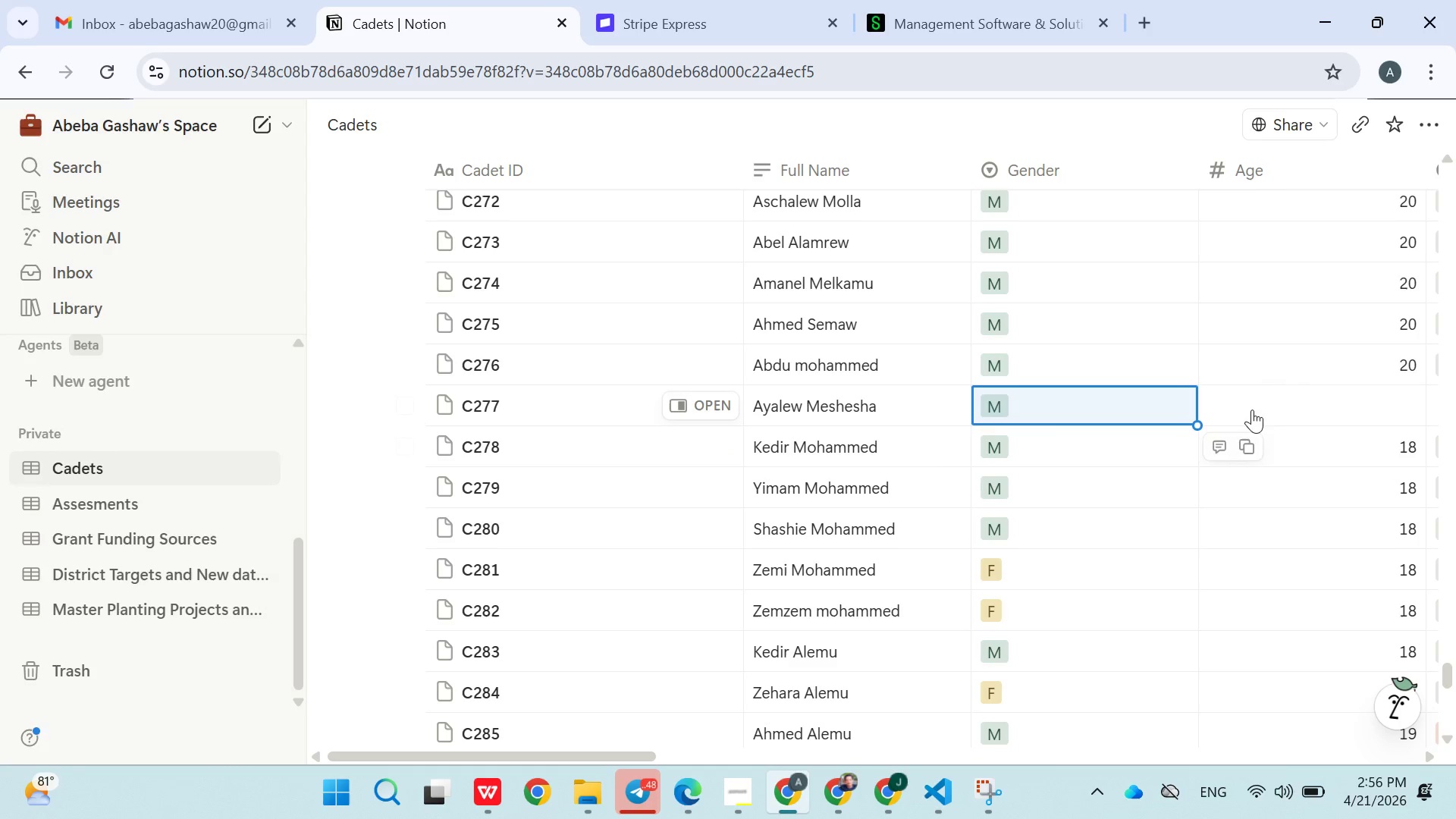 
left_click([1280, 394])
 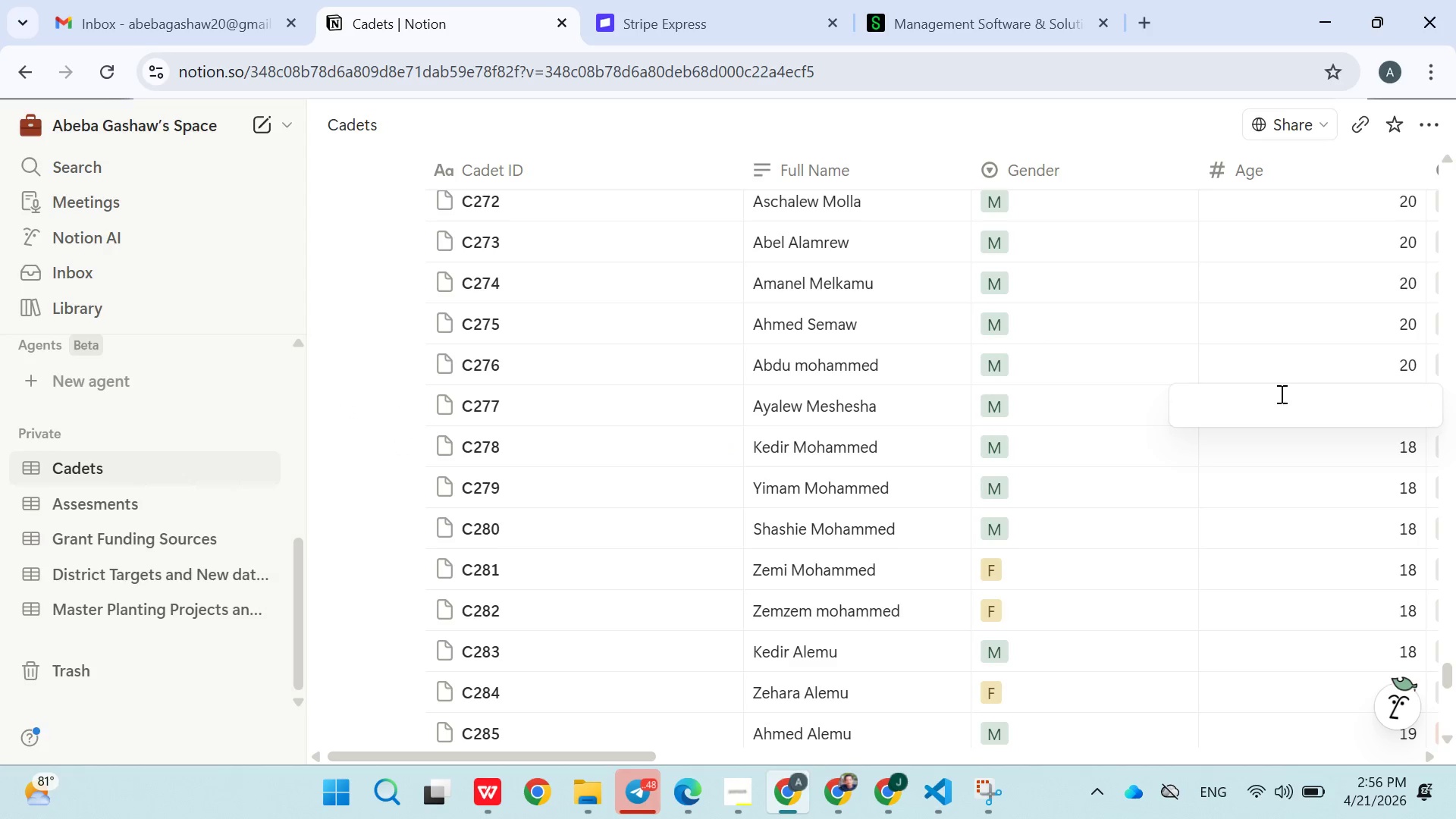 
type(19)
 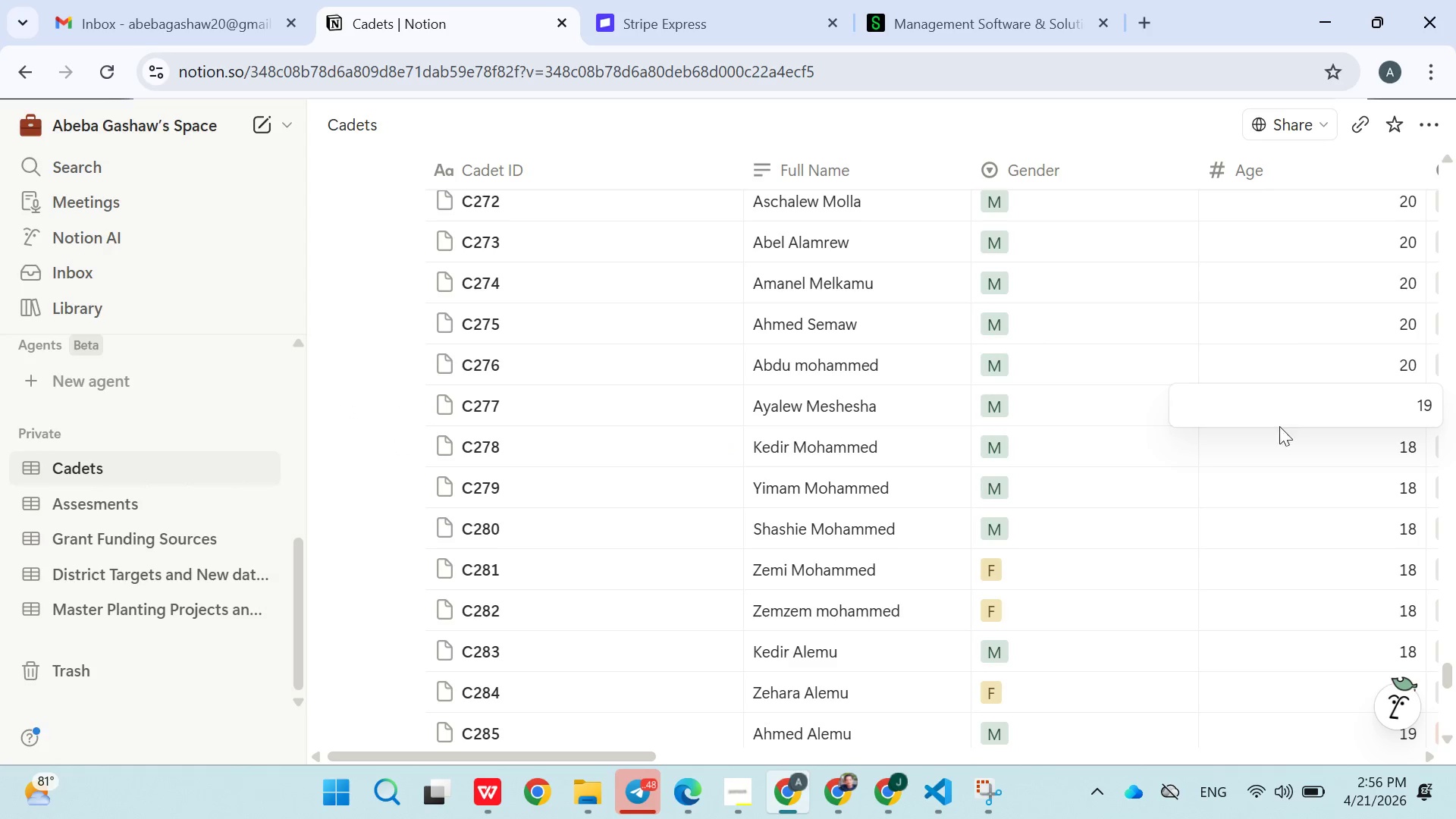 
left_click([1279, 445])
 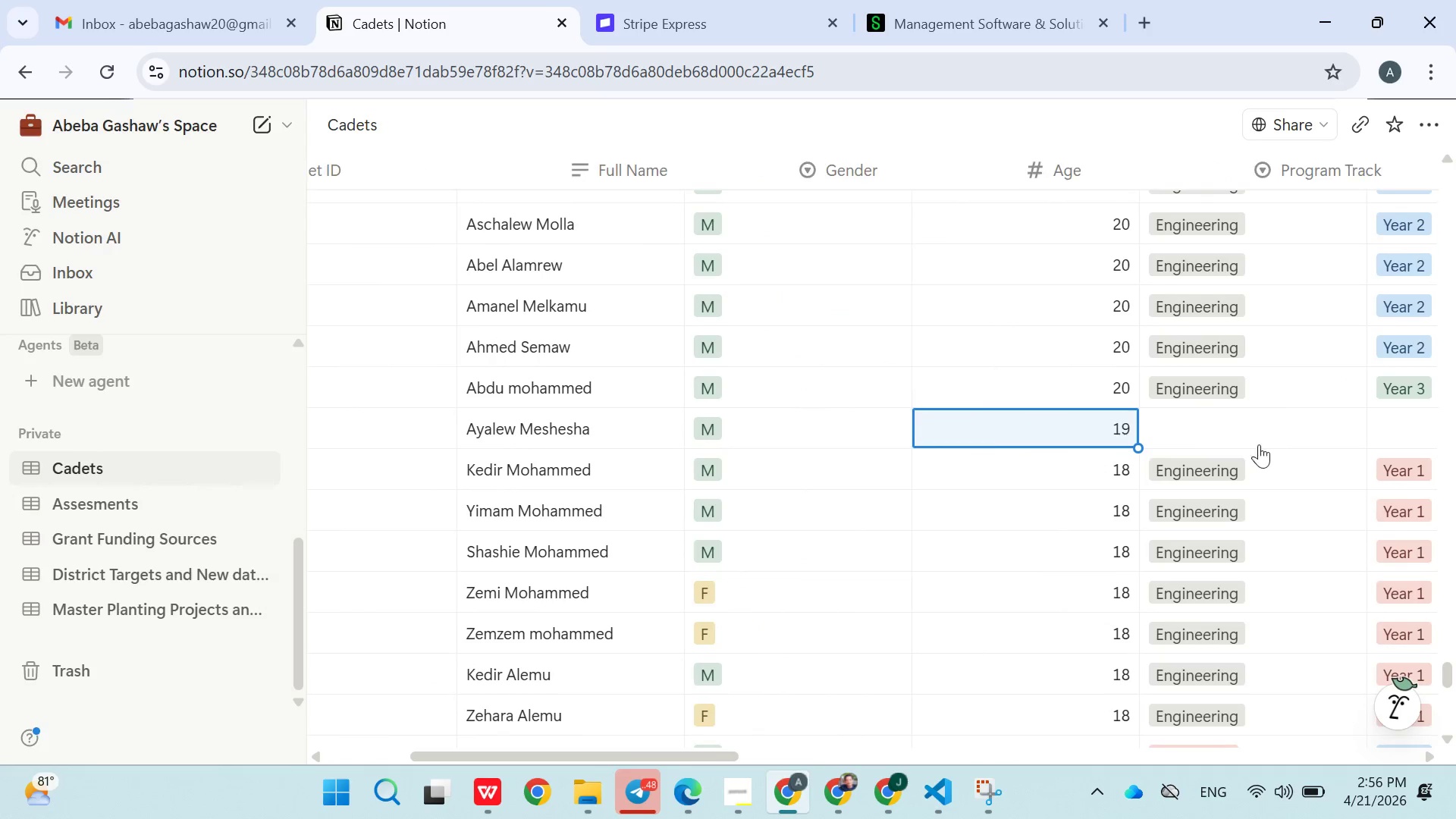 
left_click([1220, 432])
 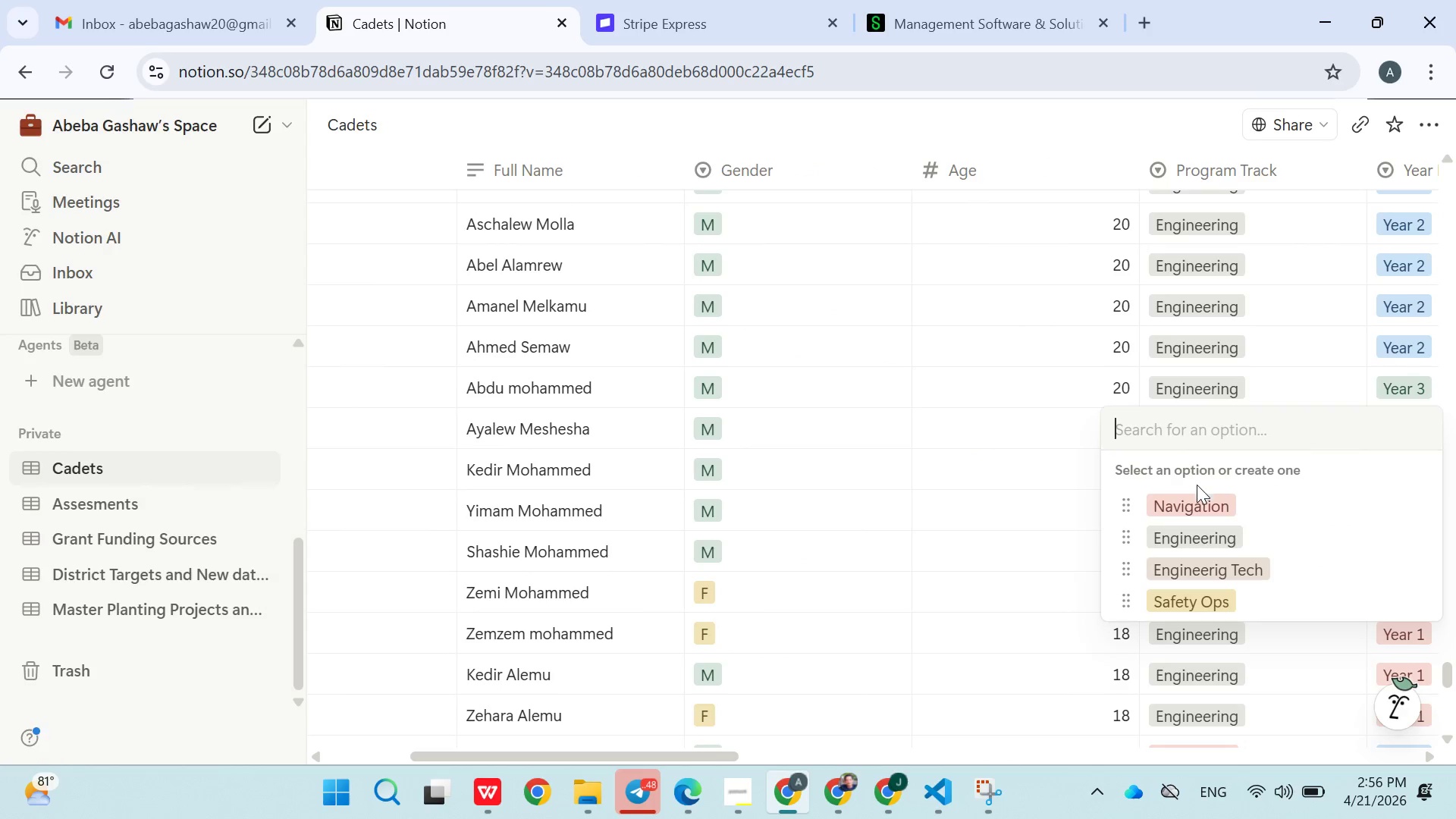 
left_click([1196, 497])
 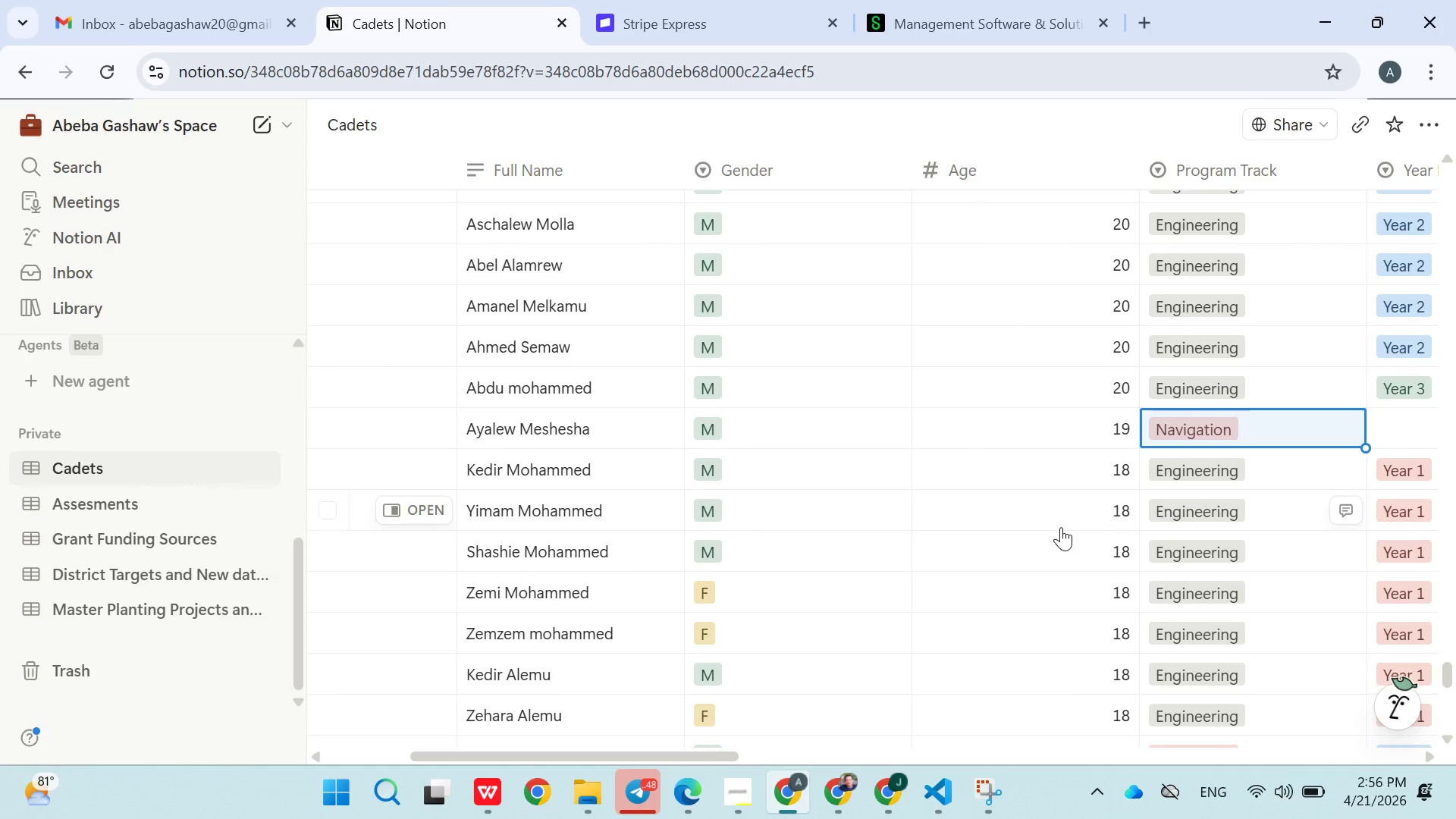 
left_click([1061, 527])
 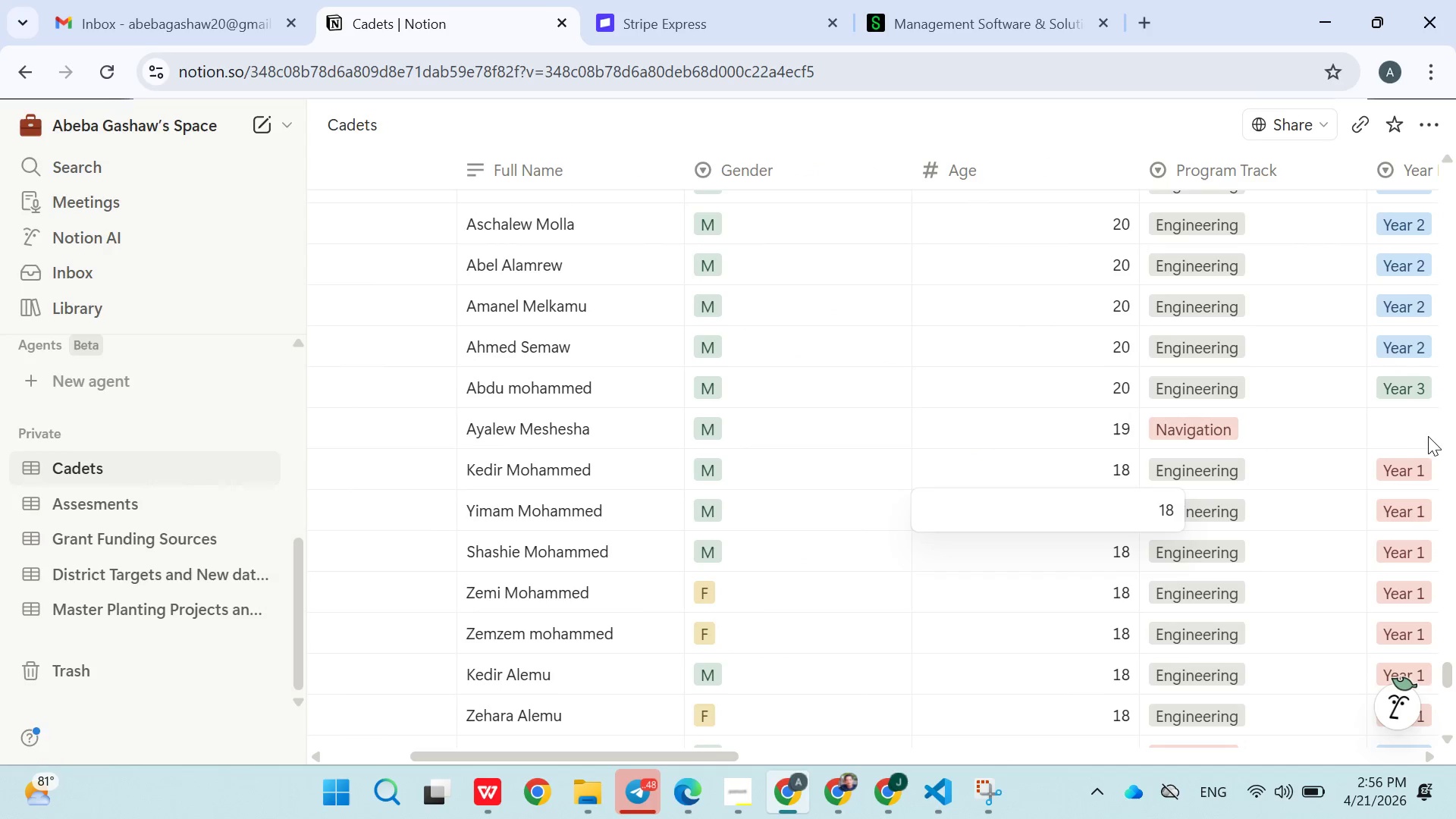 
left_click([1429, 439])
 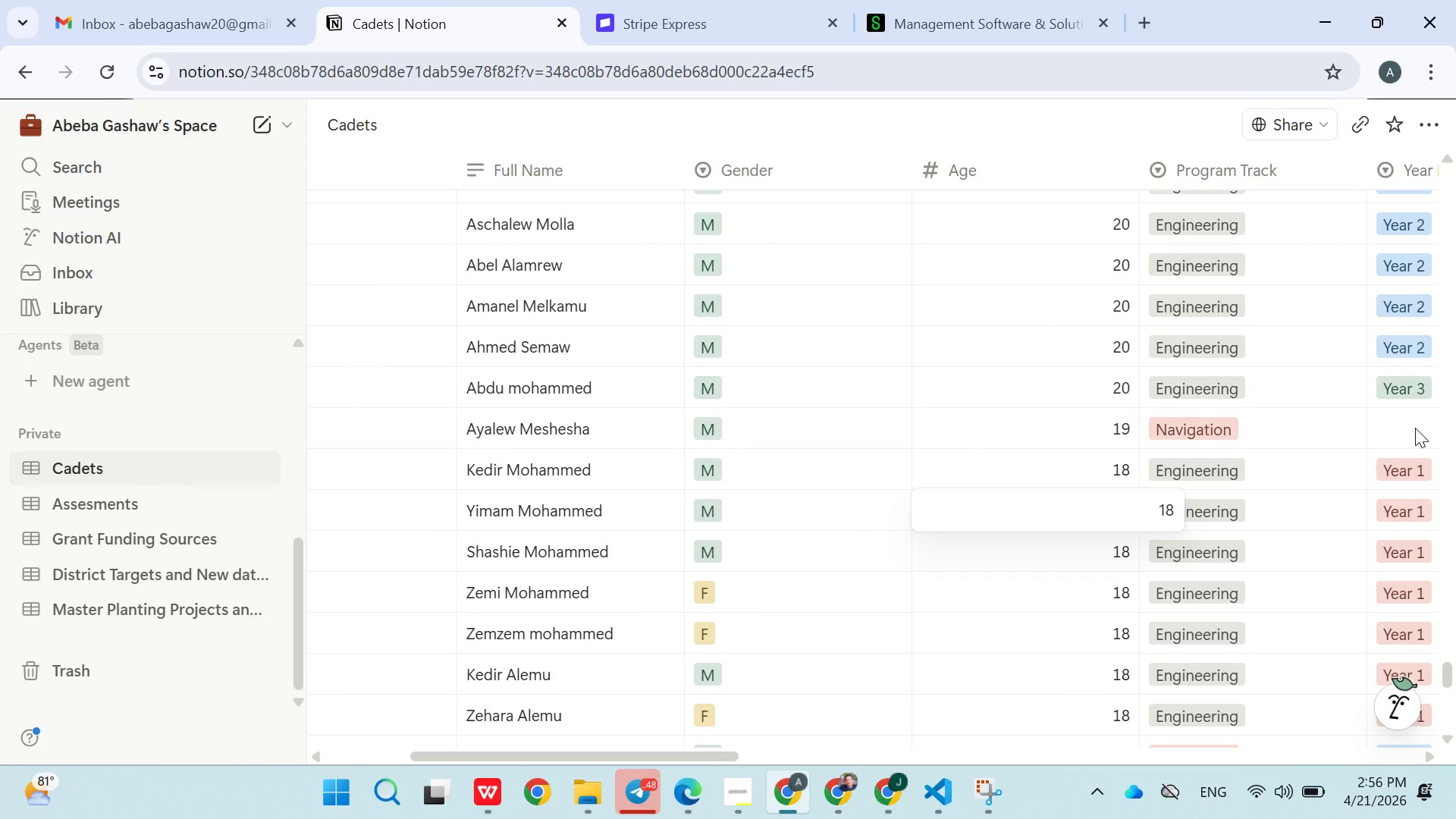 
left_click([1415, 428])
 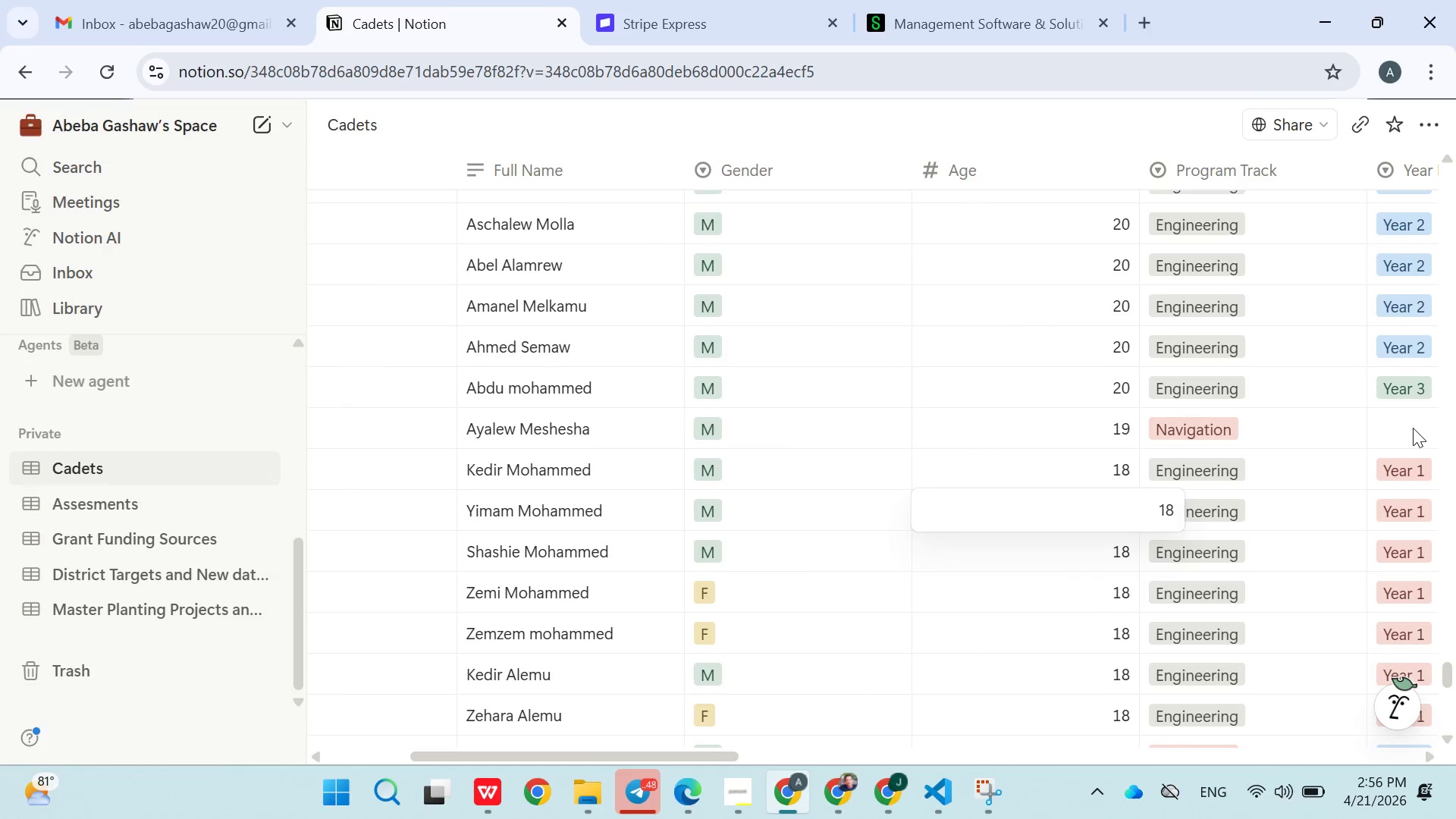 
left_click([1413, 428])
 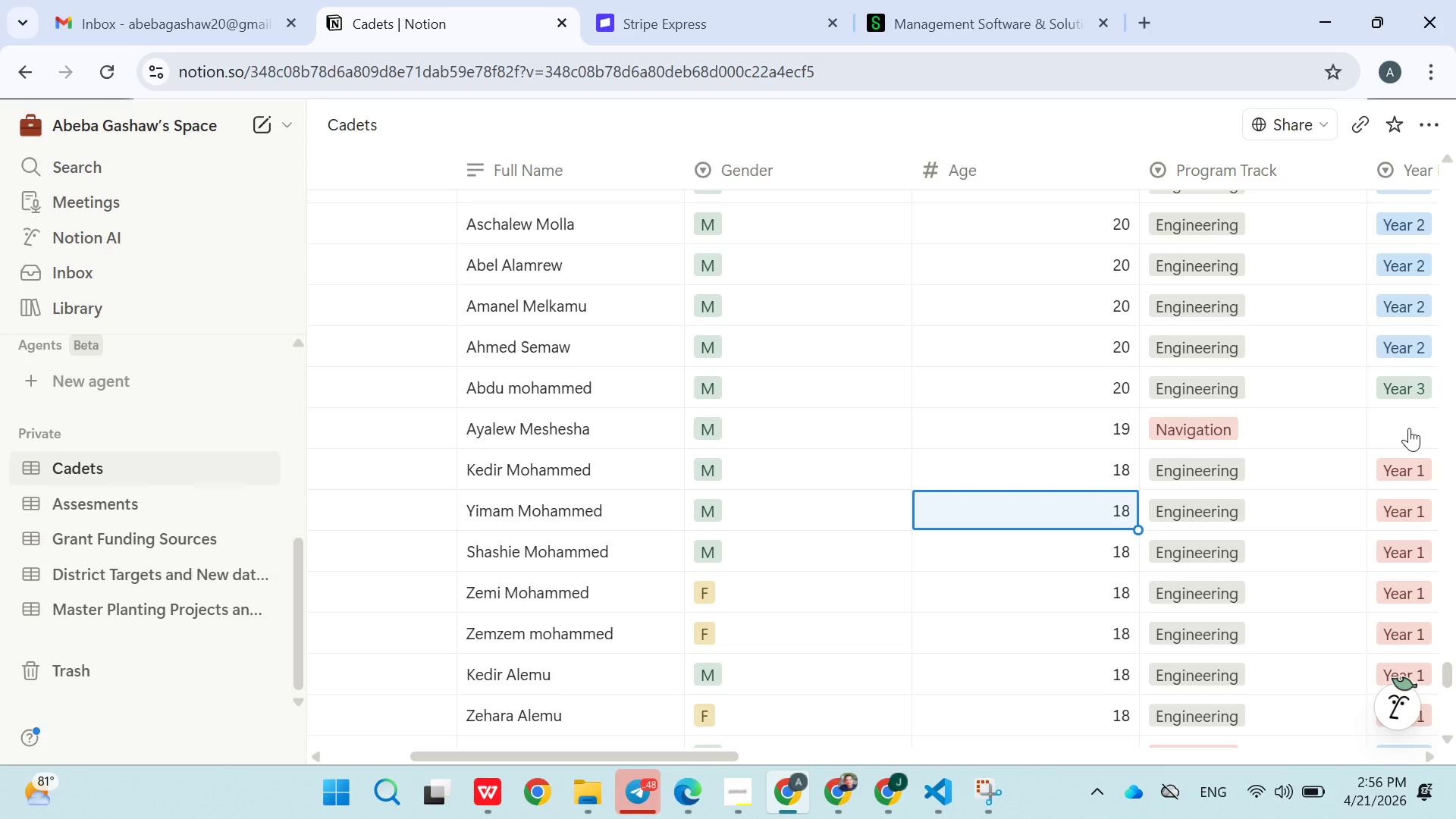 
left_click([1409, 428])
 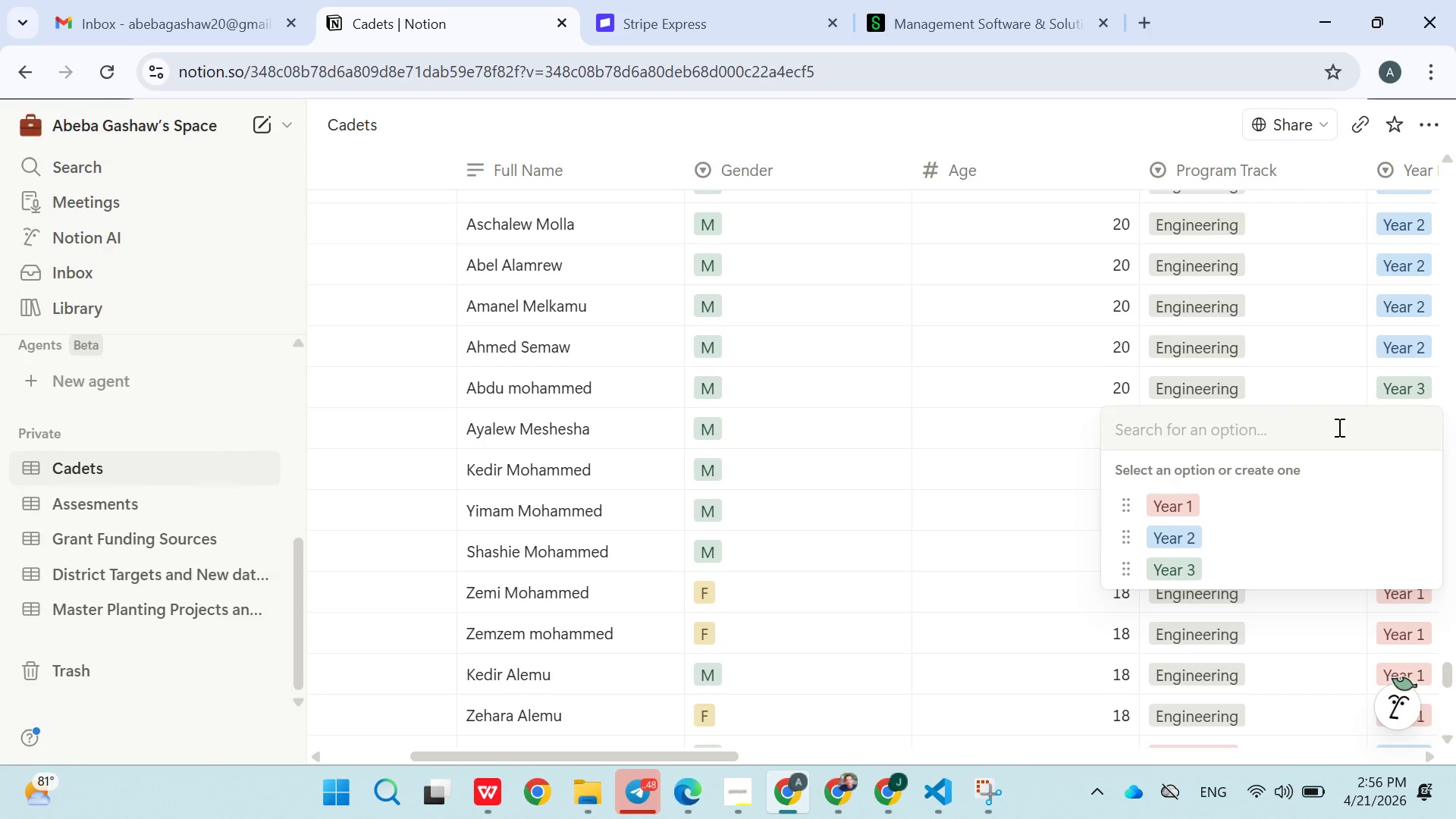 
left_click([1201, 528])
 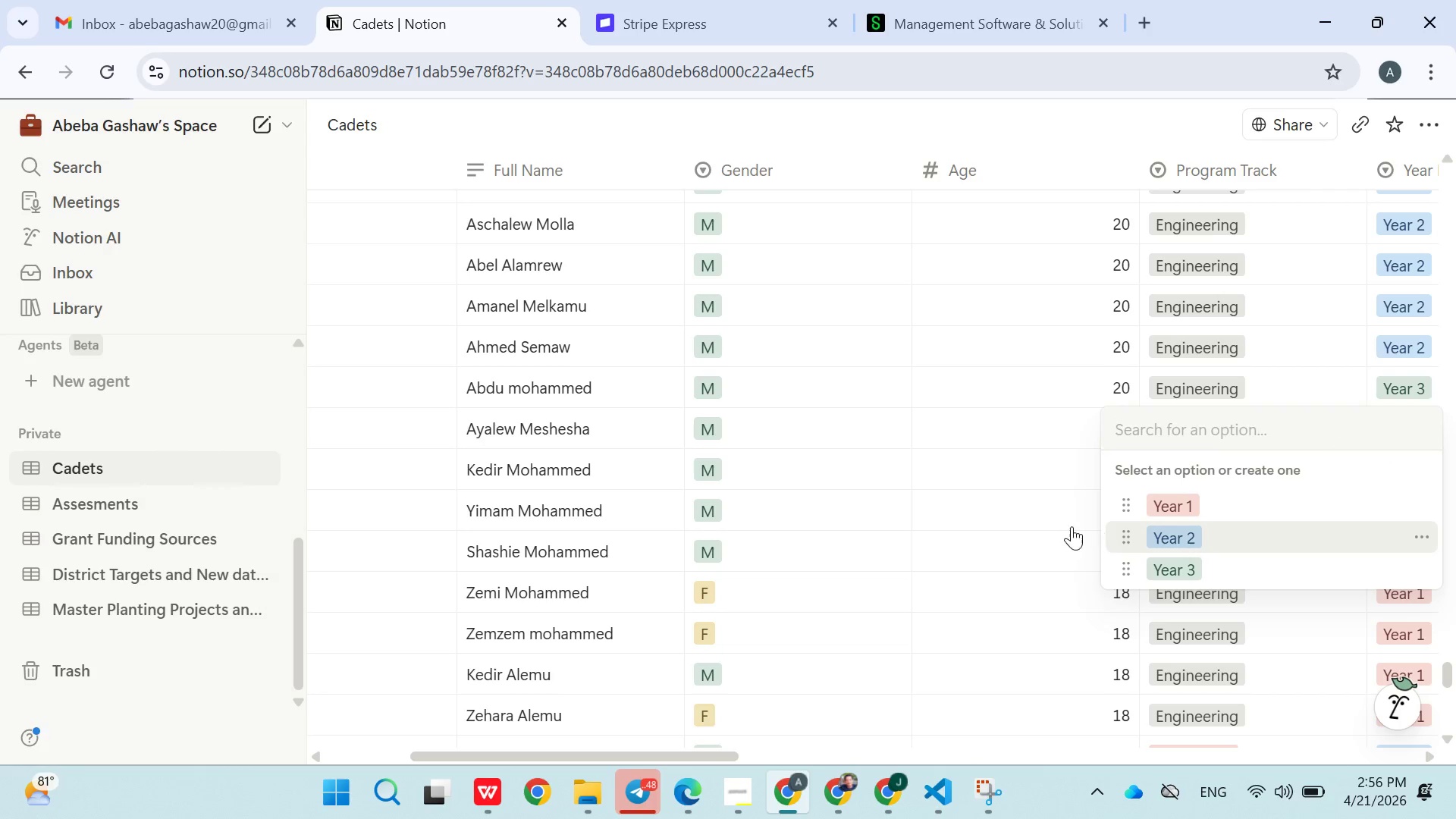 
left_click([1066, 526])
 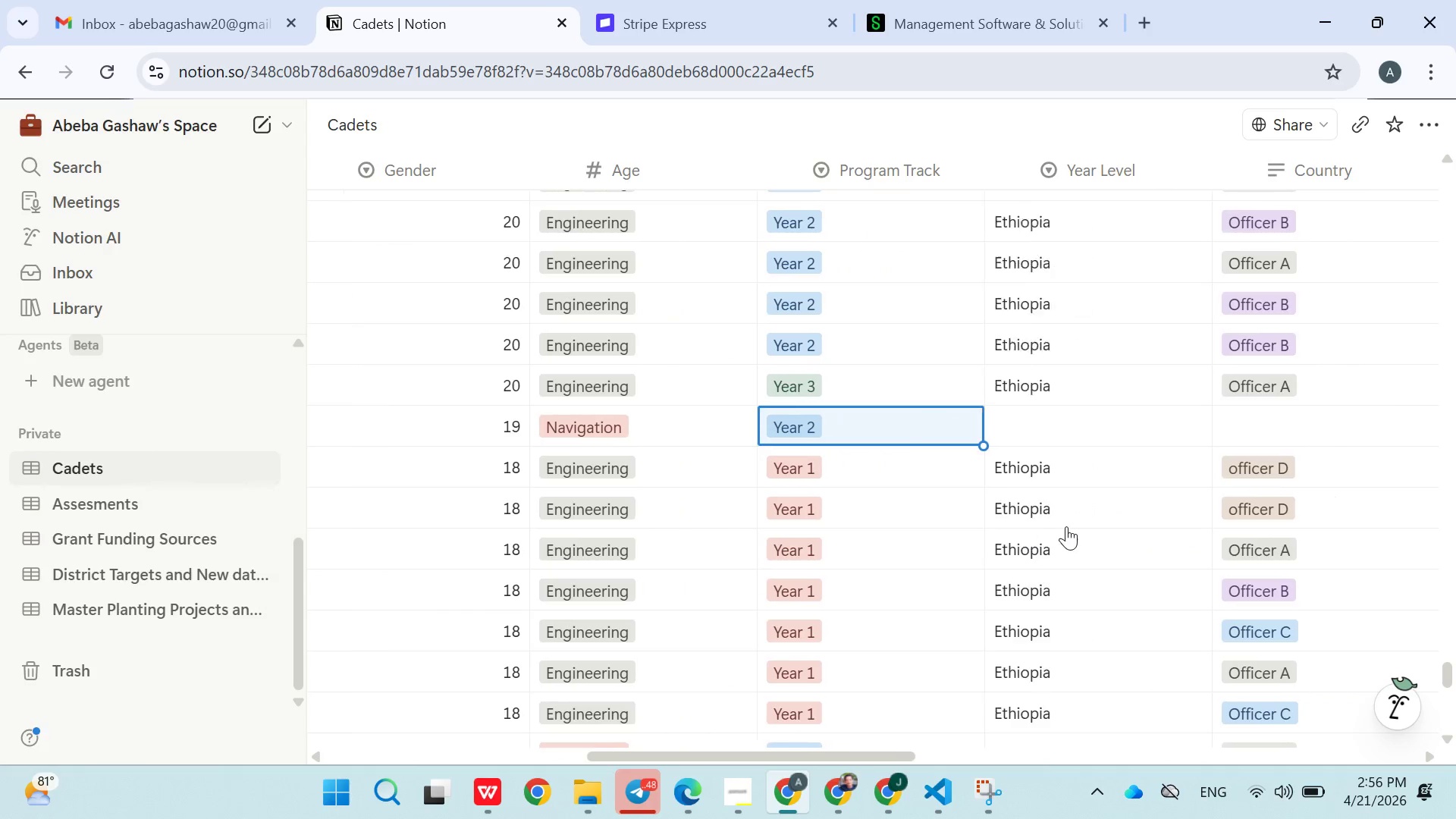 
left_click([973, 424])
 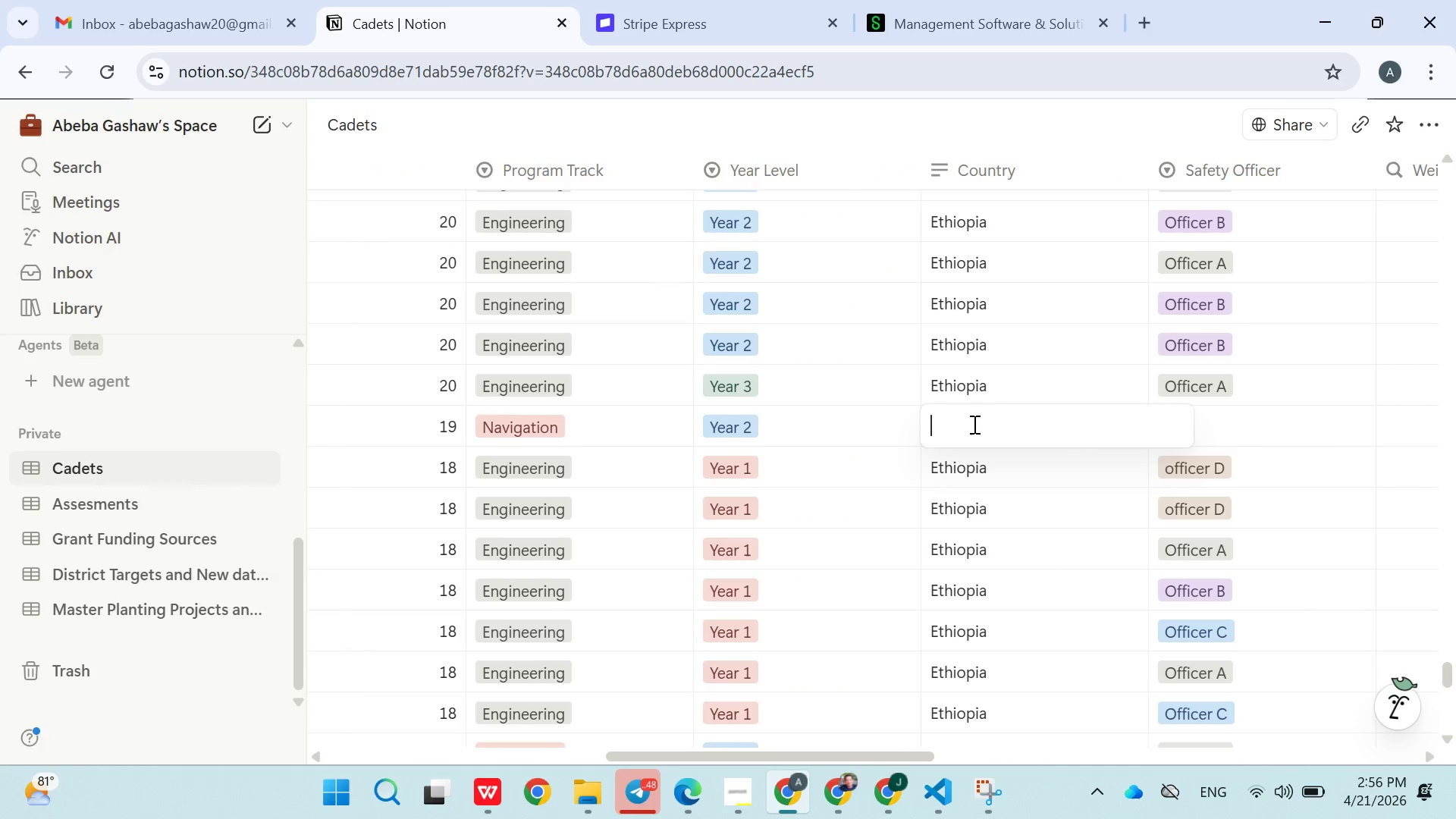 
type(Ethiopa)
key(Backspace)
type(ia)
 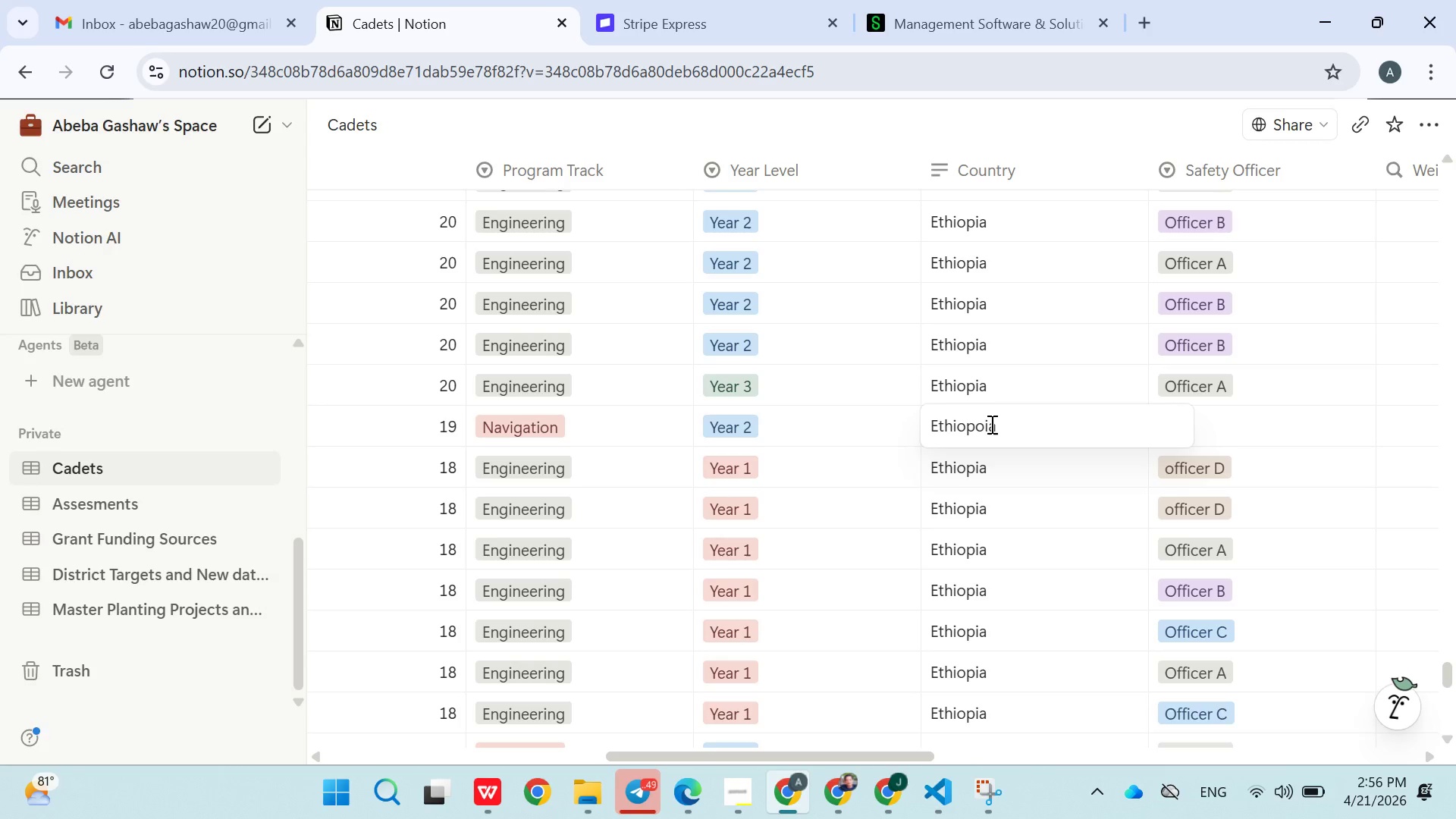 
left_click([984, 427])
 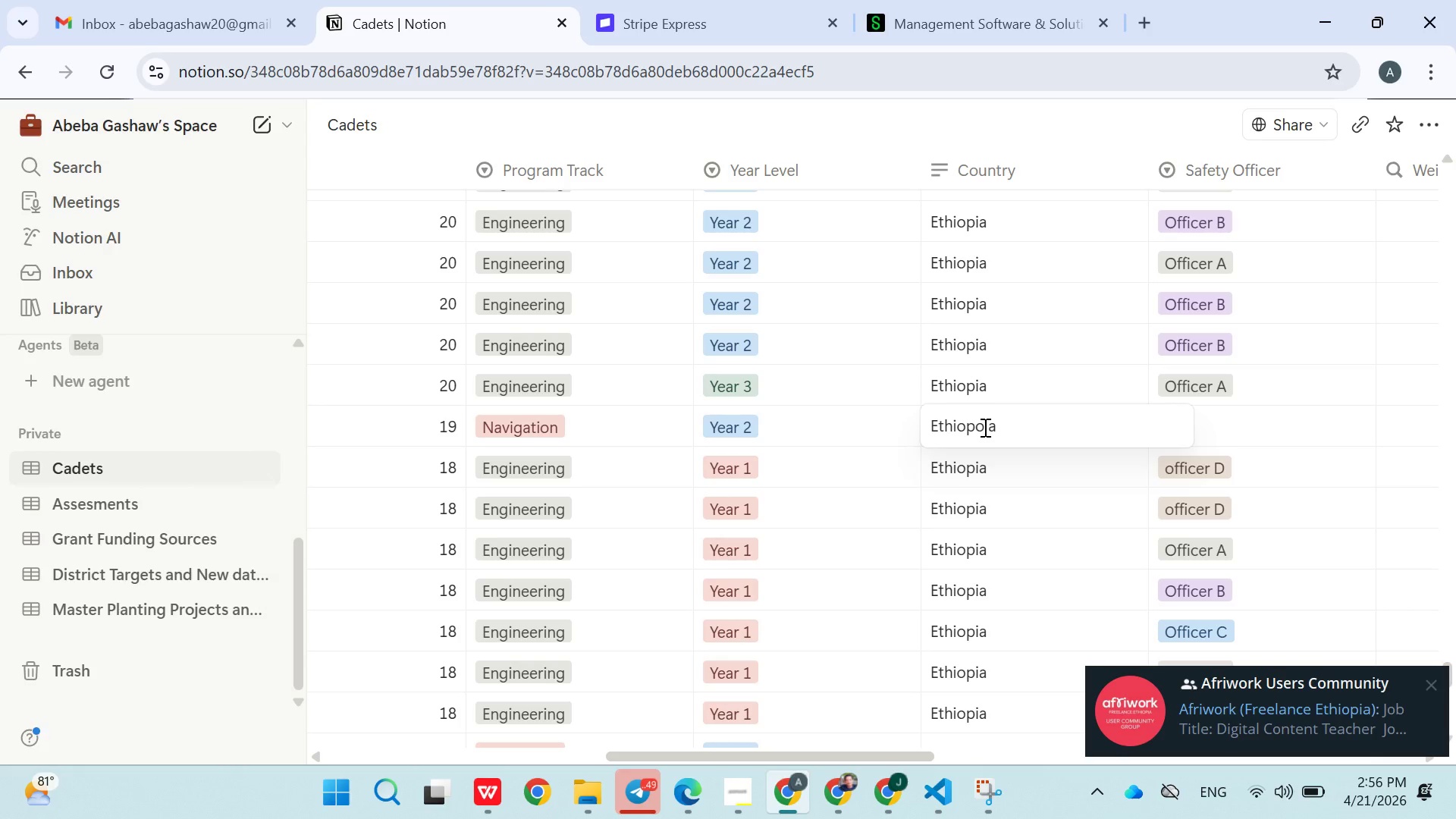 
key(Backspace)
 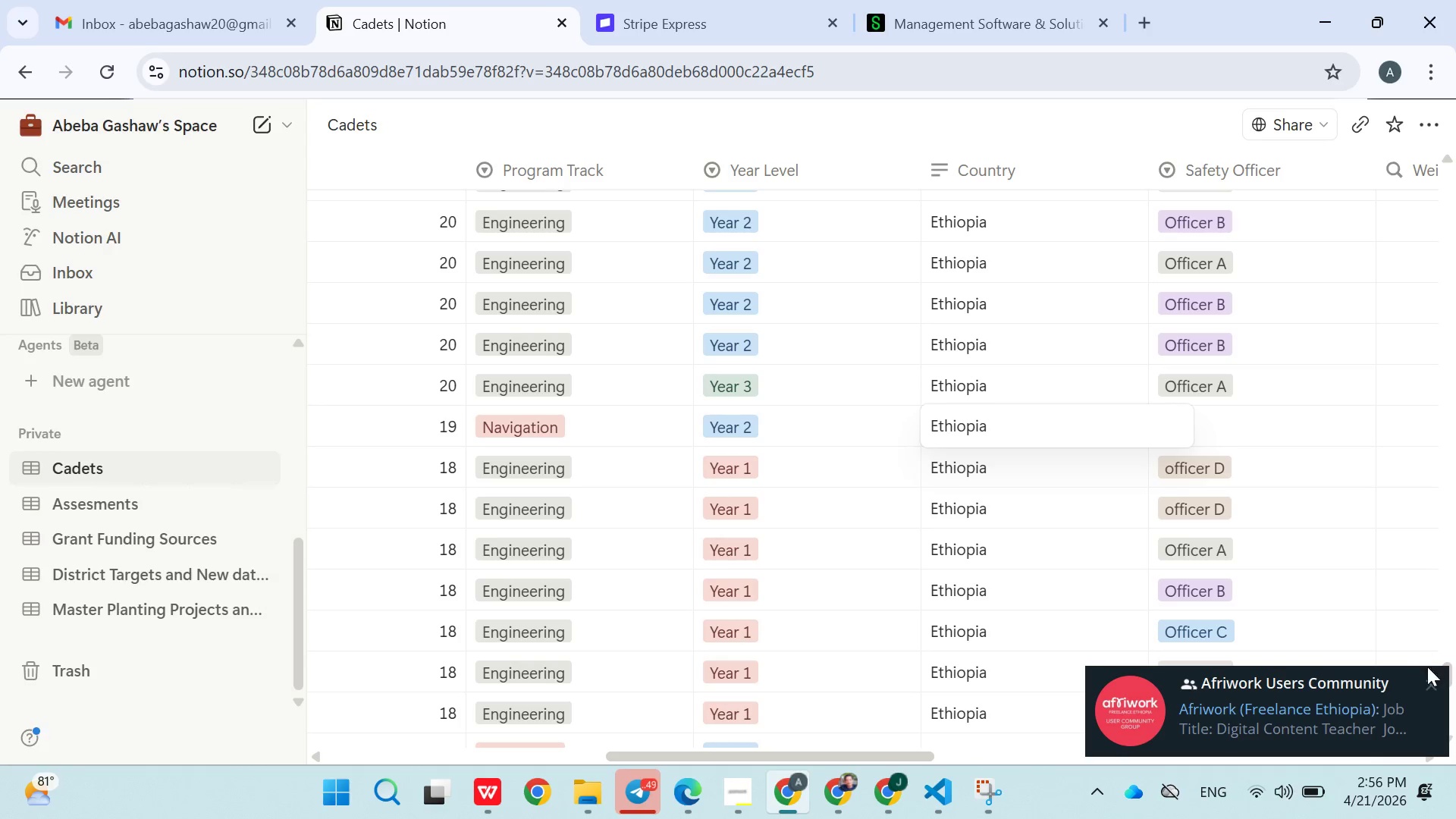 
left_click([1429, 682])
 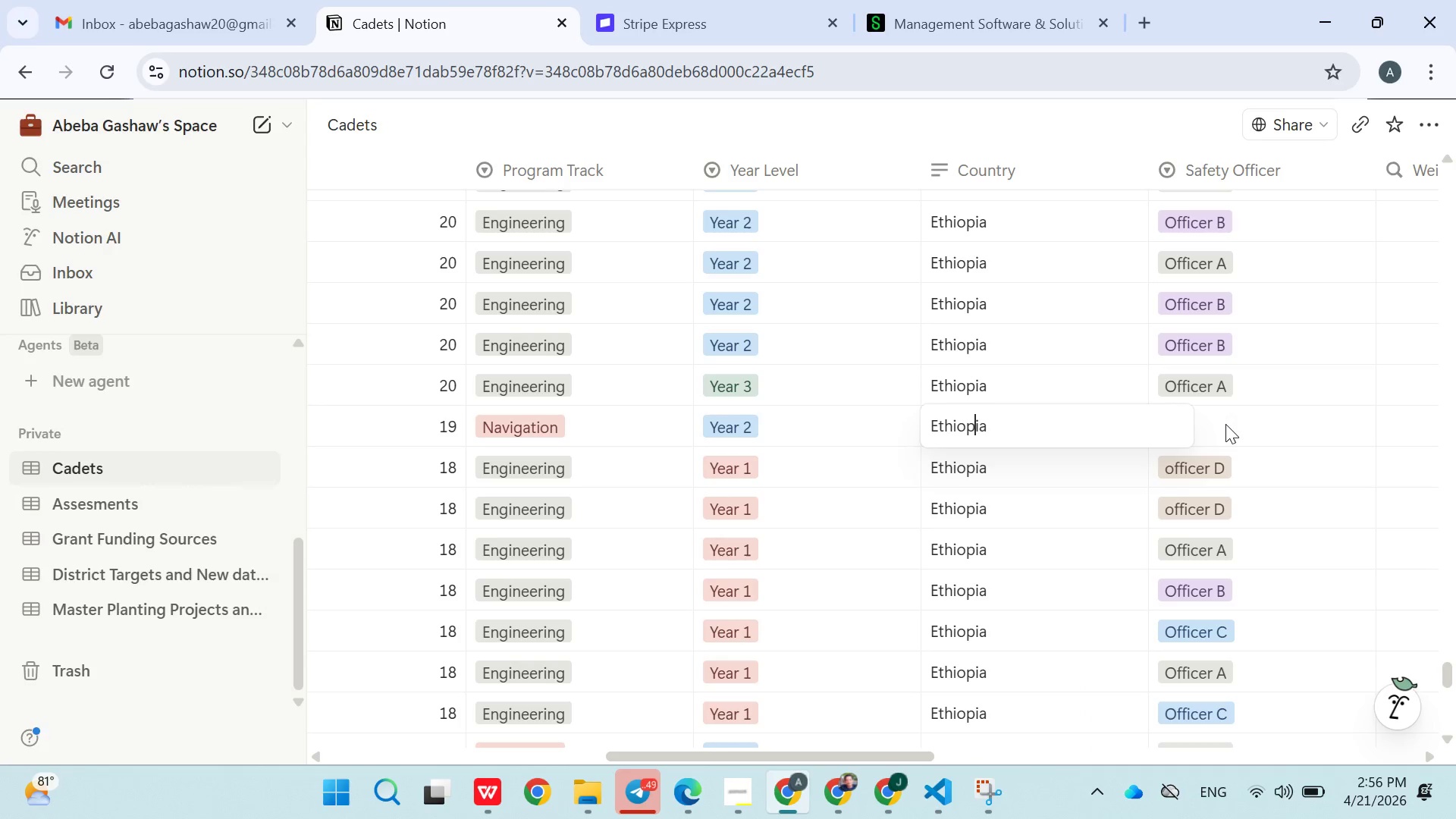 
left_click([1223, 423])
 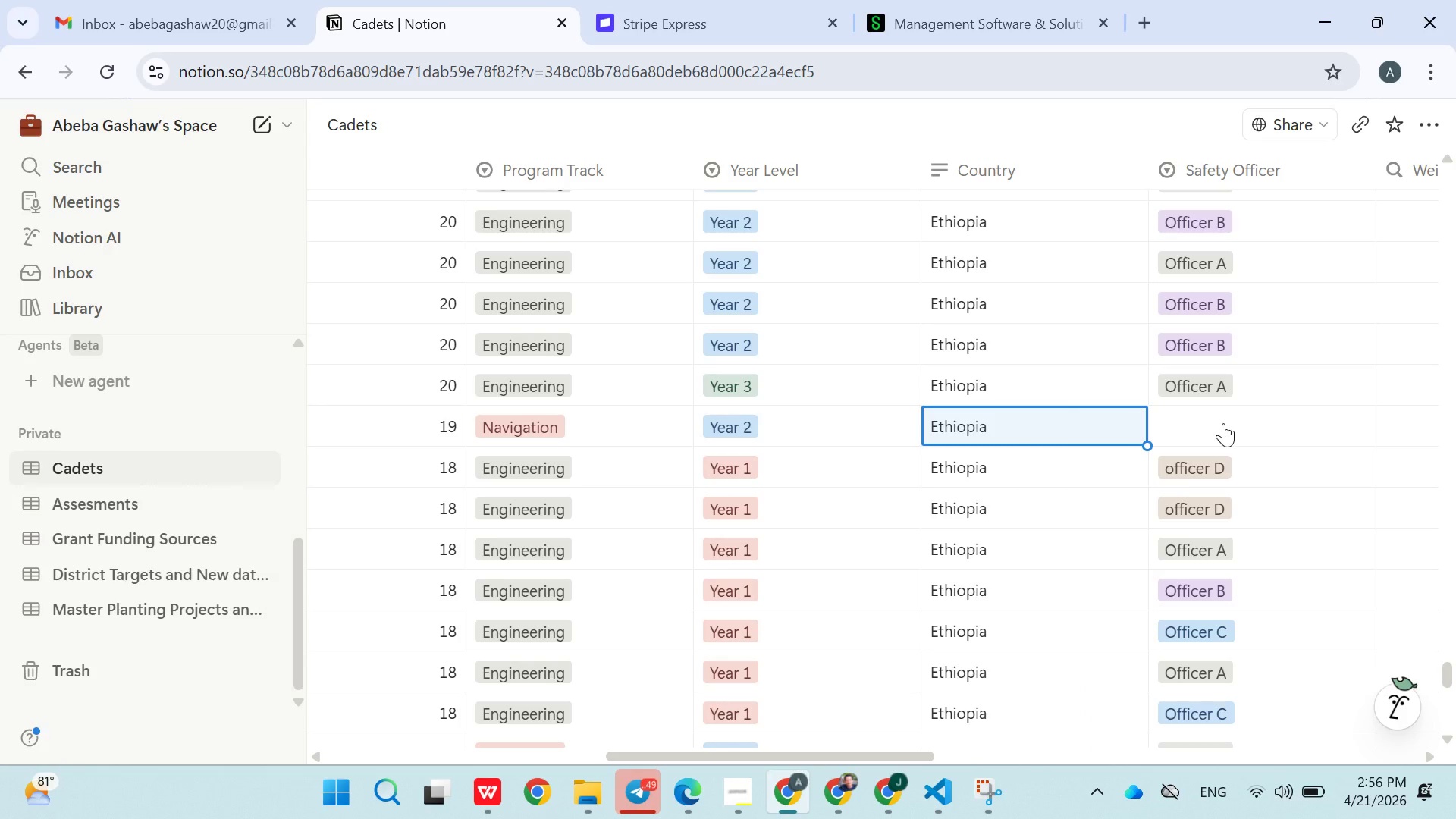 
left_click([1223, 423])
 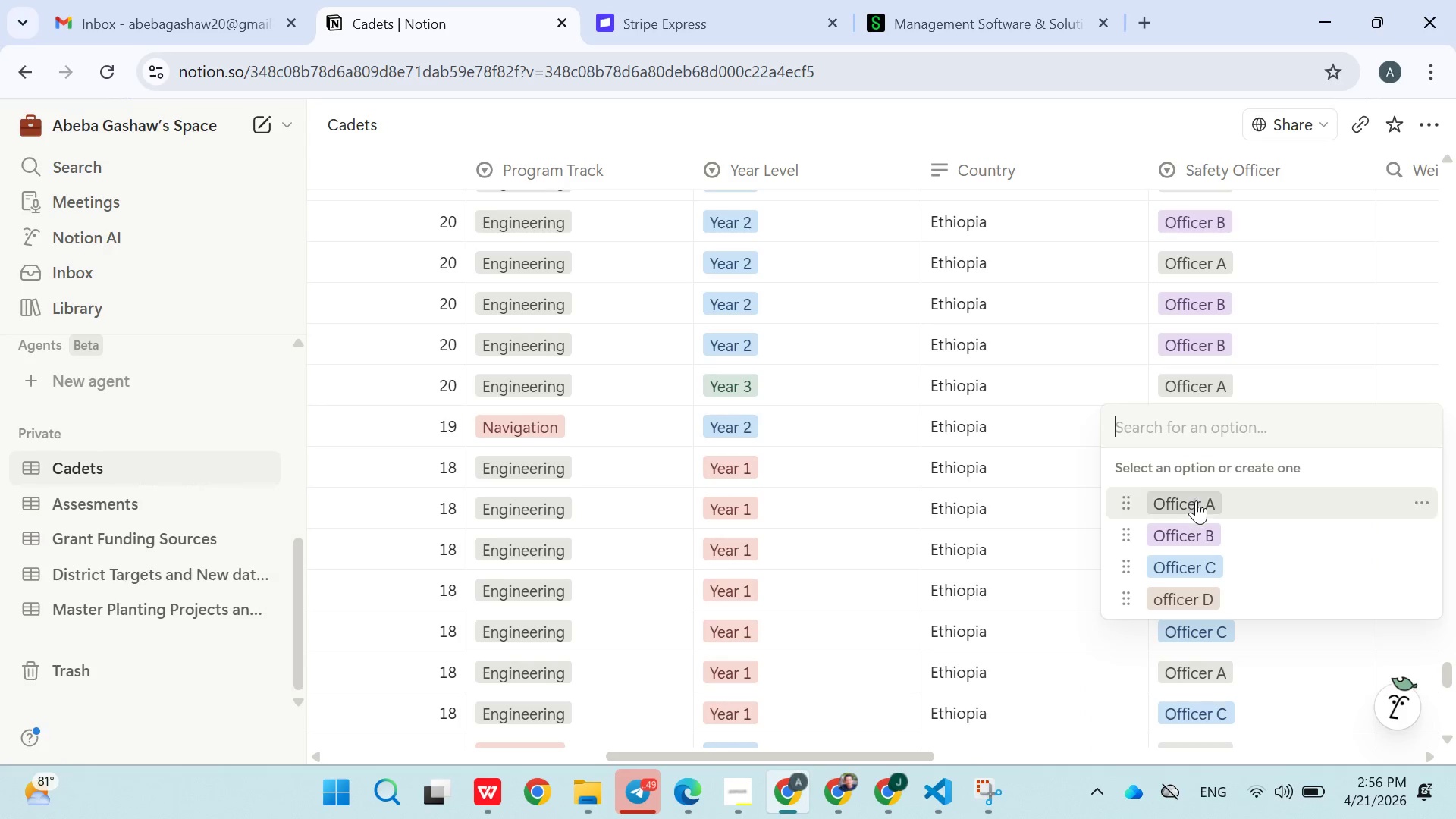 
left_click([1194, 501])
 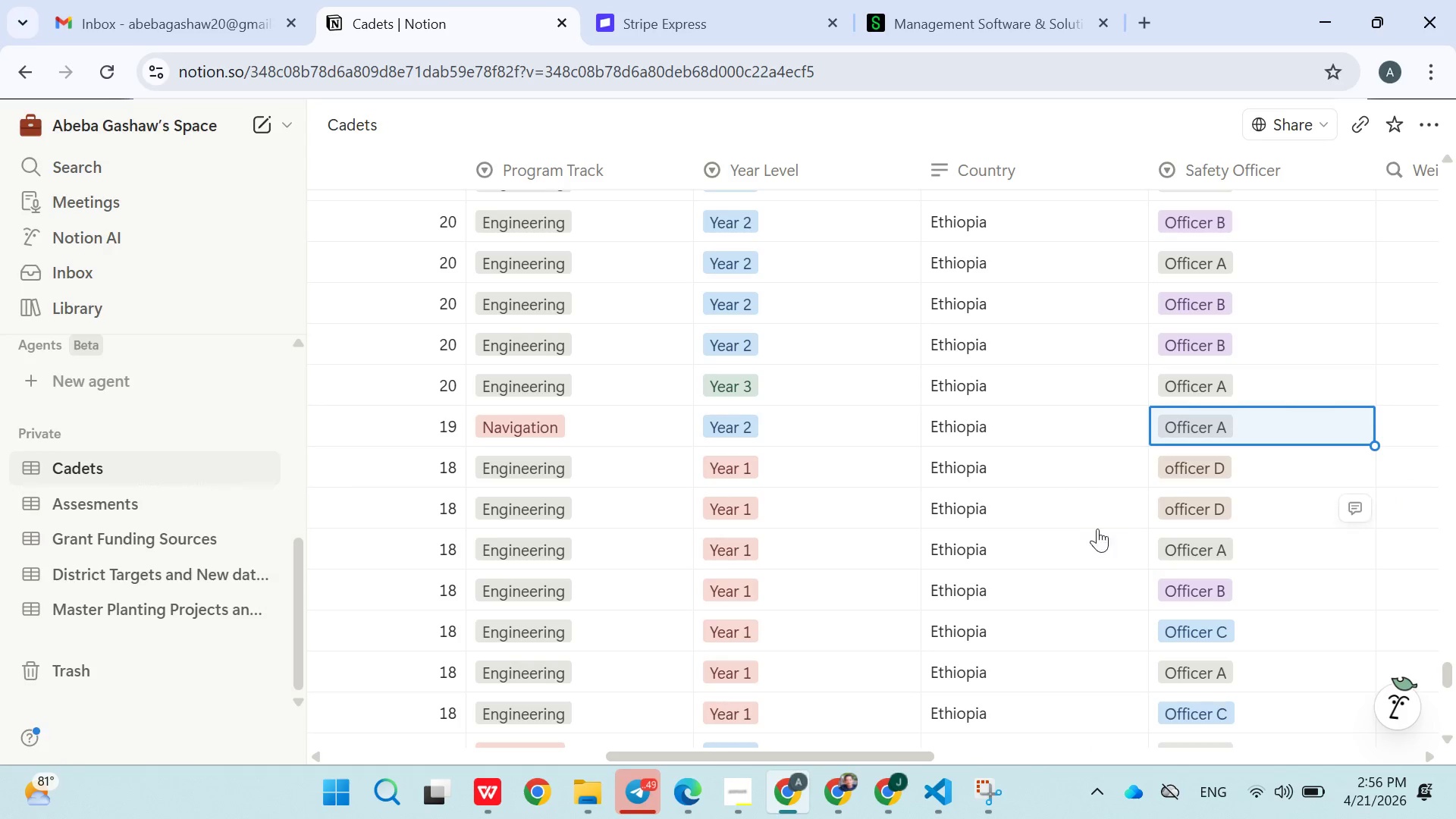 
left_click([1090, 530])
 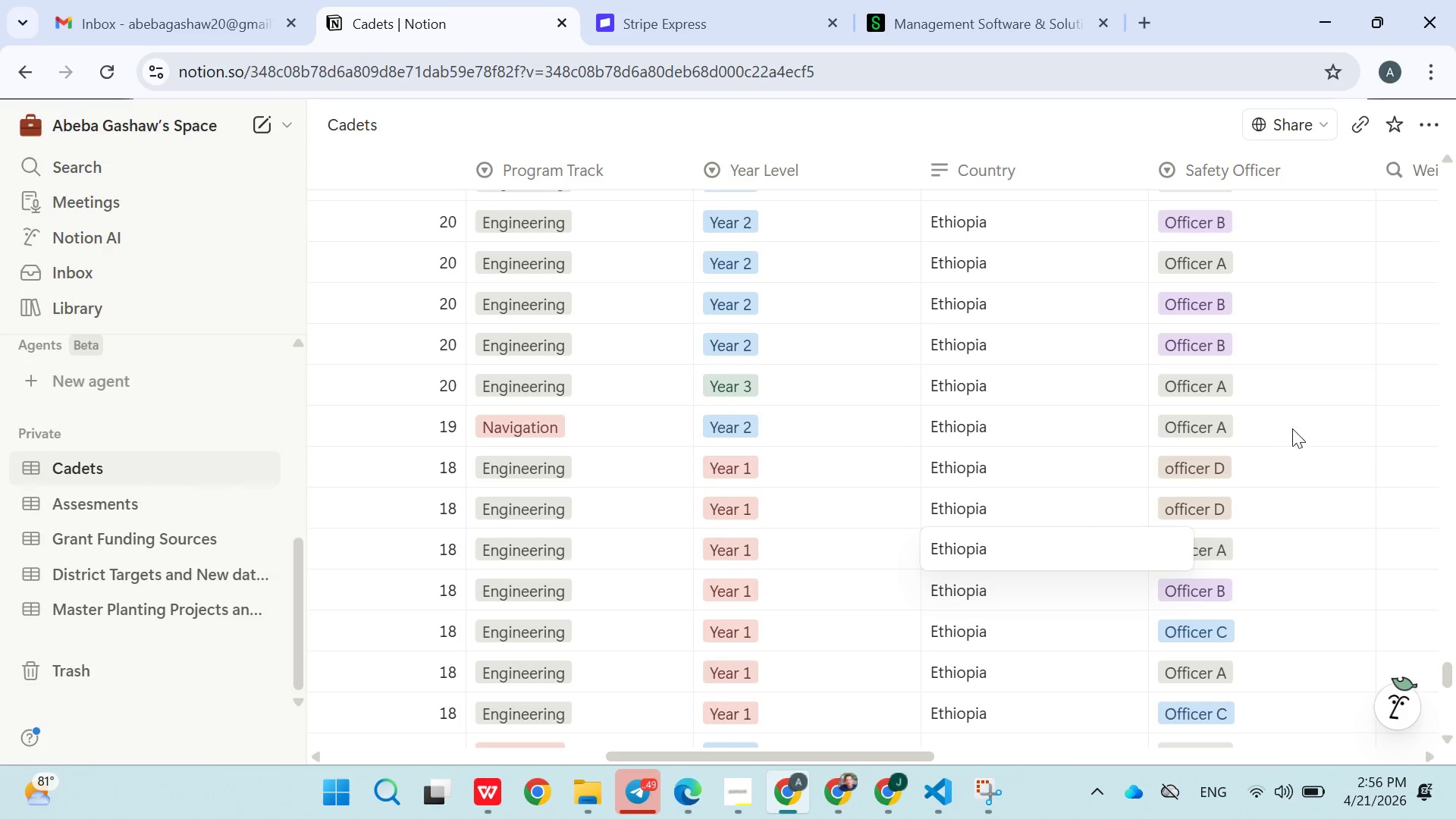 
left_click([1325, 421])
 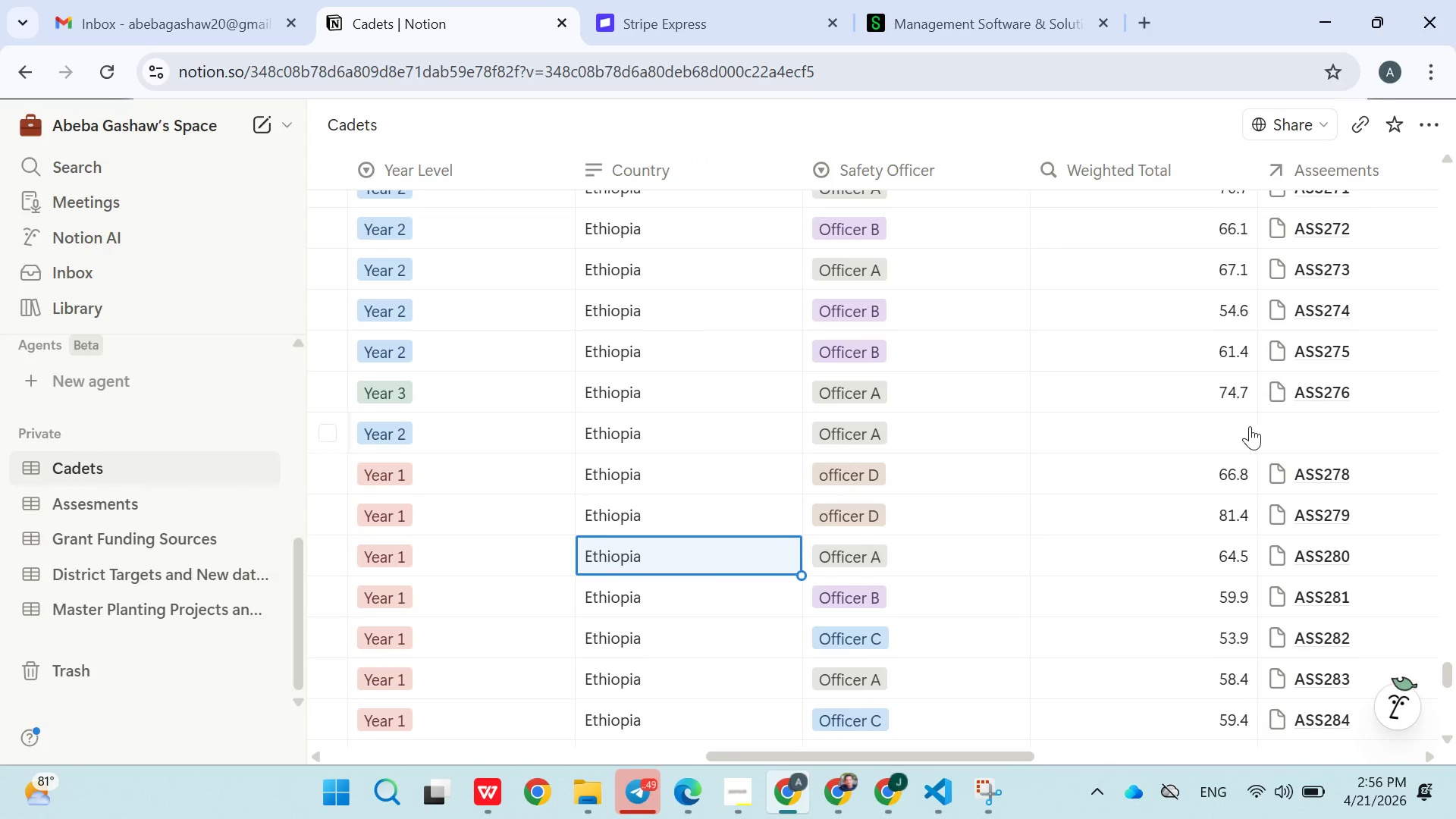 
left_click([1340, 433])
 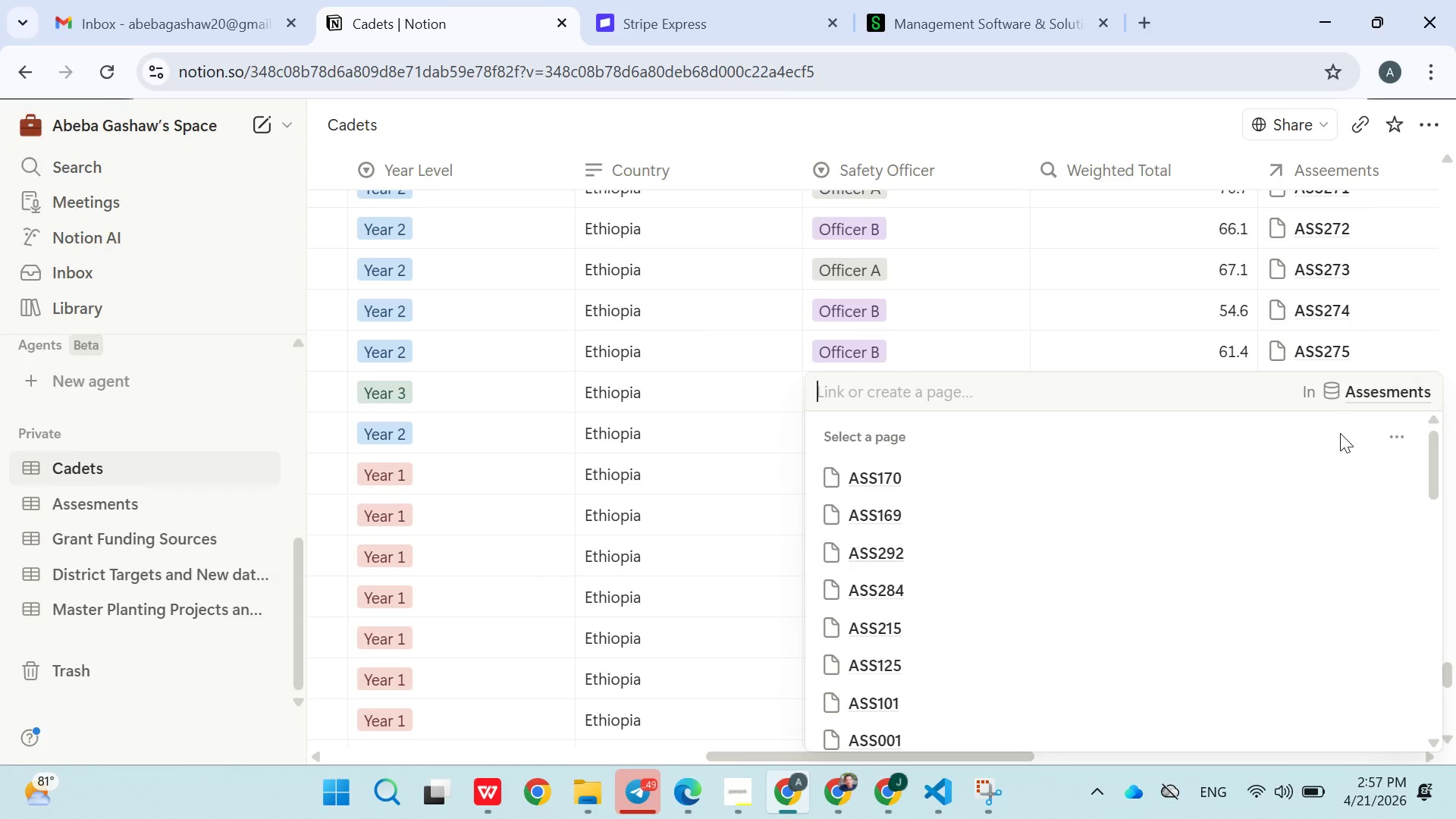 
type(Ass277)
 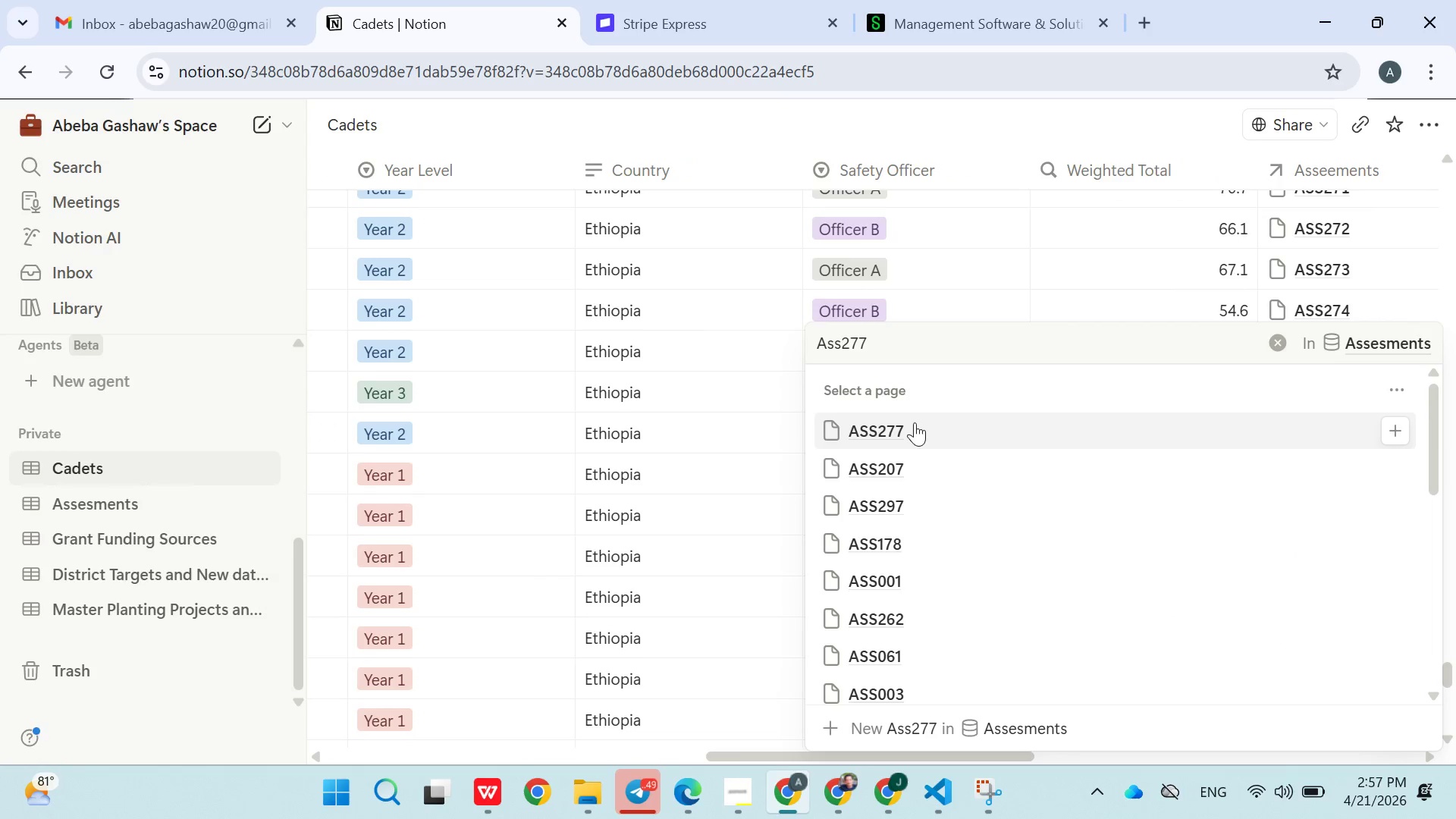 
left_click([902, 425])
 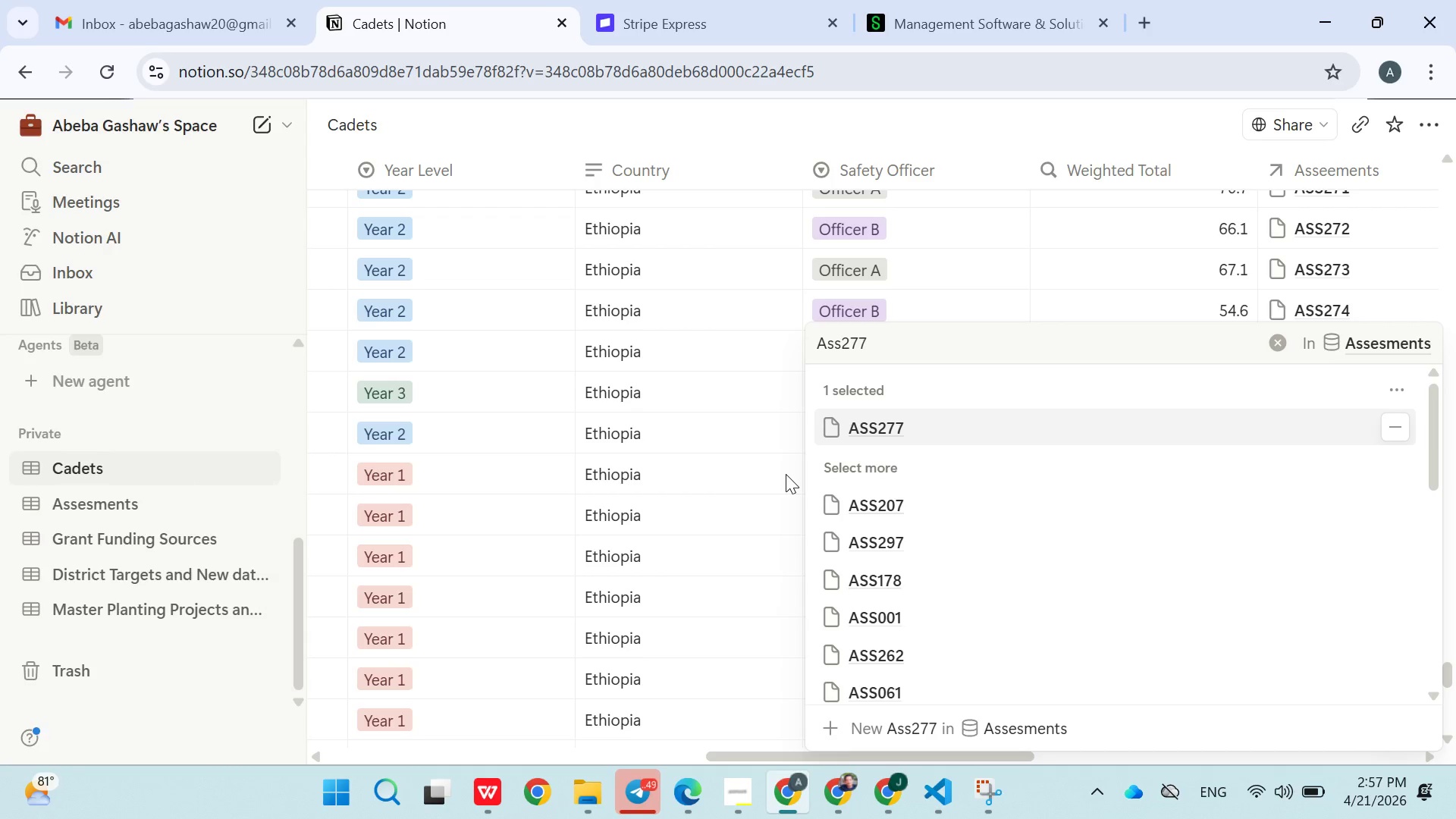 
left_click([786, 474])
 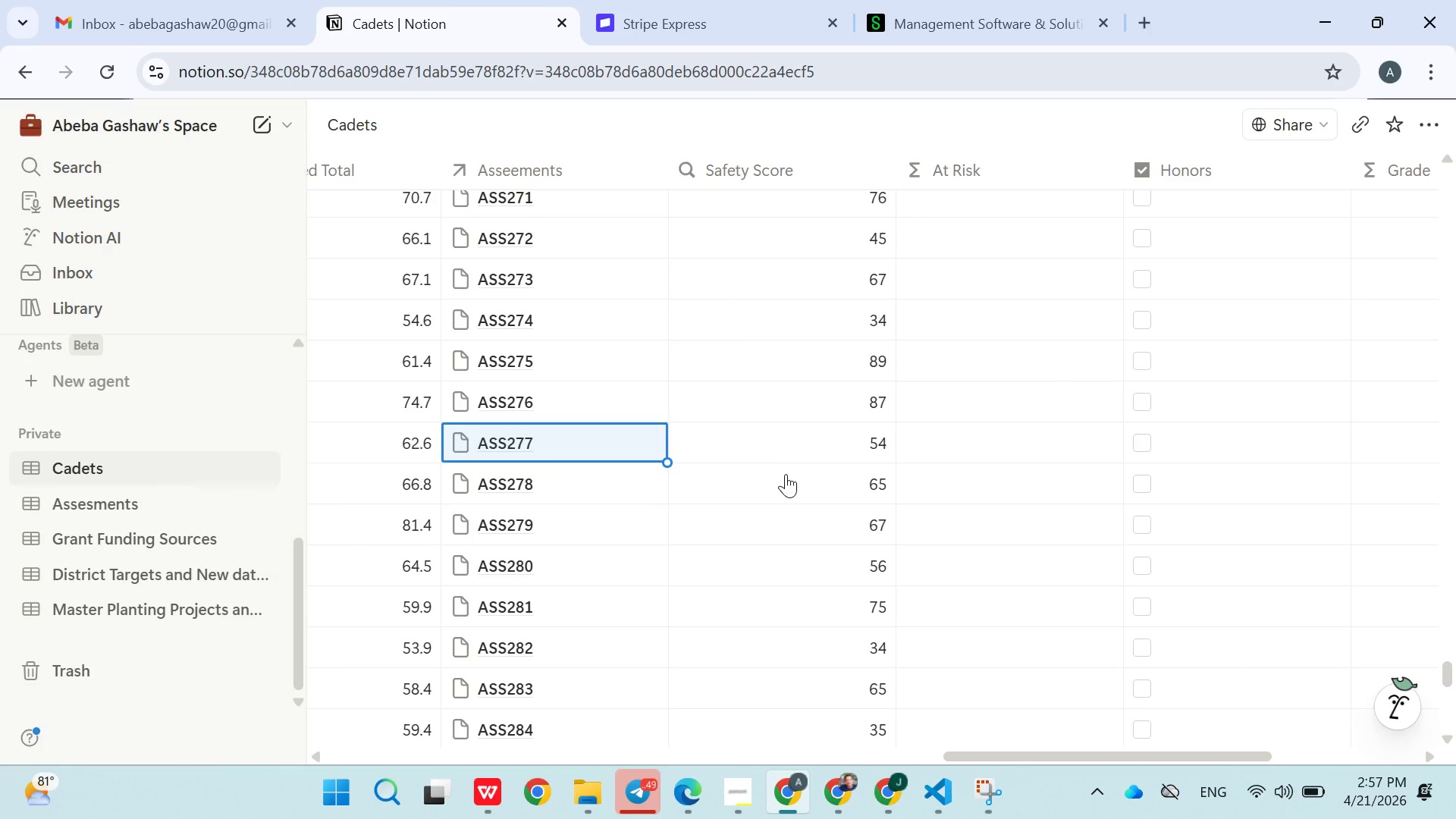 
wait(8.86)
 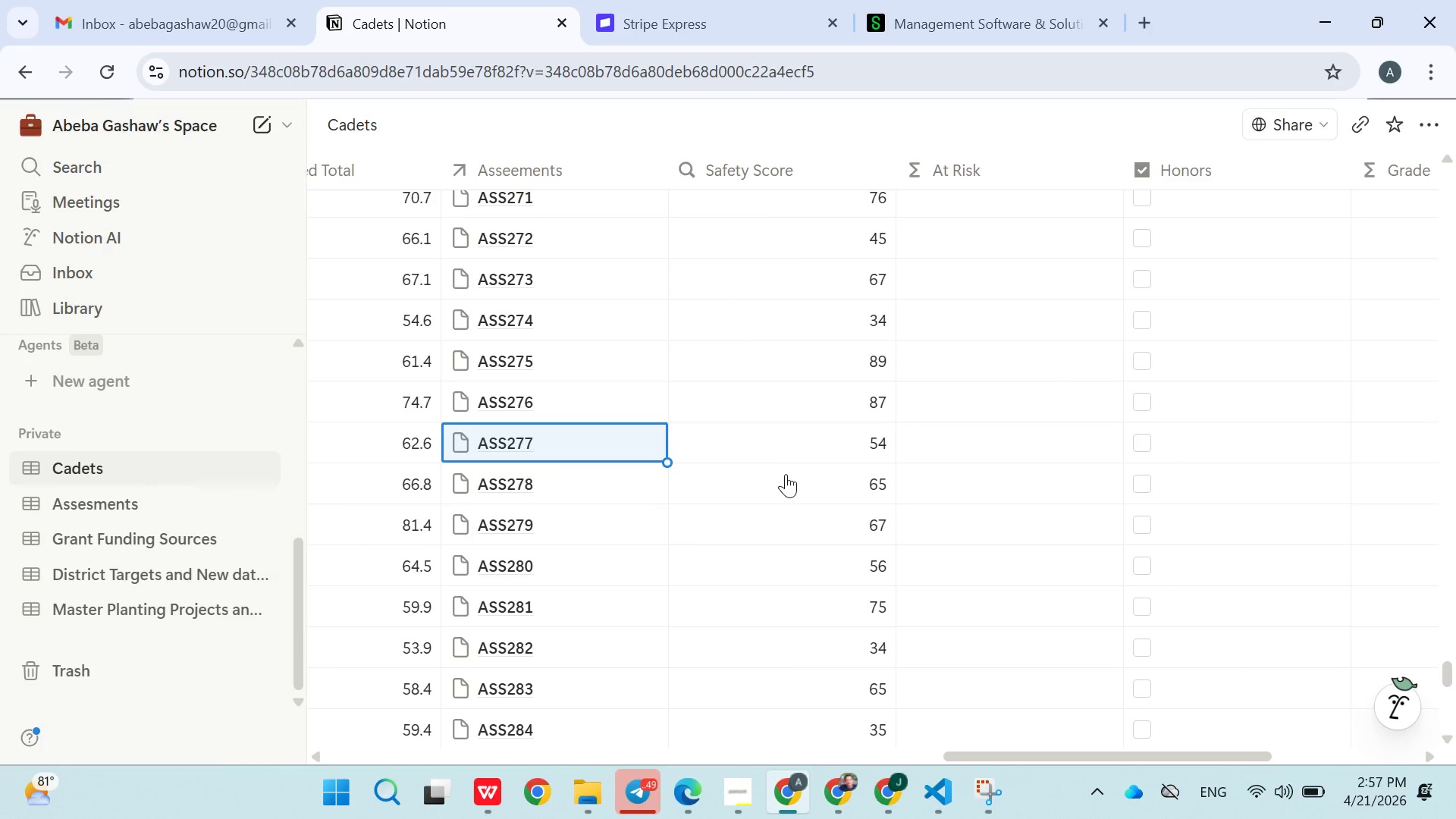 
left_click([149, 506])
 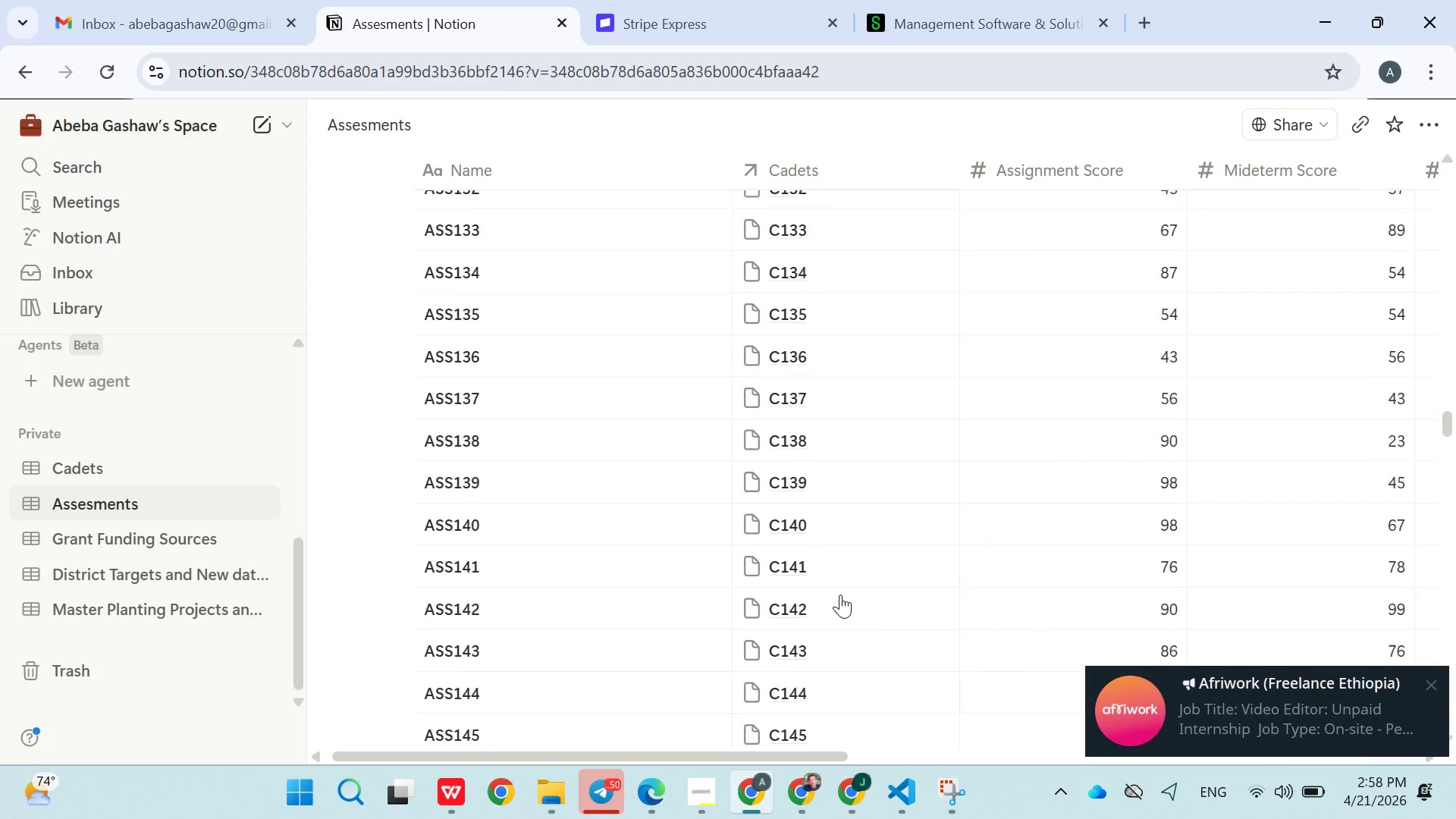 
wait(99.39)
 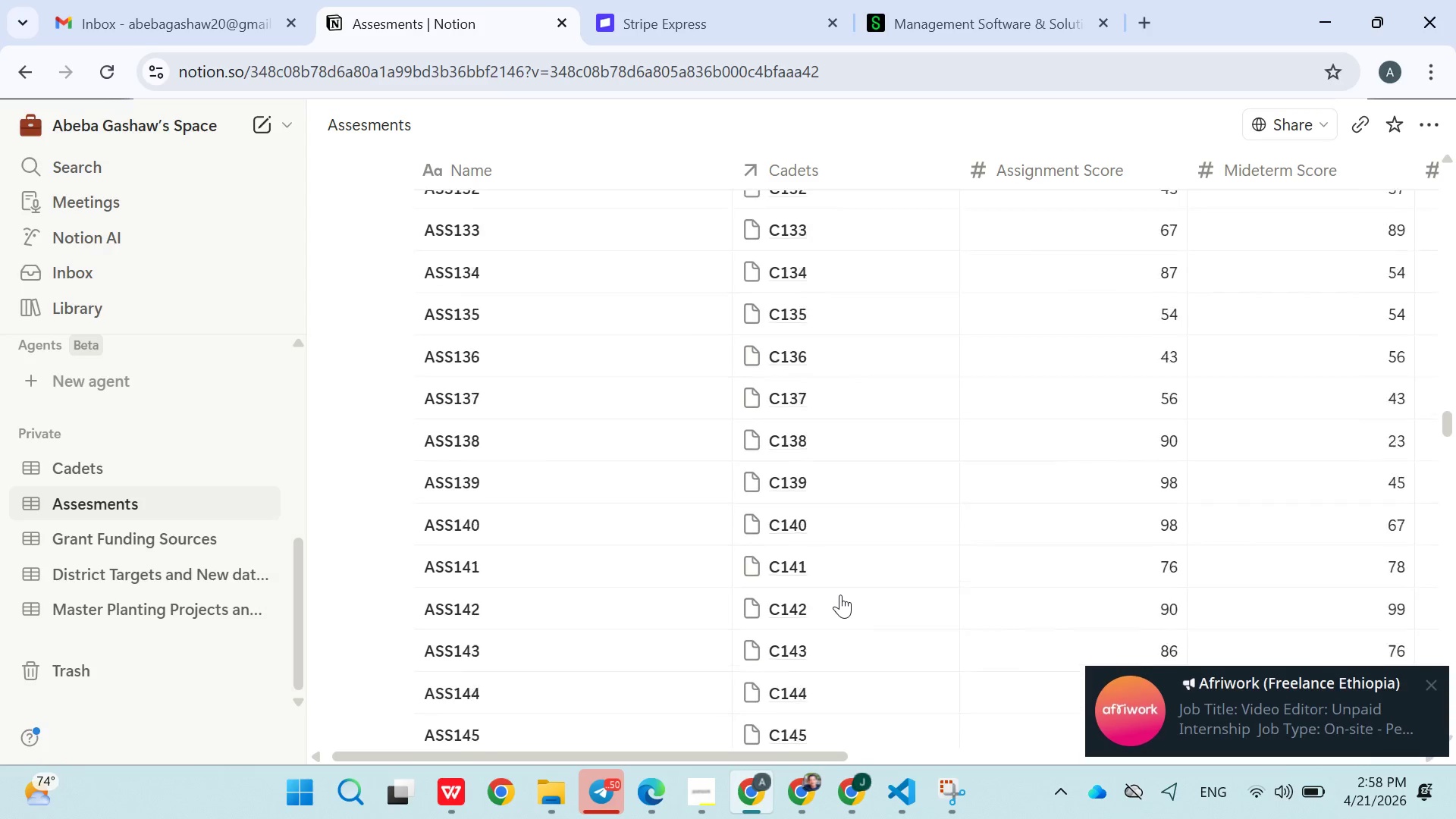 
left_click([1121, 538])
 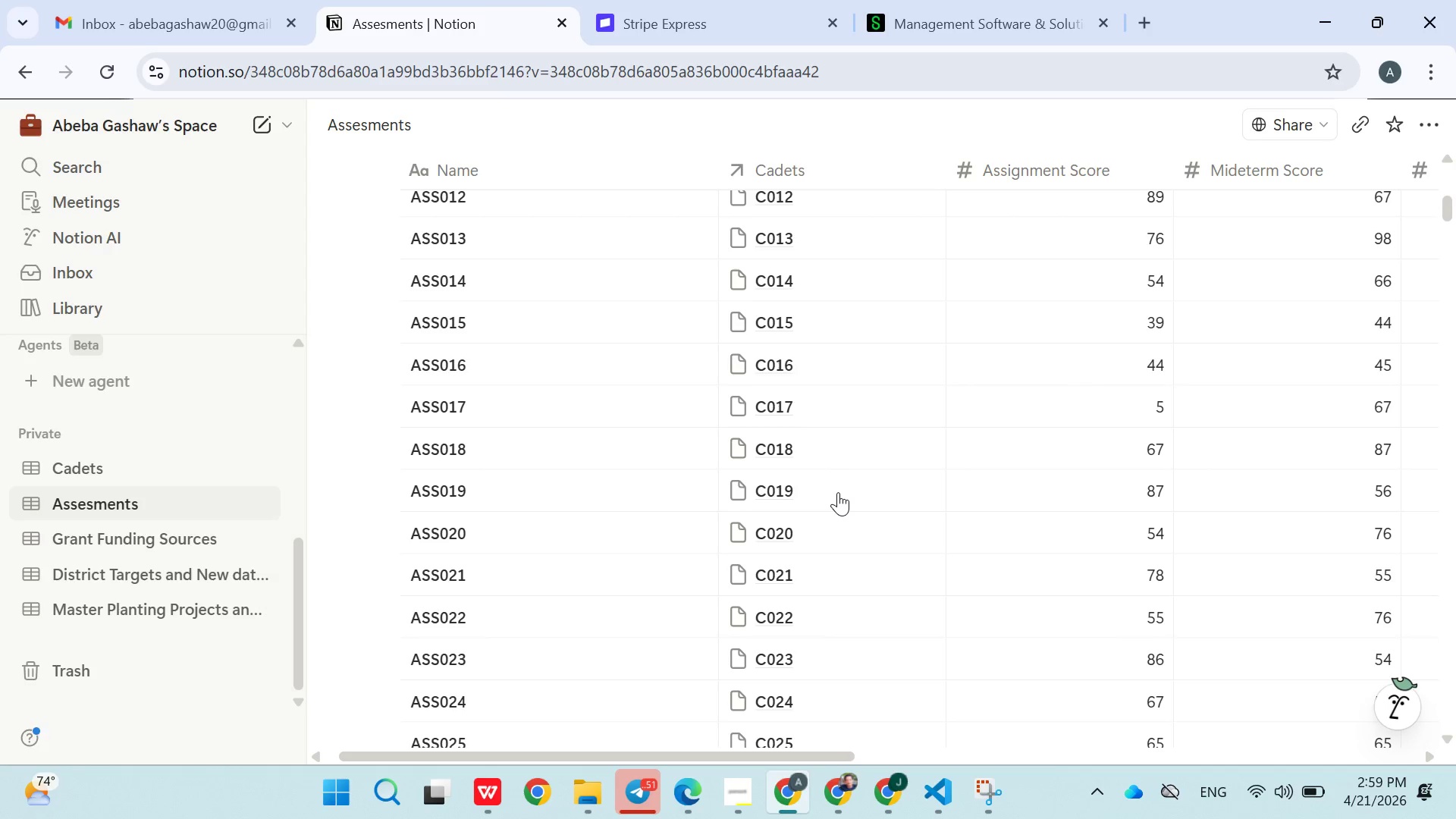 
wait(26.0)
 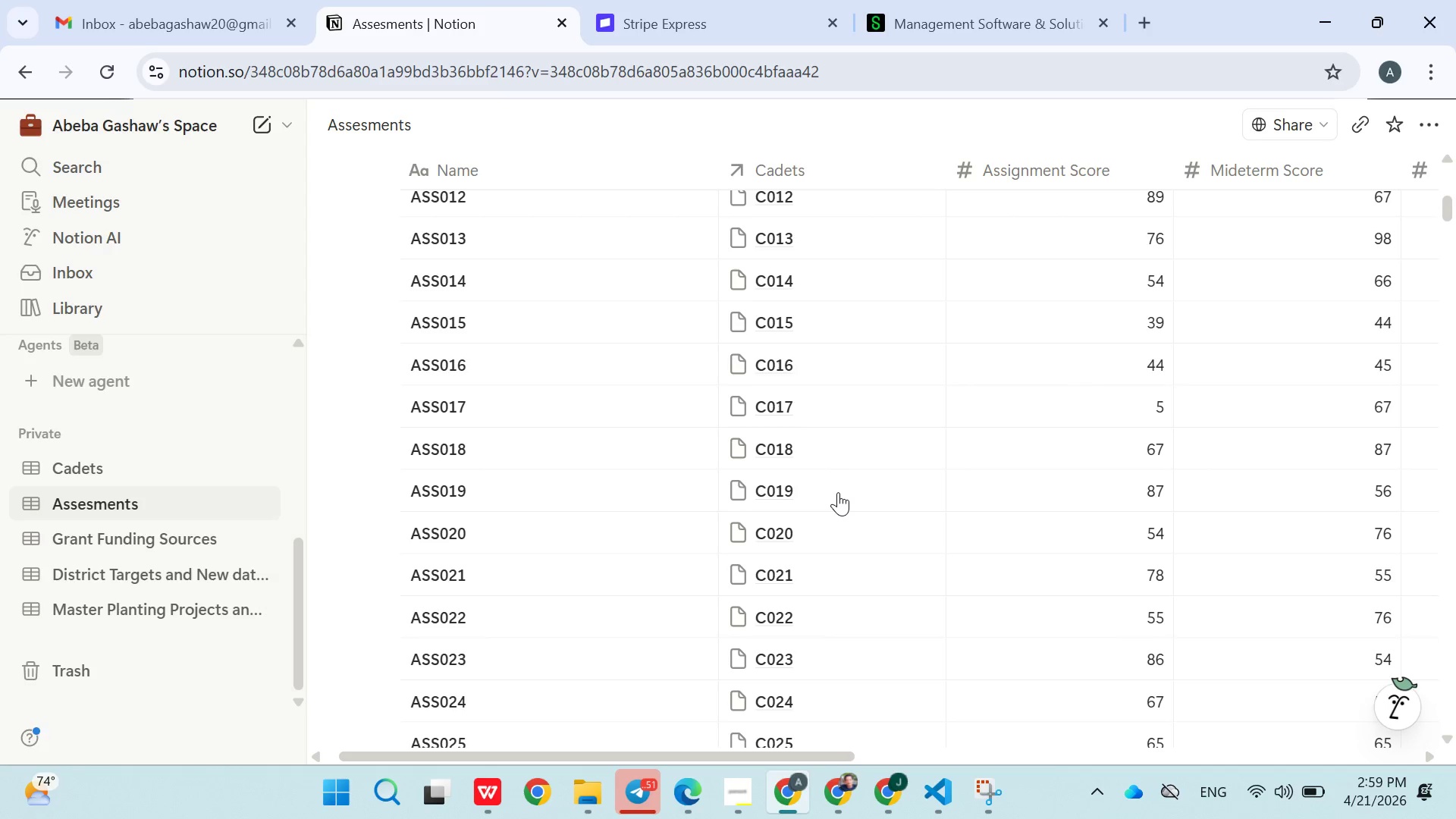 
left_click([56, 450])
 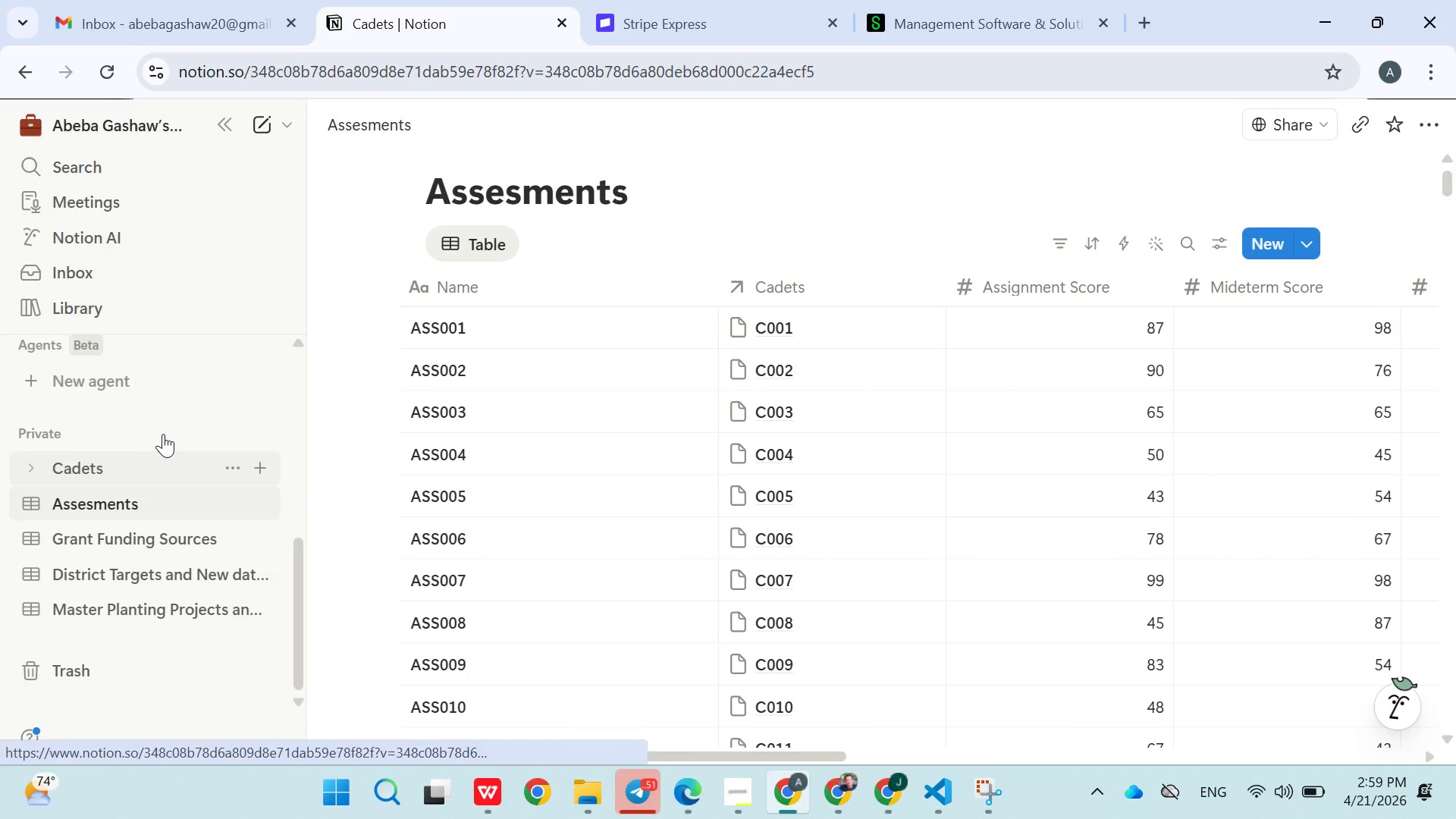 
left_click([163, 434])
 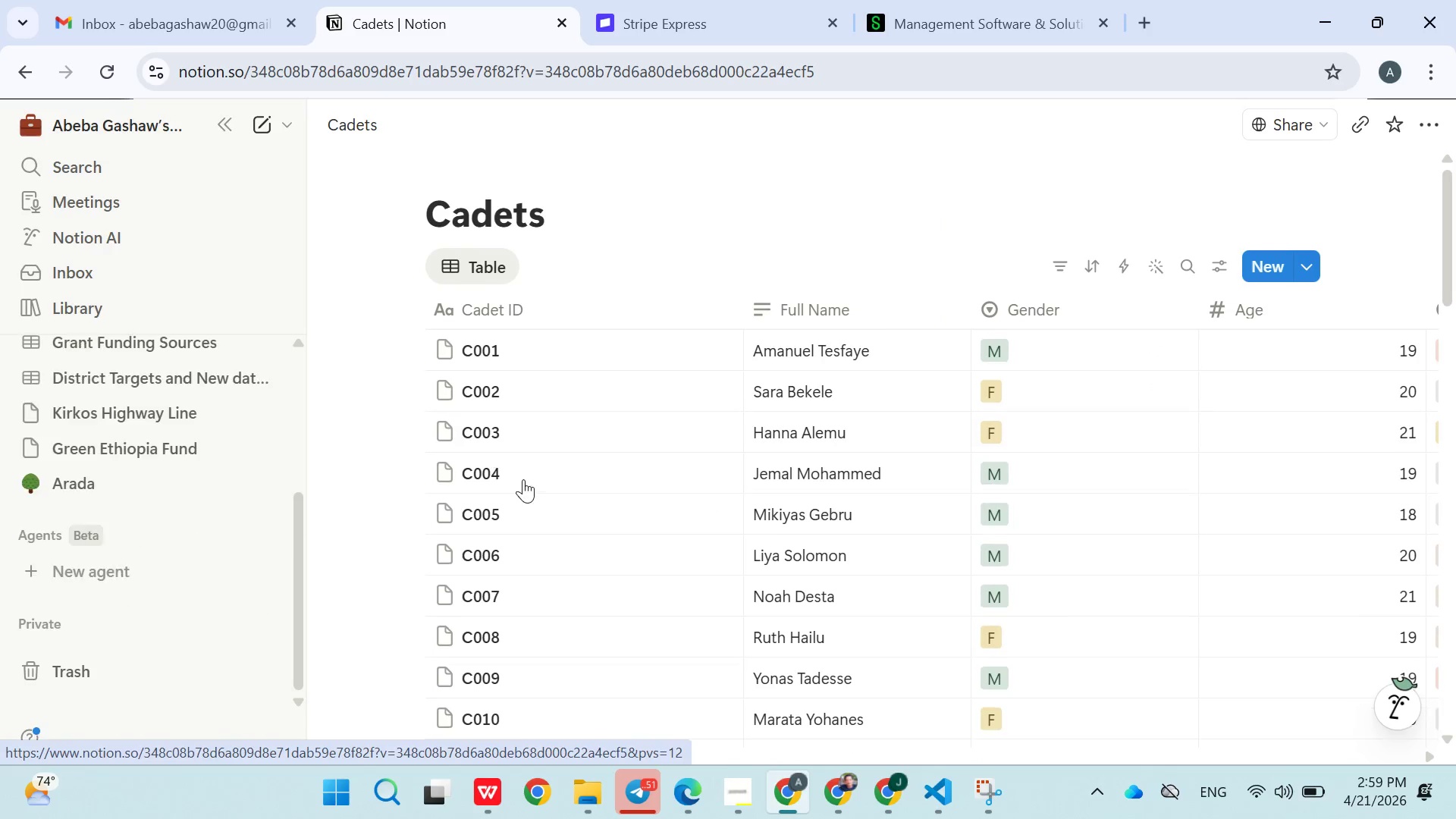 
mouse_move([695, 497])
 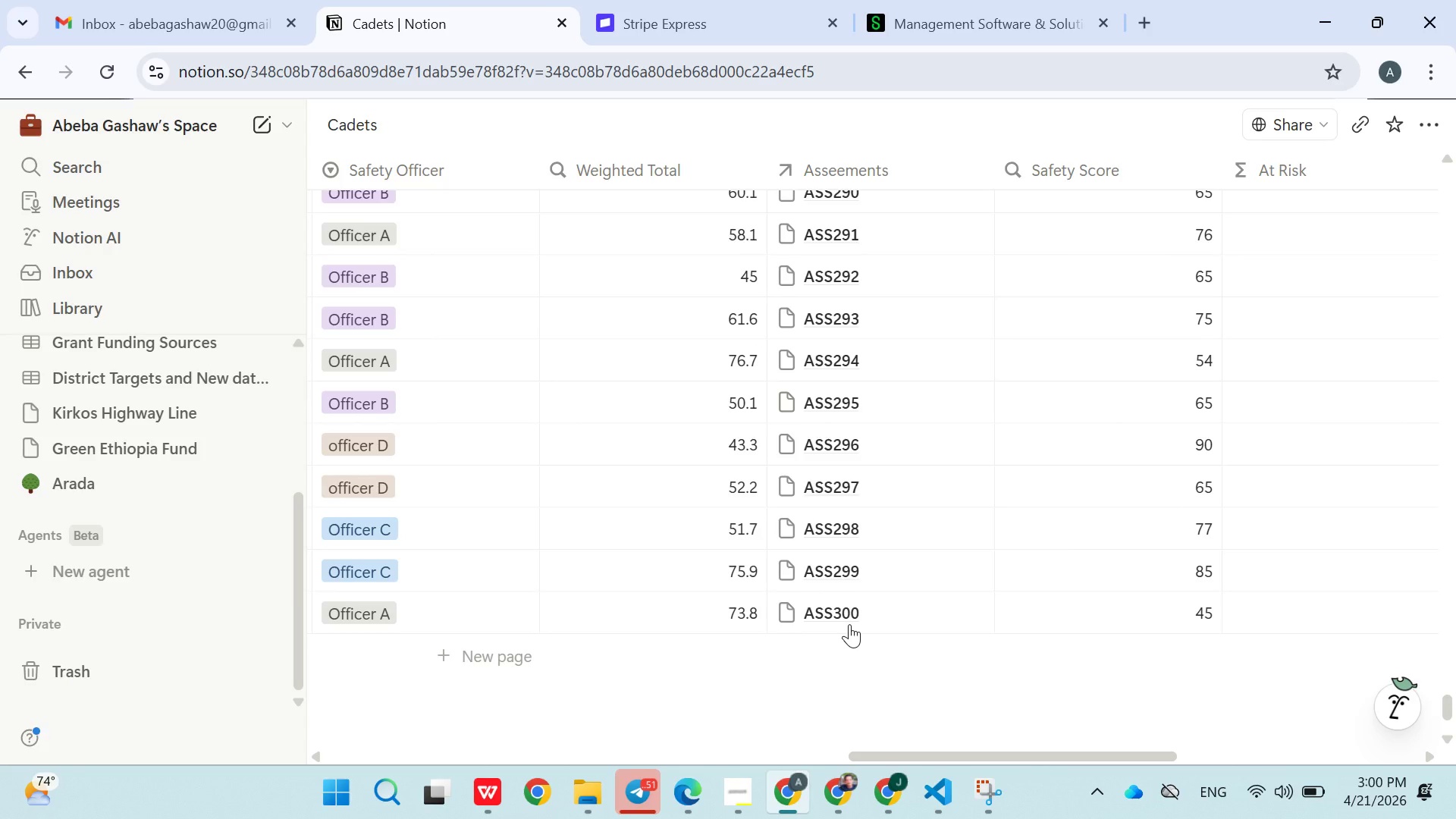 
wait(72.8)
 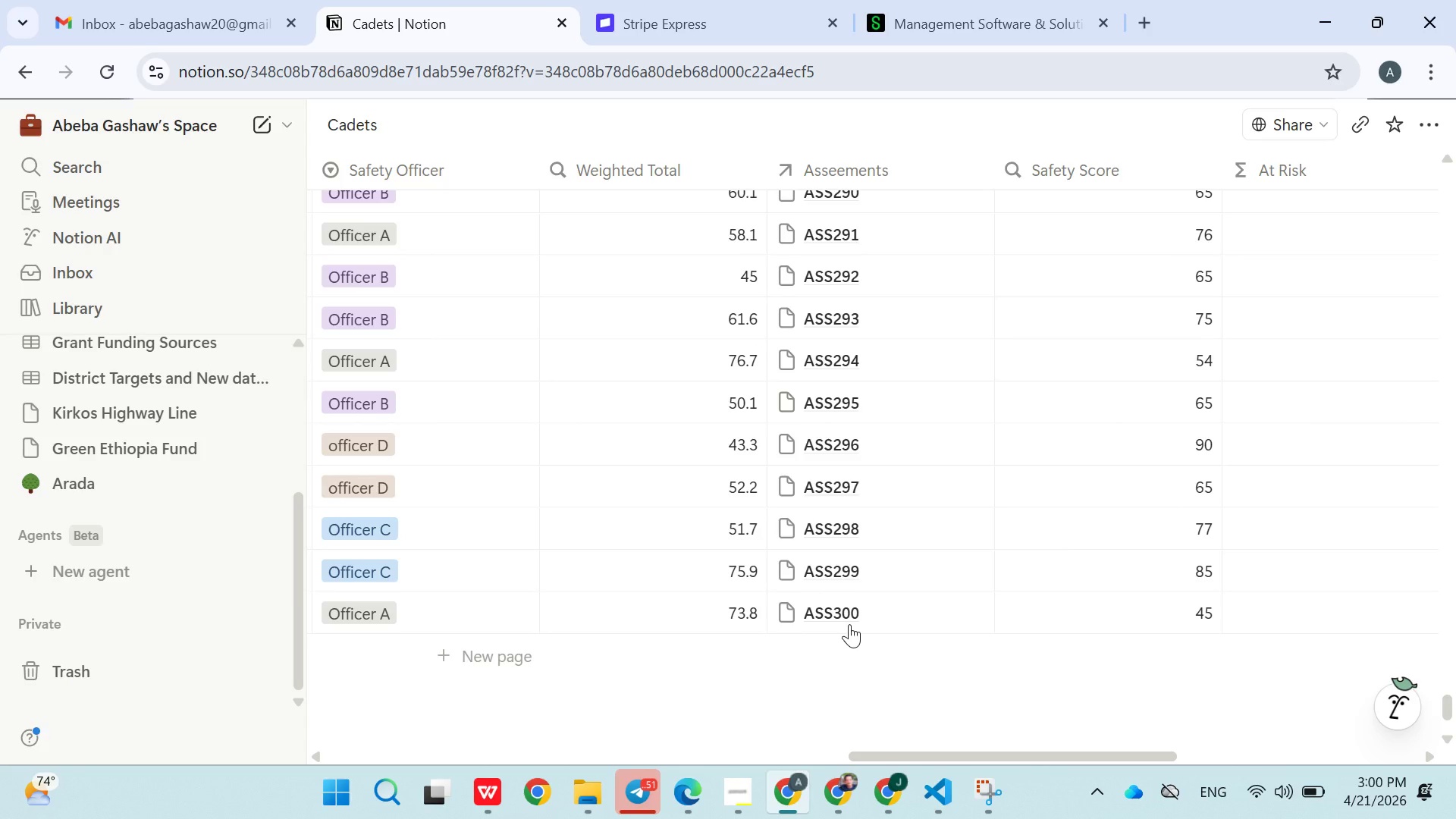 
double_click([1203, 211])
 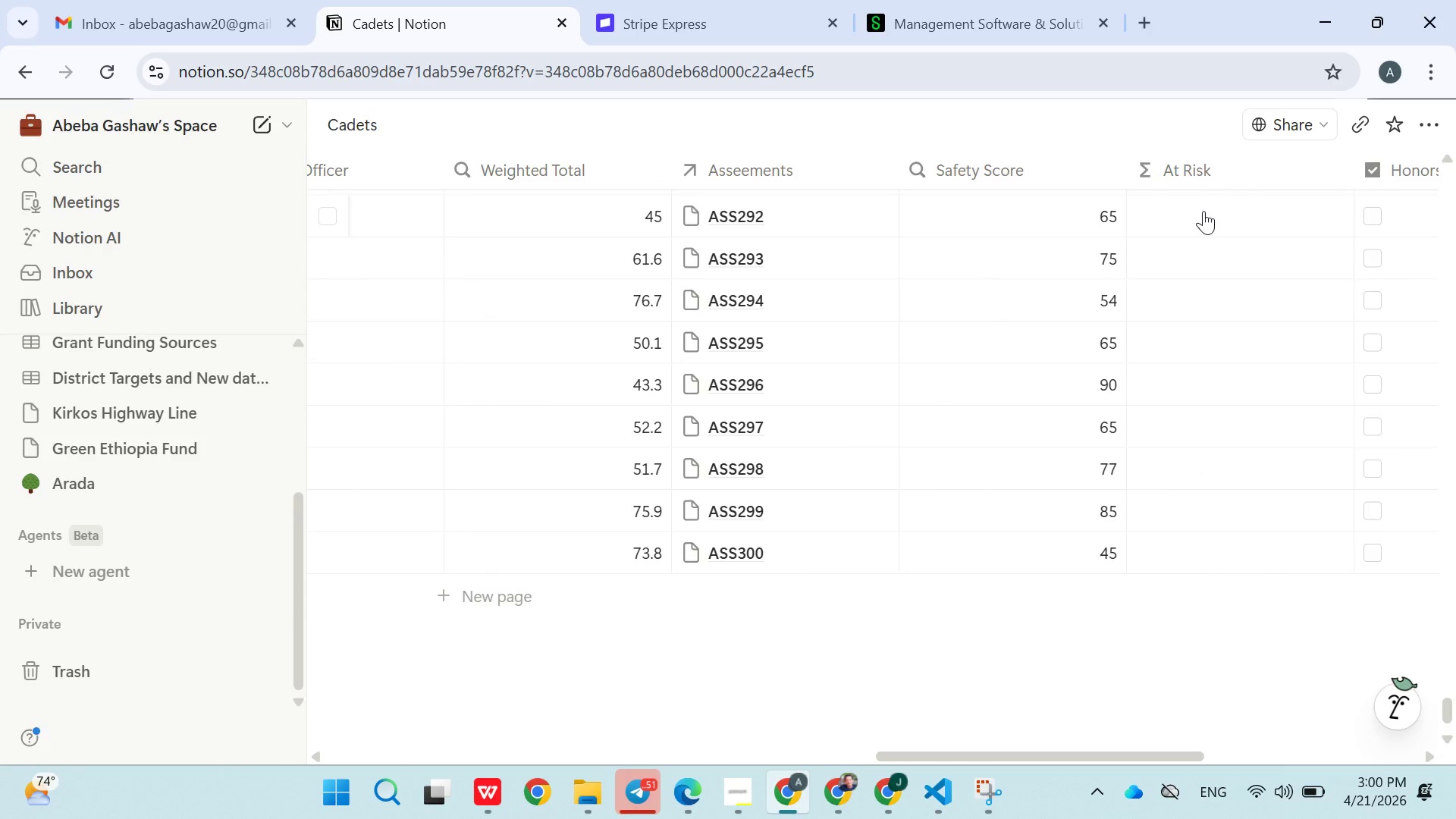 
triple_click([1203, 211])
 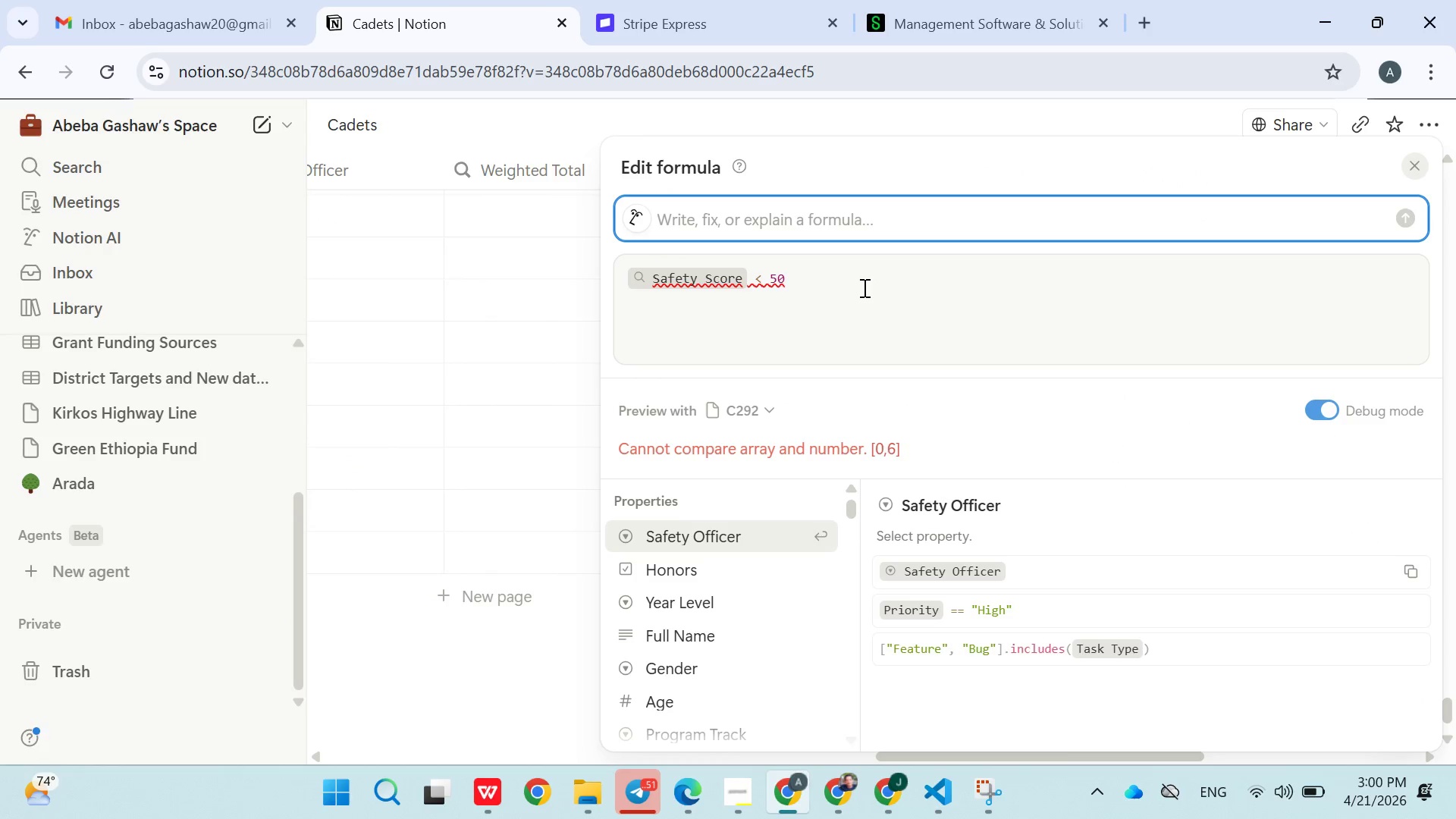 
key(Enter)
 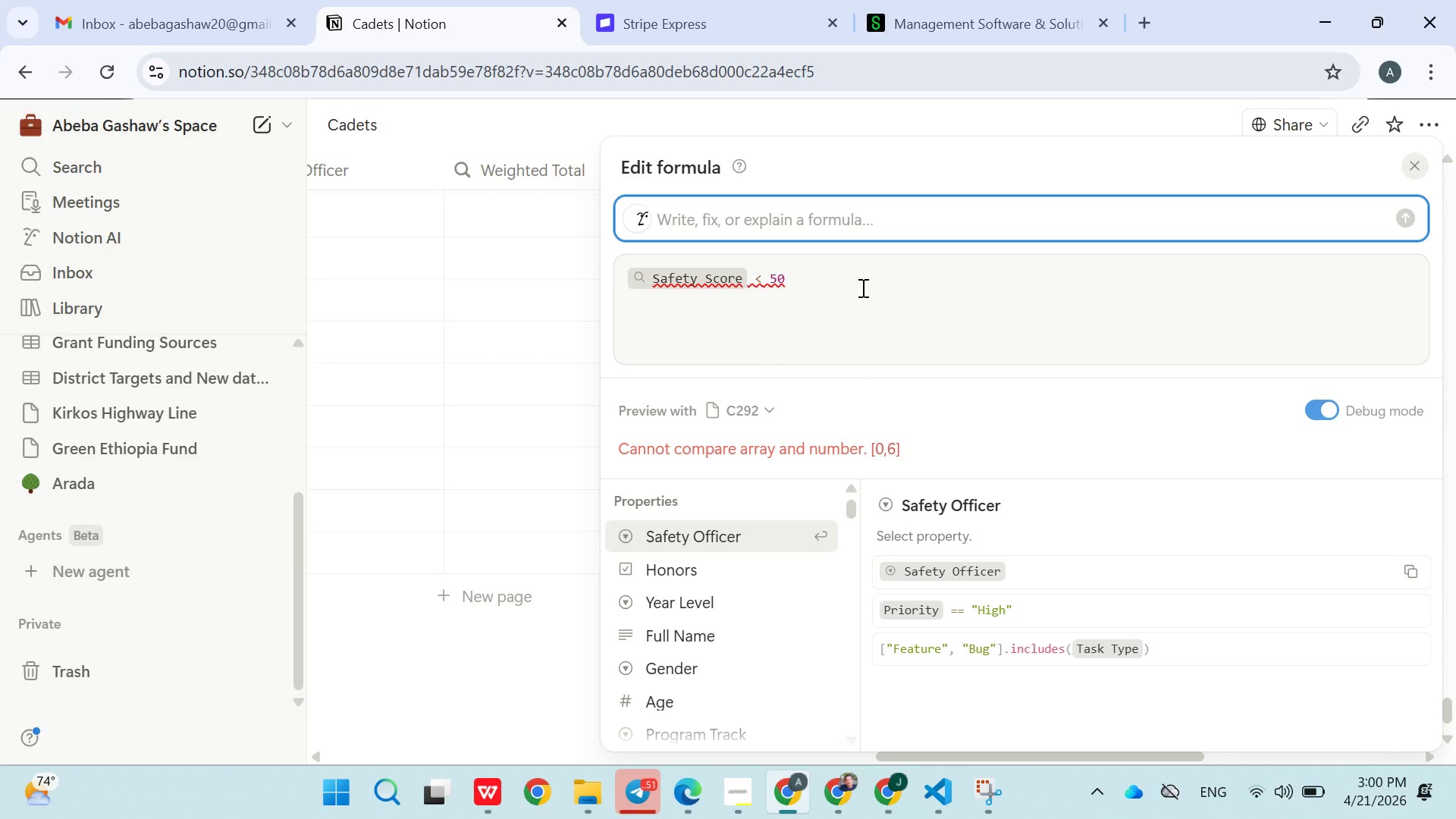 
left_click([808, 284])
 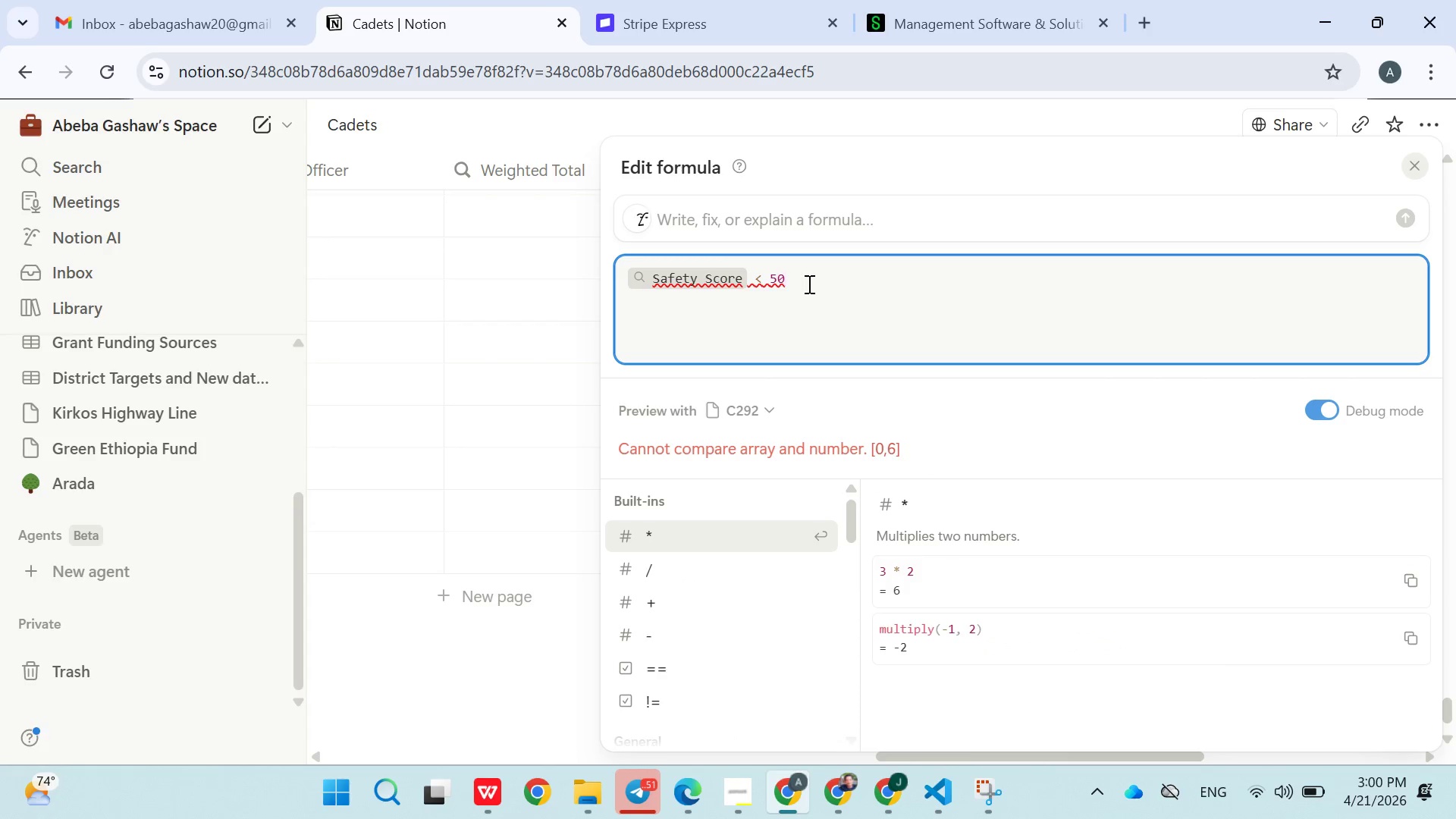 
key(Enter)
 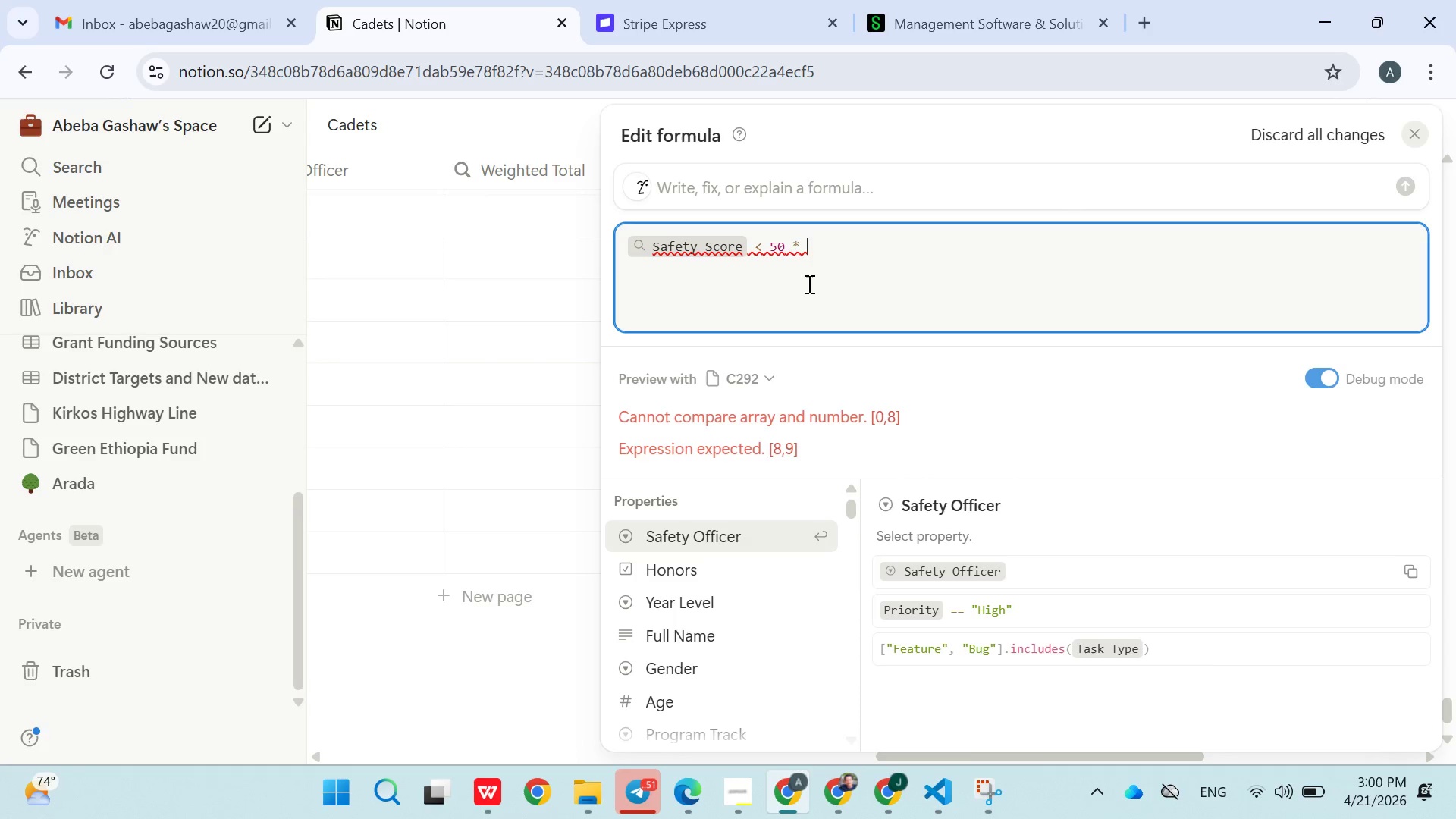 
key(Backspace)
 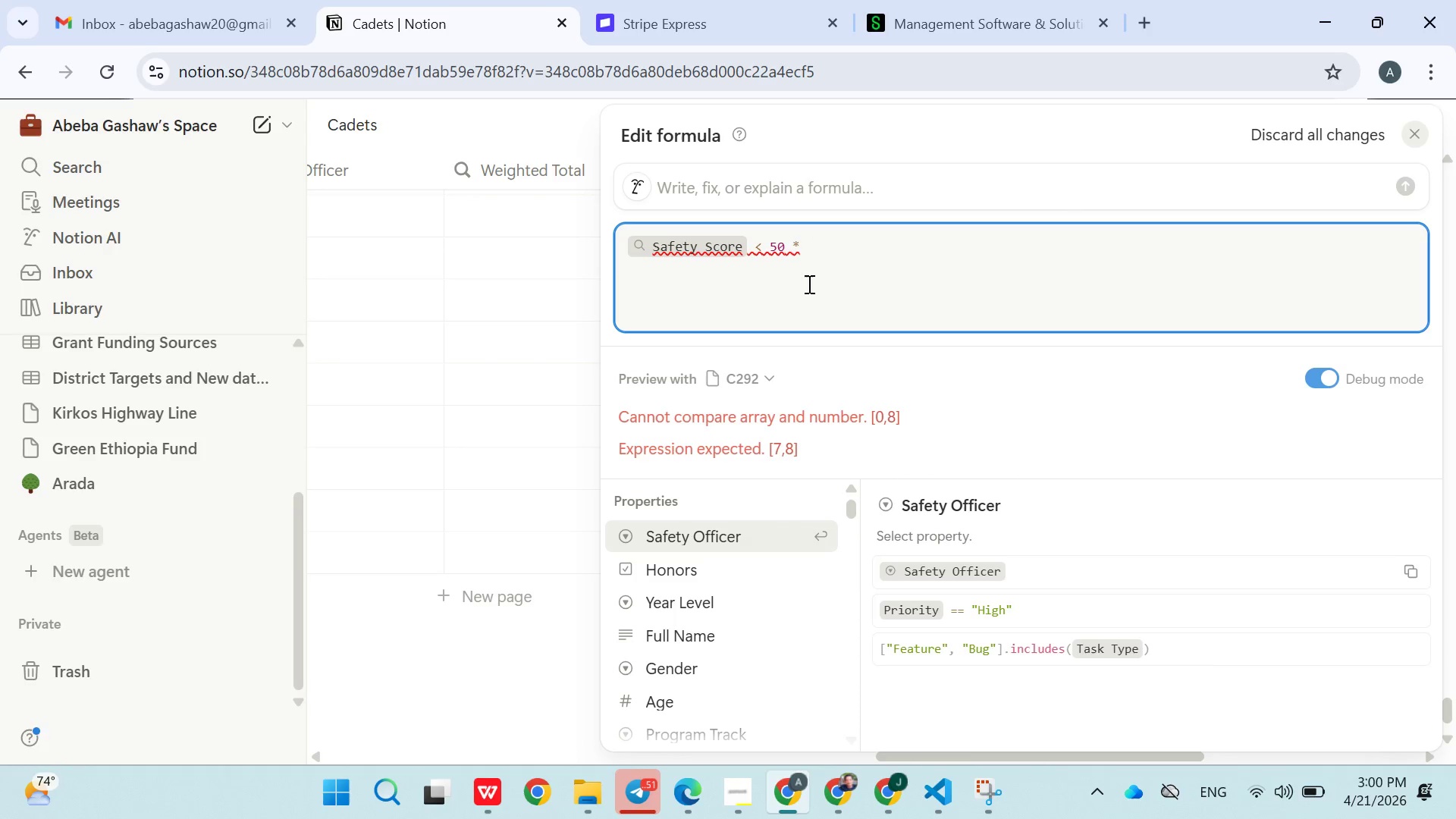 
hold_key(key=Backspace, duration=1.52)
 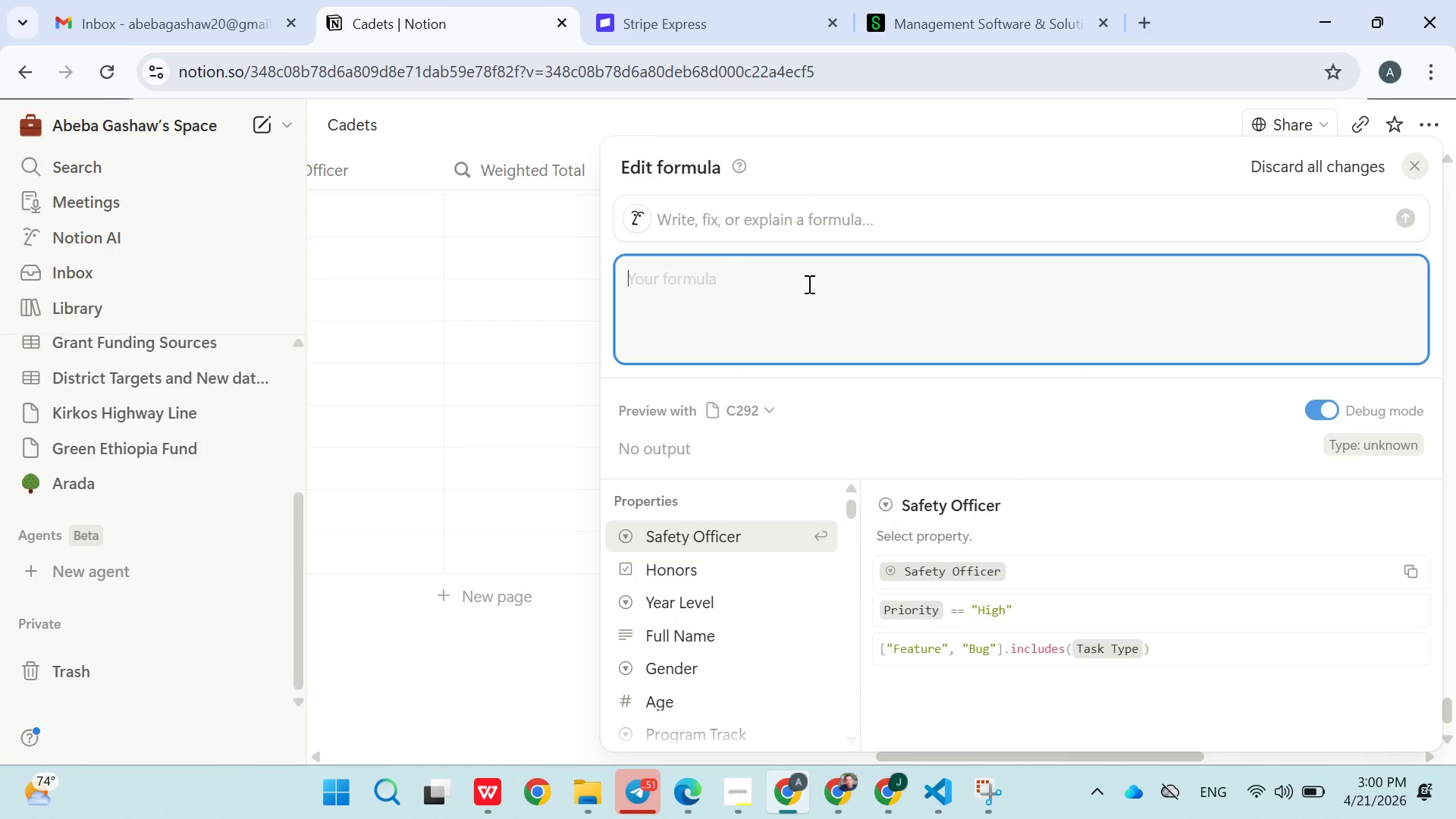 
key(Backspace)
 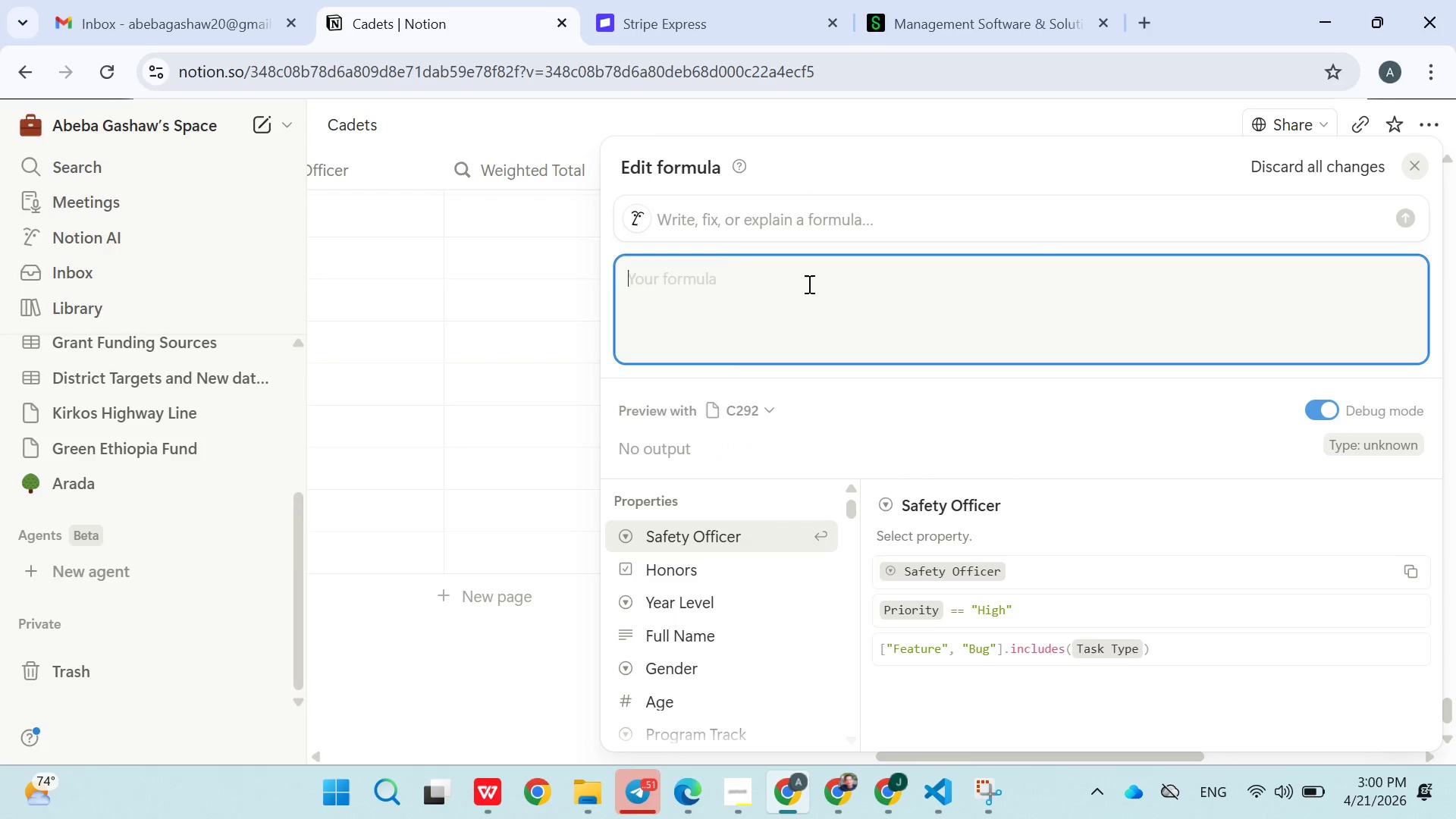 
key(Backspace)
 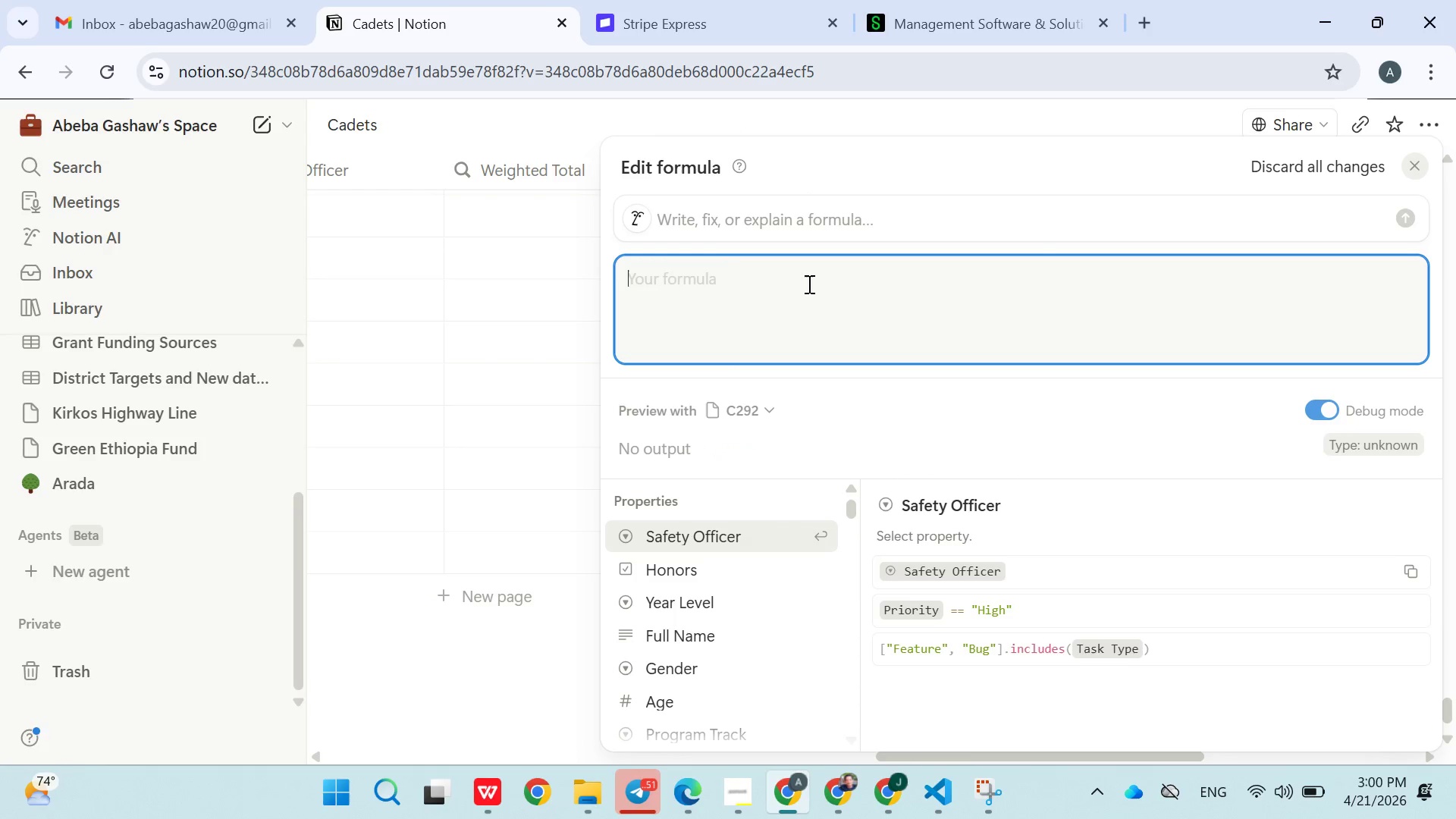 
key(Backspace)
 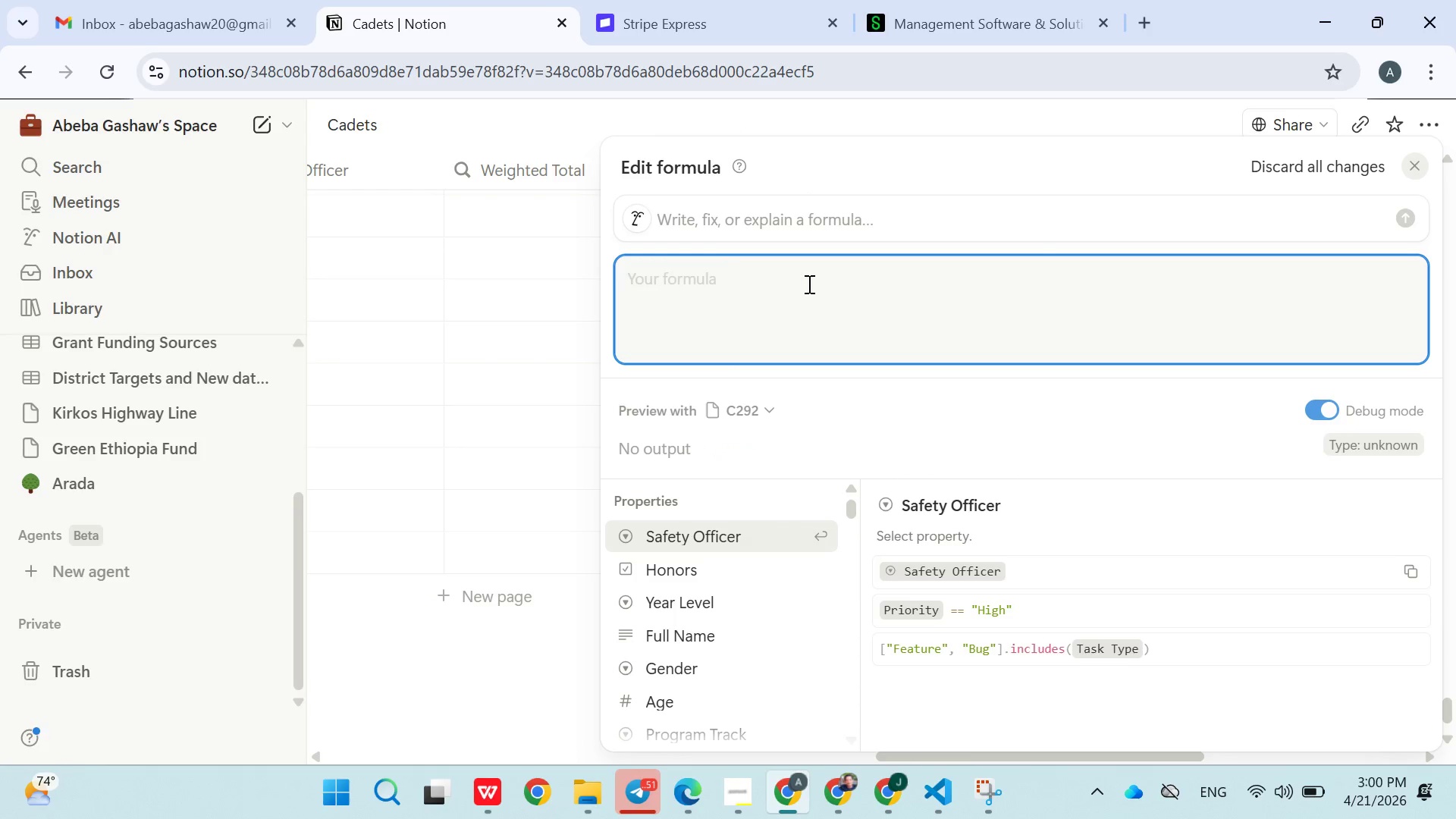 
key(Backspace)
 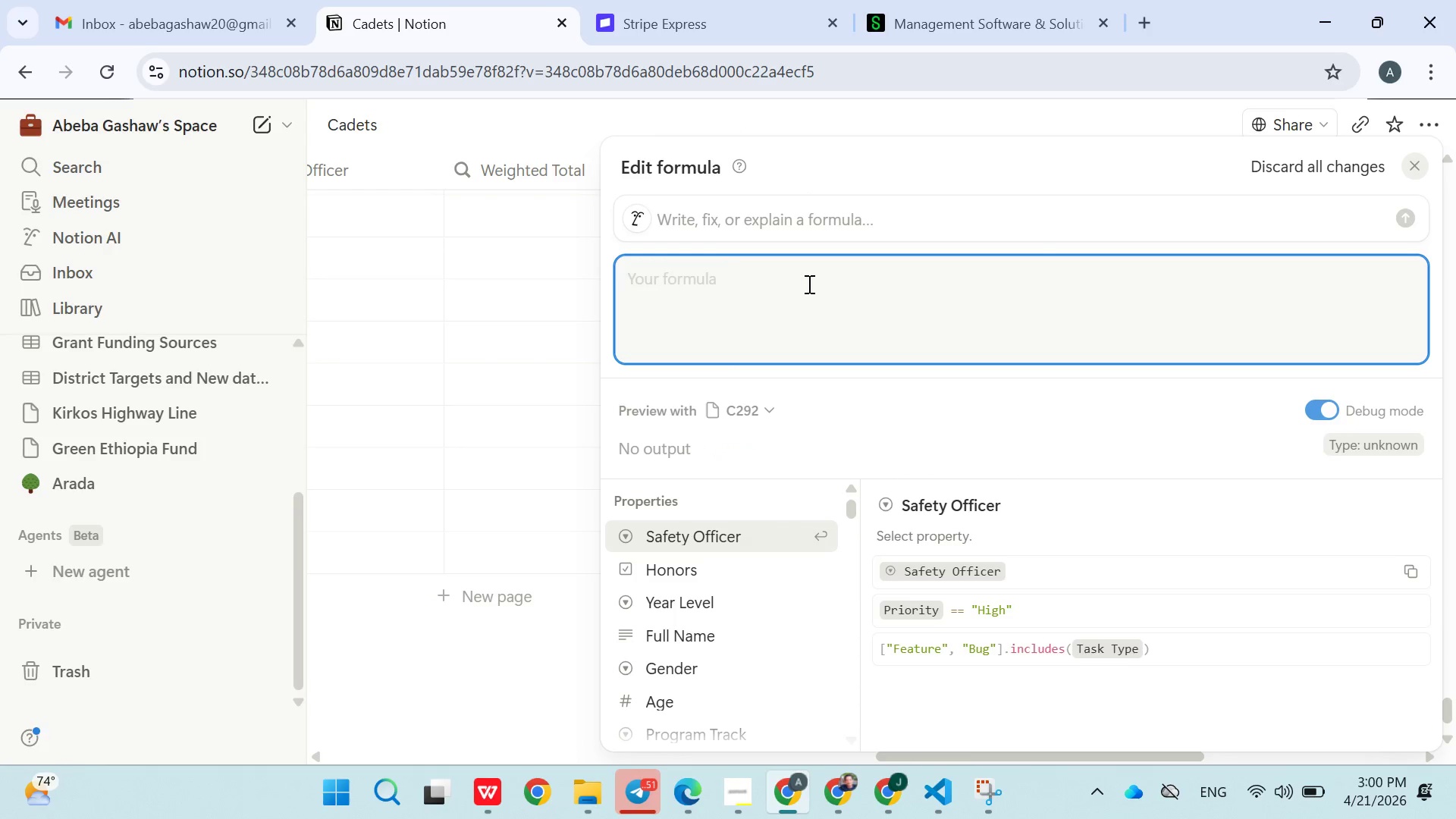 
key(Backspace)
 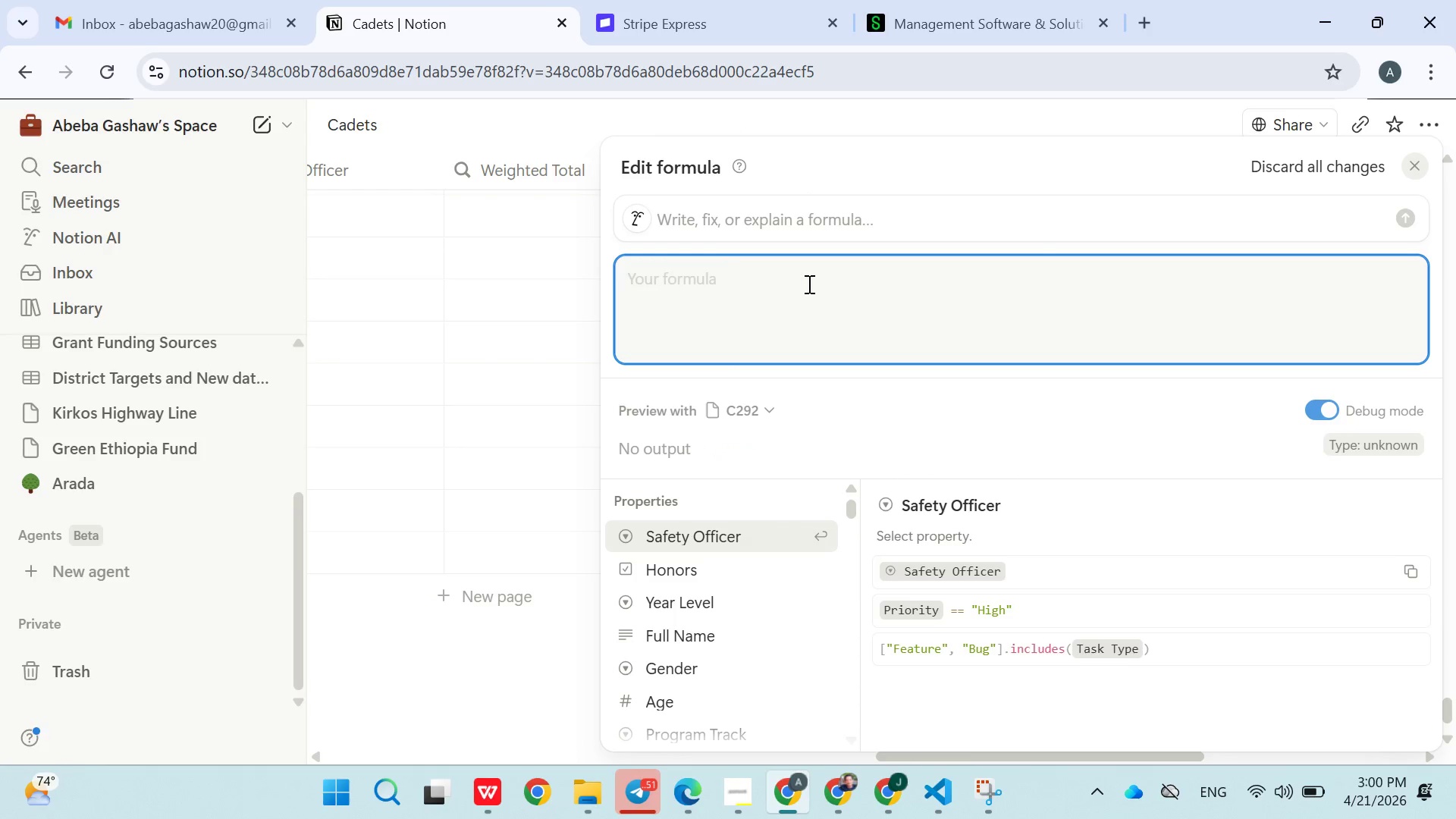 
key(Backspace)
 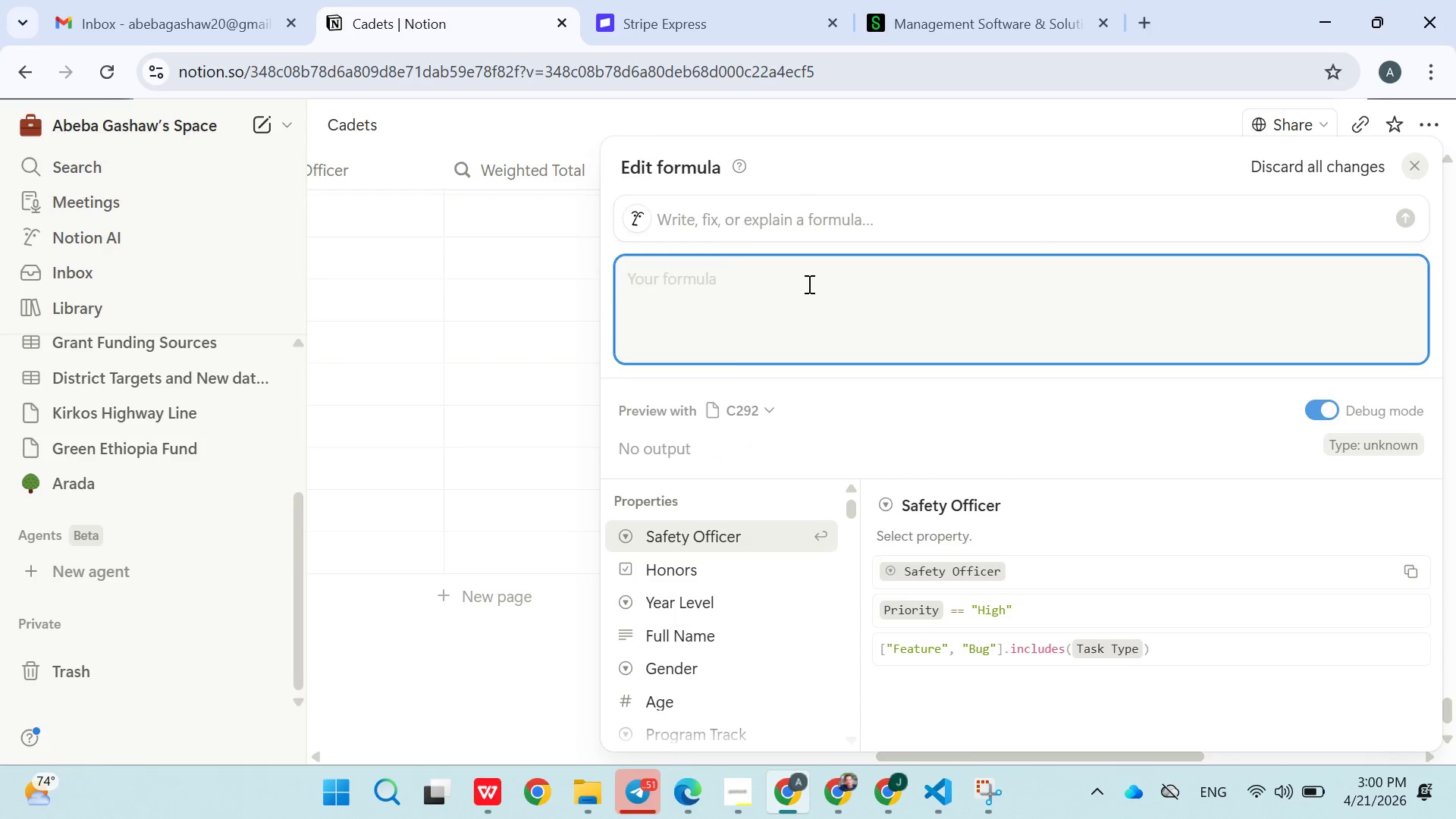 
key(Backspace)
 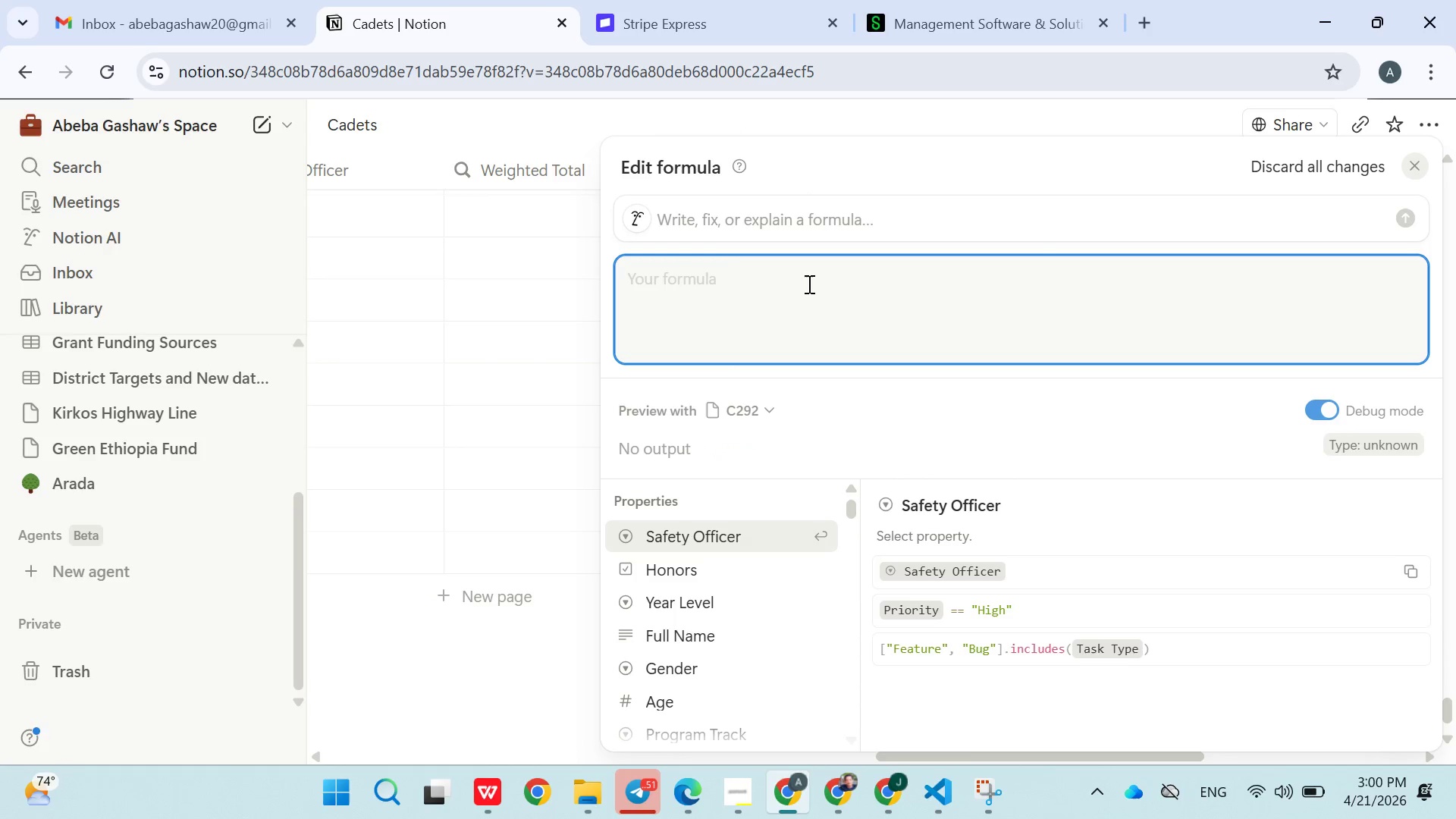 
key(Backspace)
 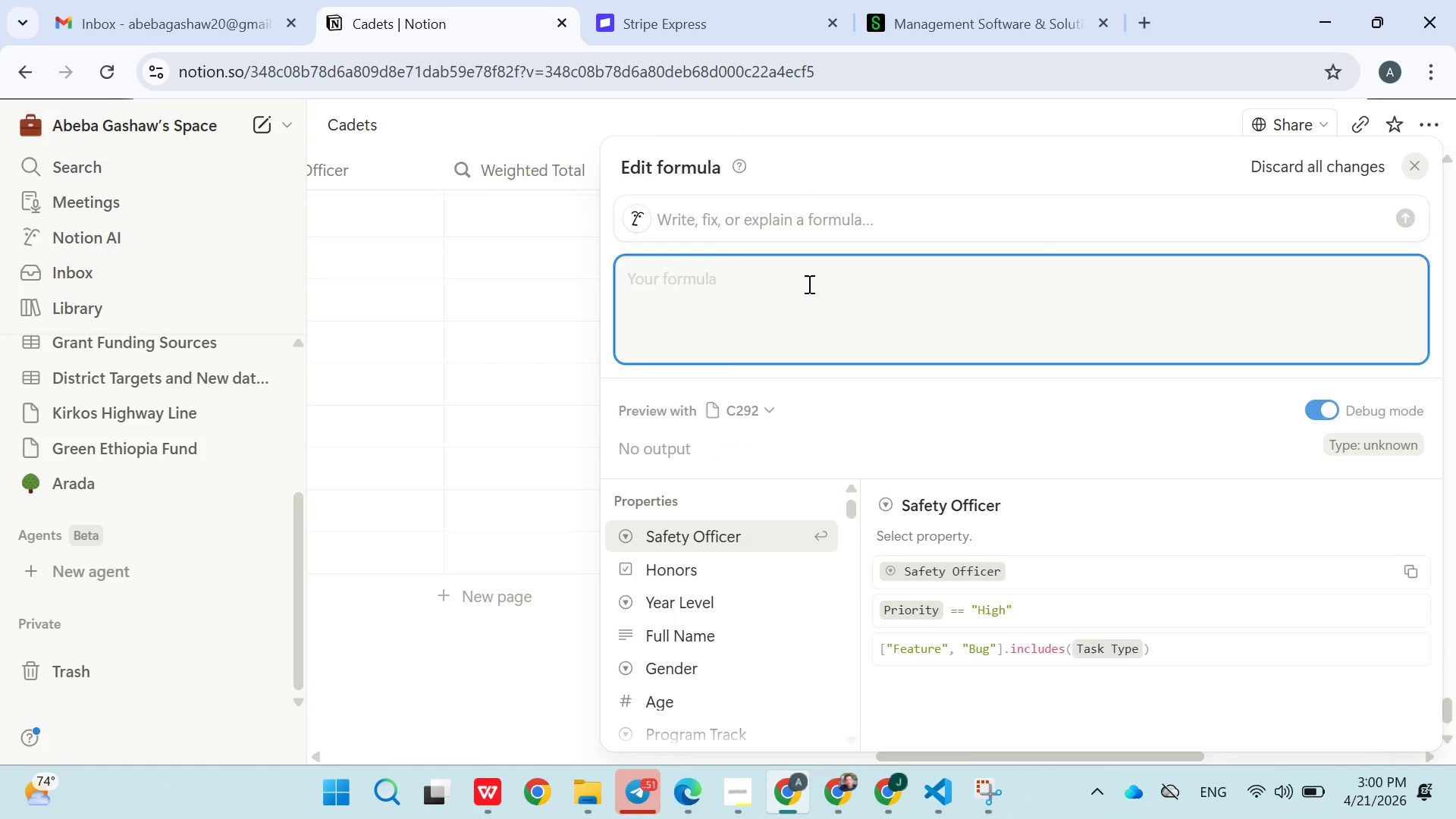 
key(Backspace)
 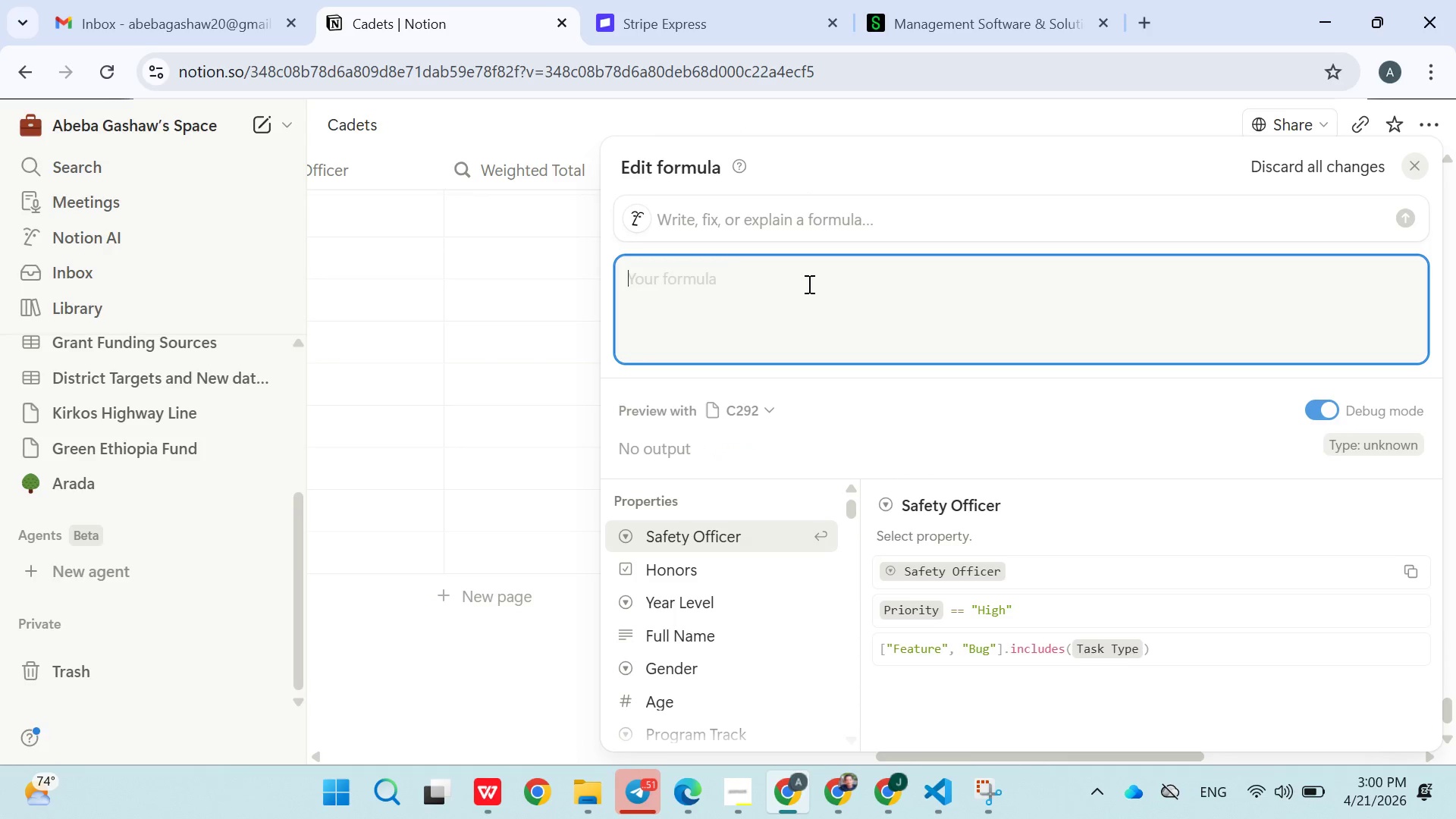 
key(Meta+MetaLeft)
 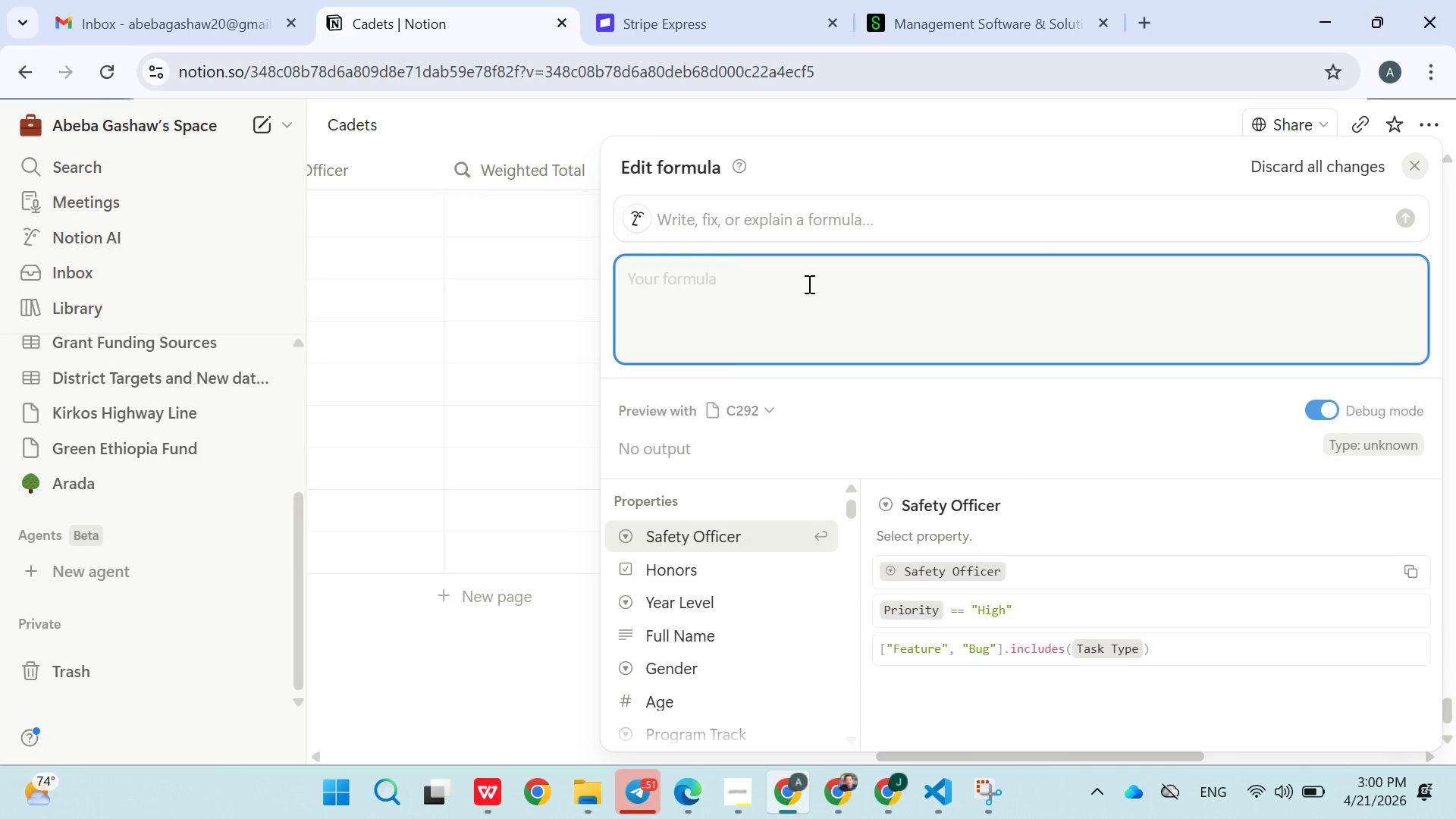 
key(Meta+V)
 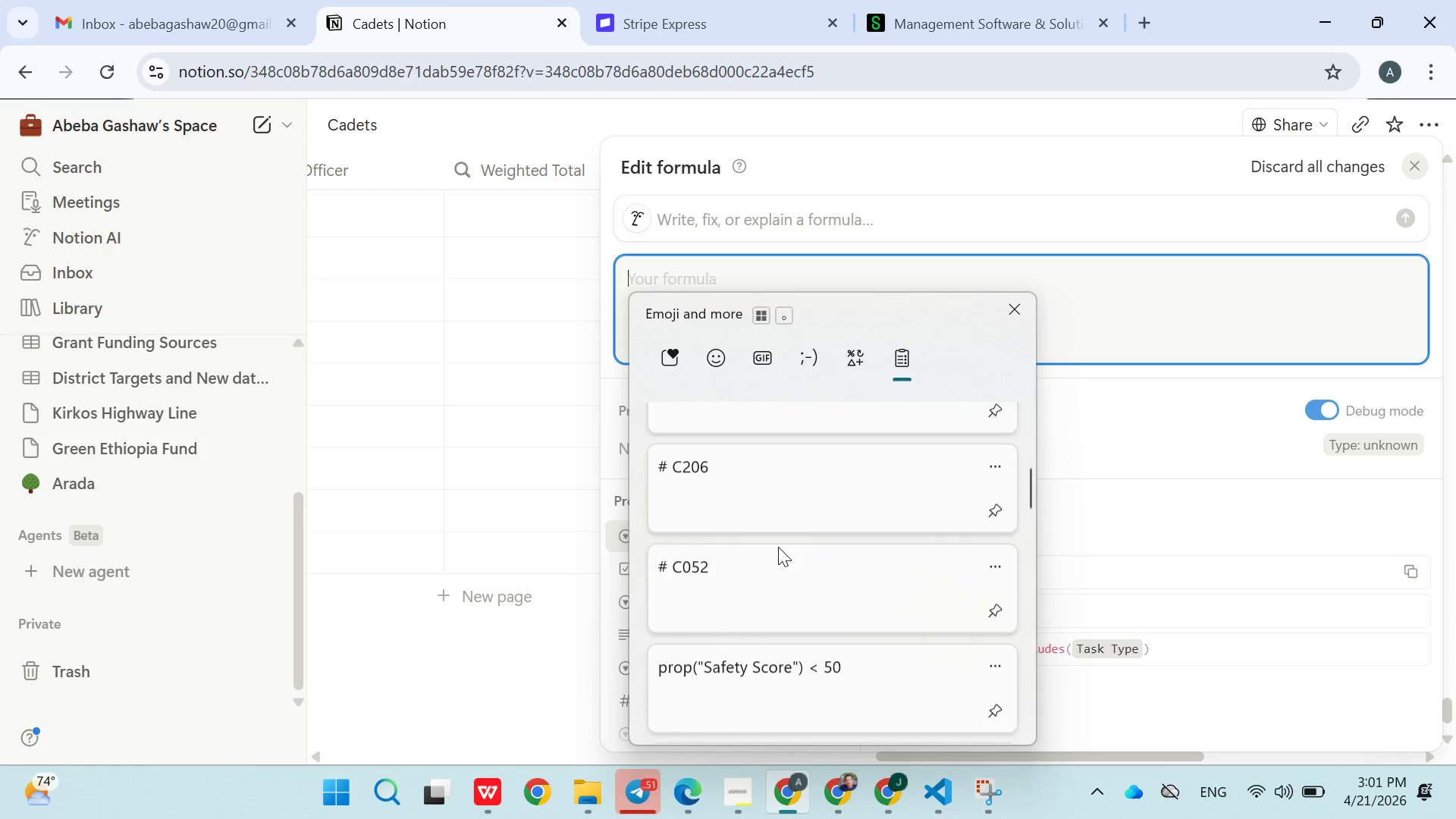 
left_click([763, 541])
 